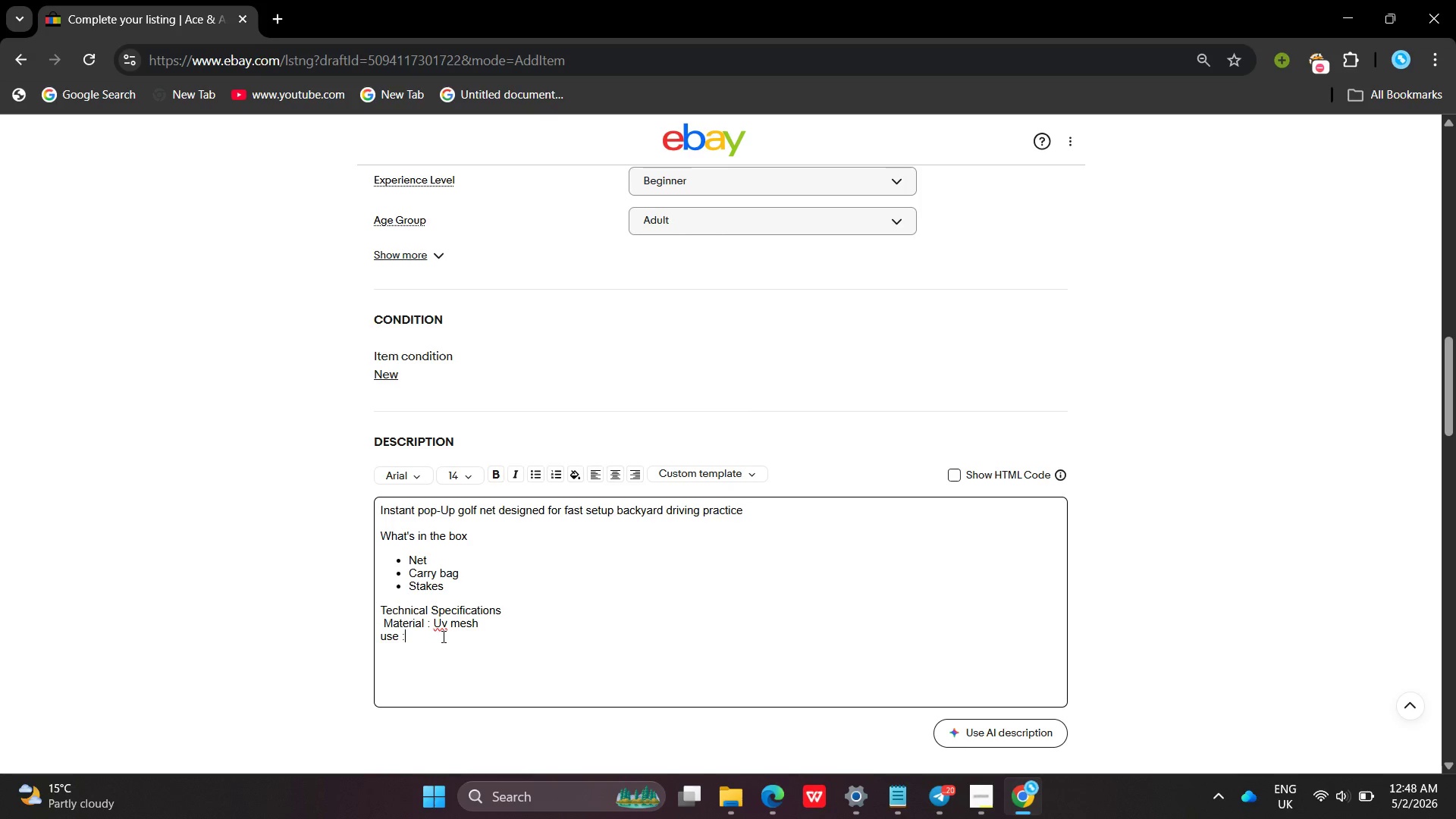 
key(Shift+Semicolon)
 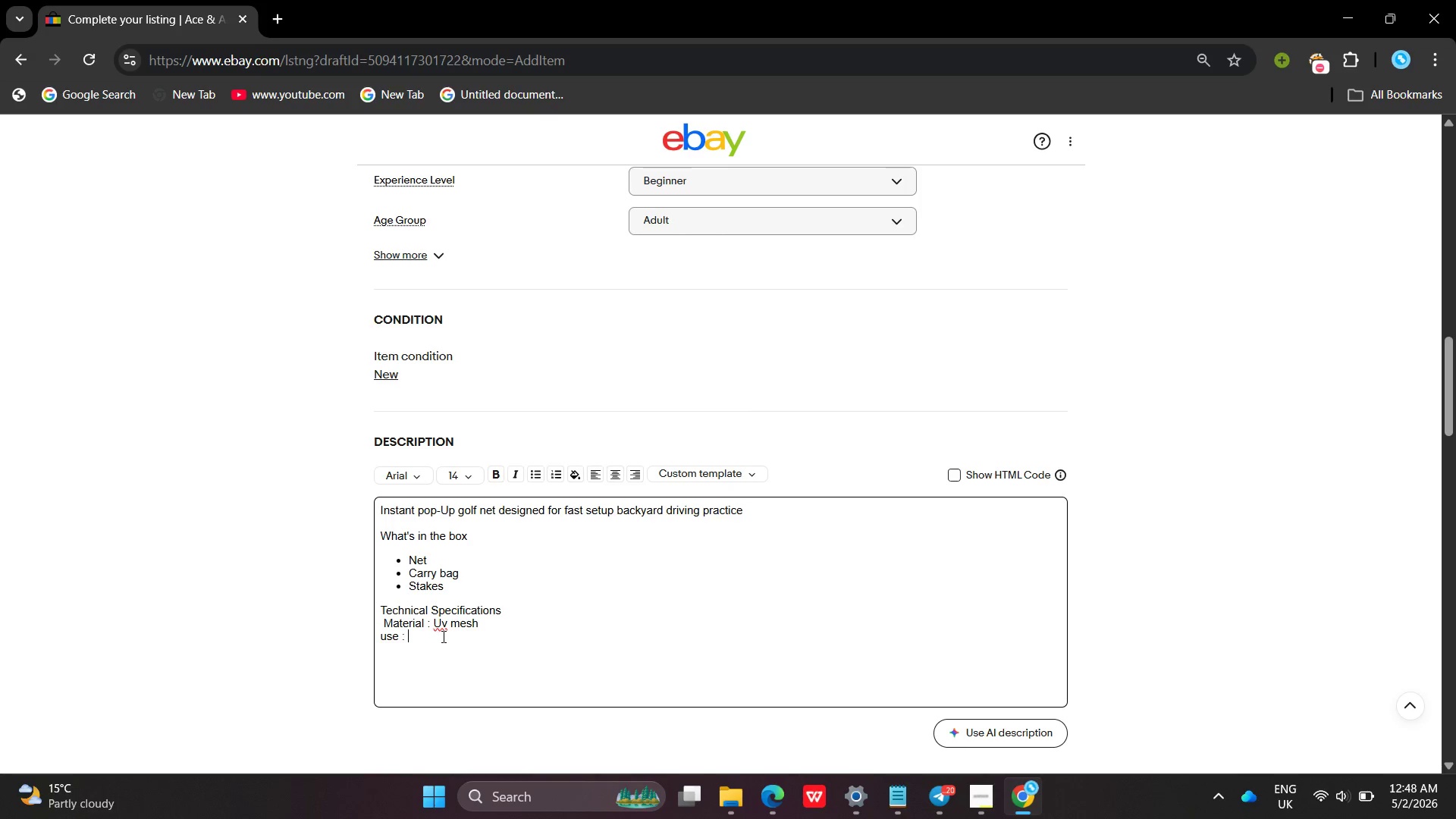 
key(Space)
 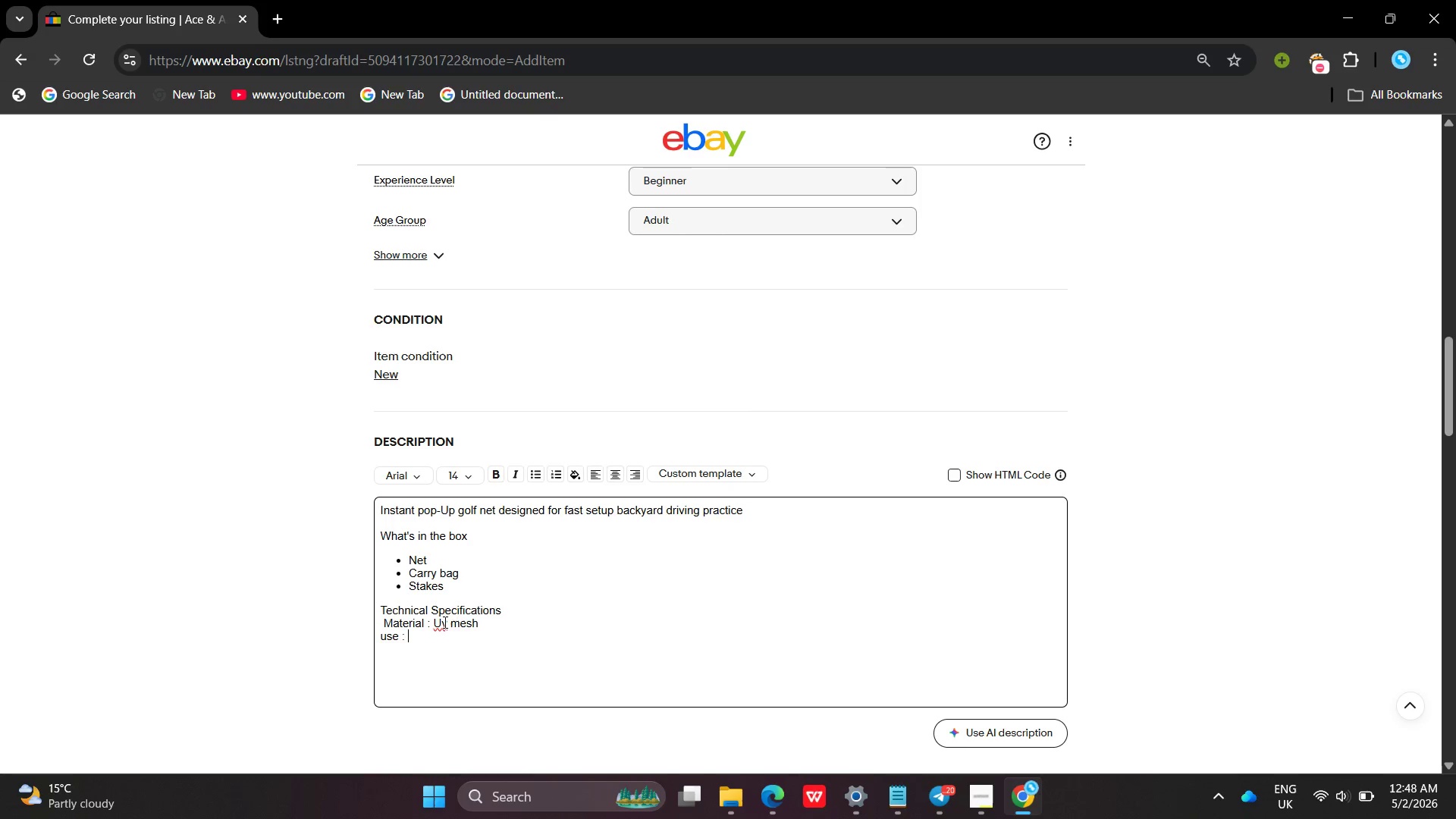 
left_click([444, 622])
 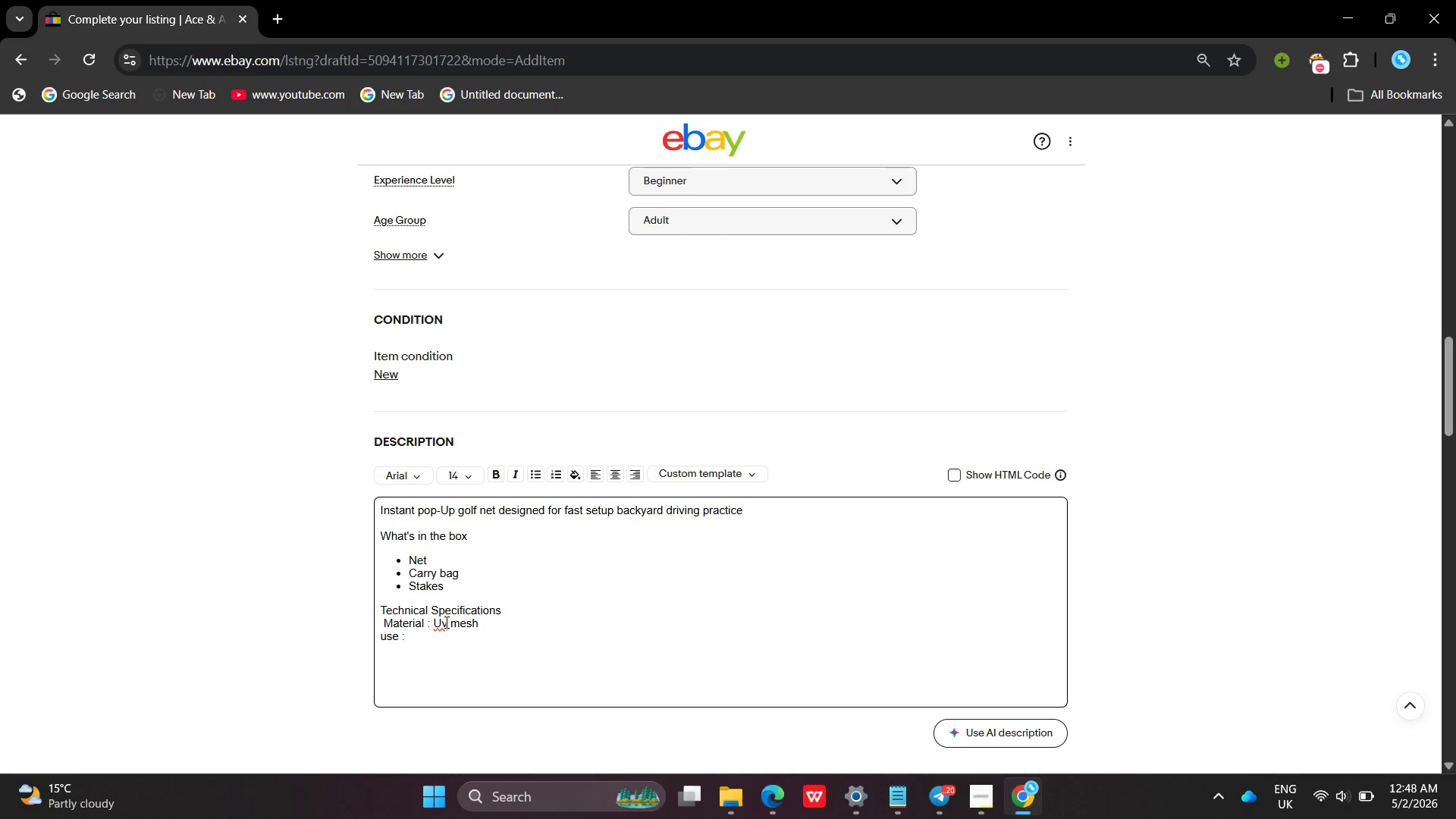 
double_click([445, 622])
 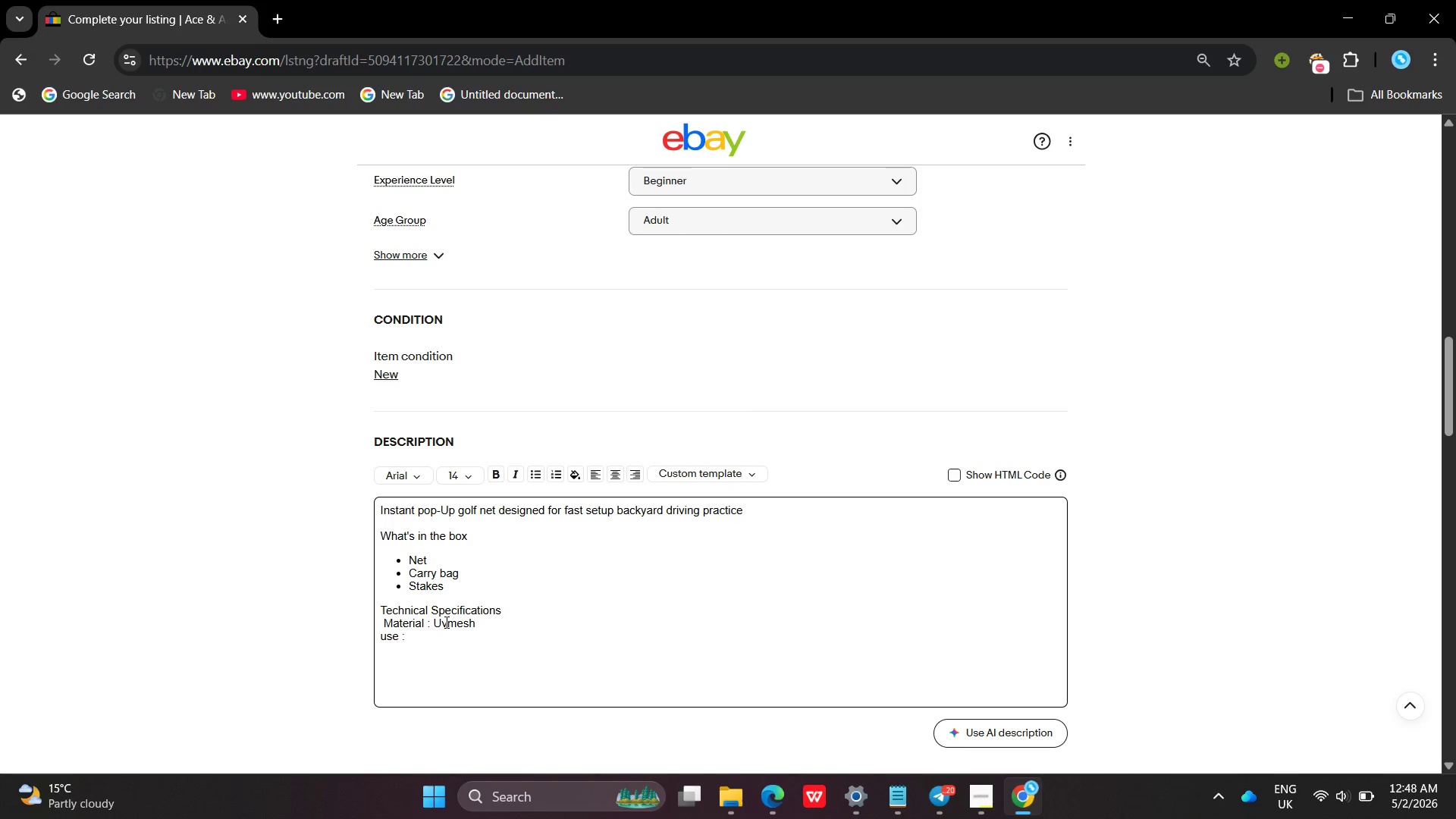 
key(Backspace)
 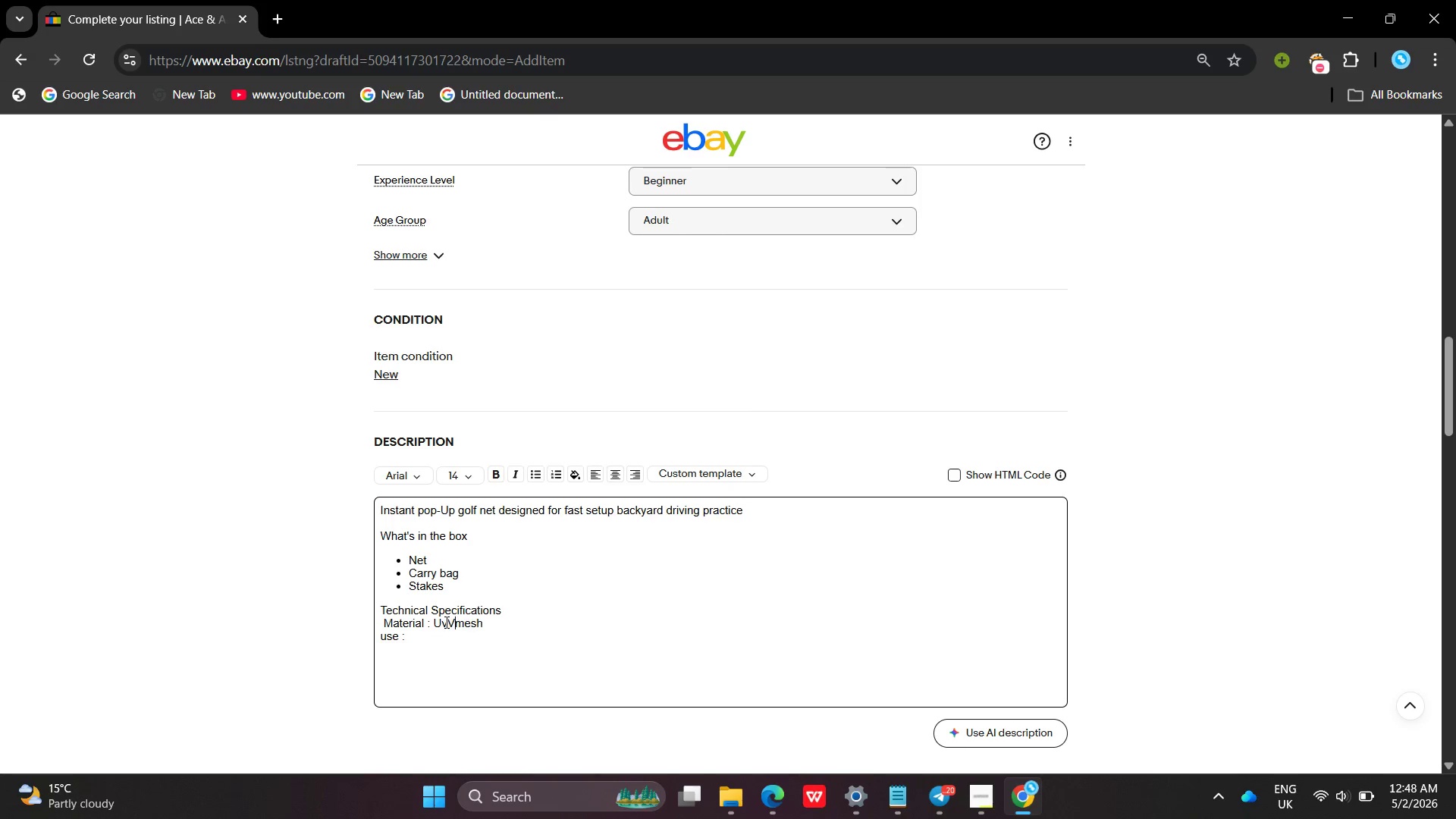 
key(Shift+ShiftLeft)
 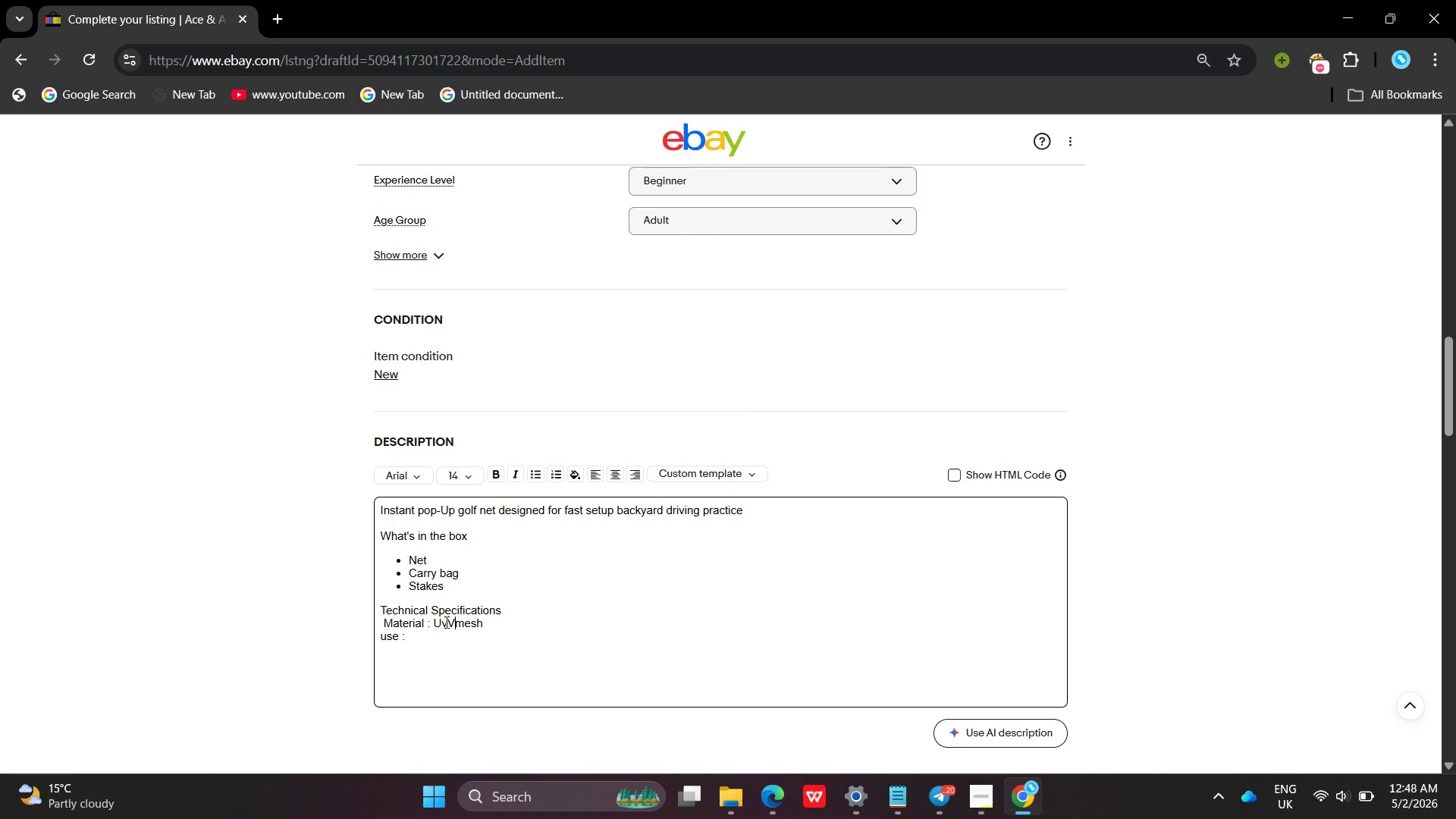 
key(Shift+V)
 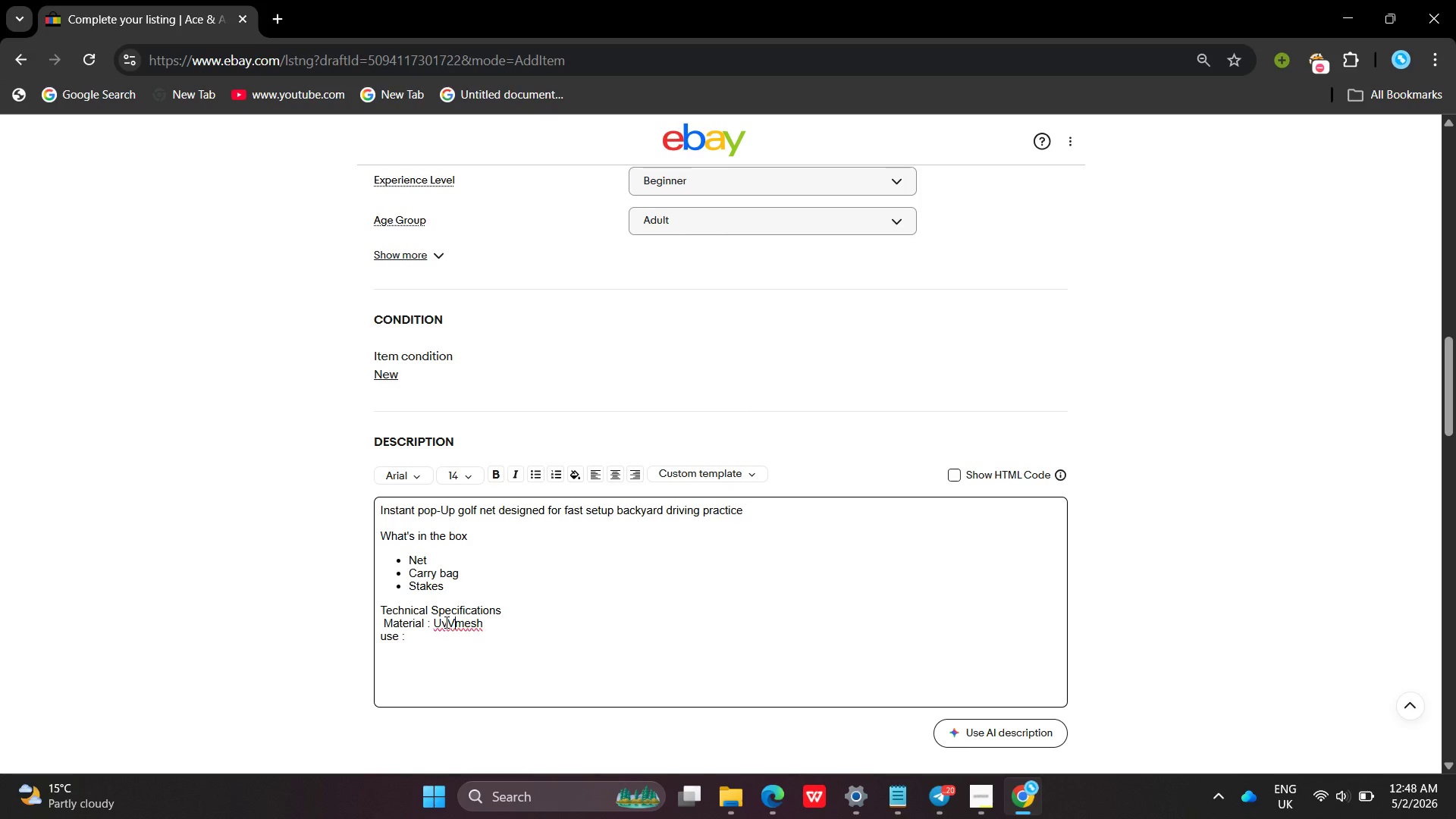 
key(Backspace)
 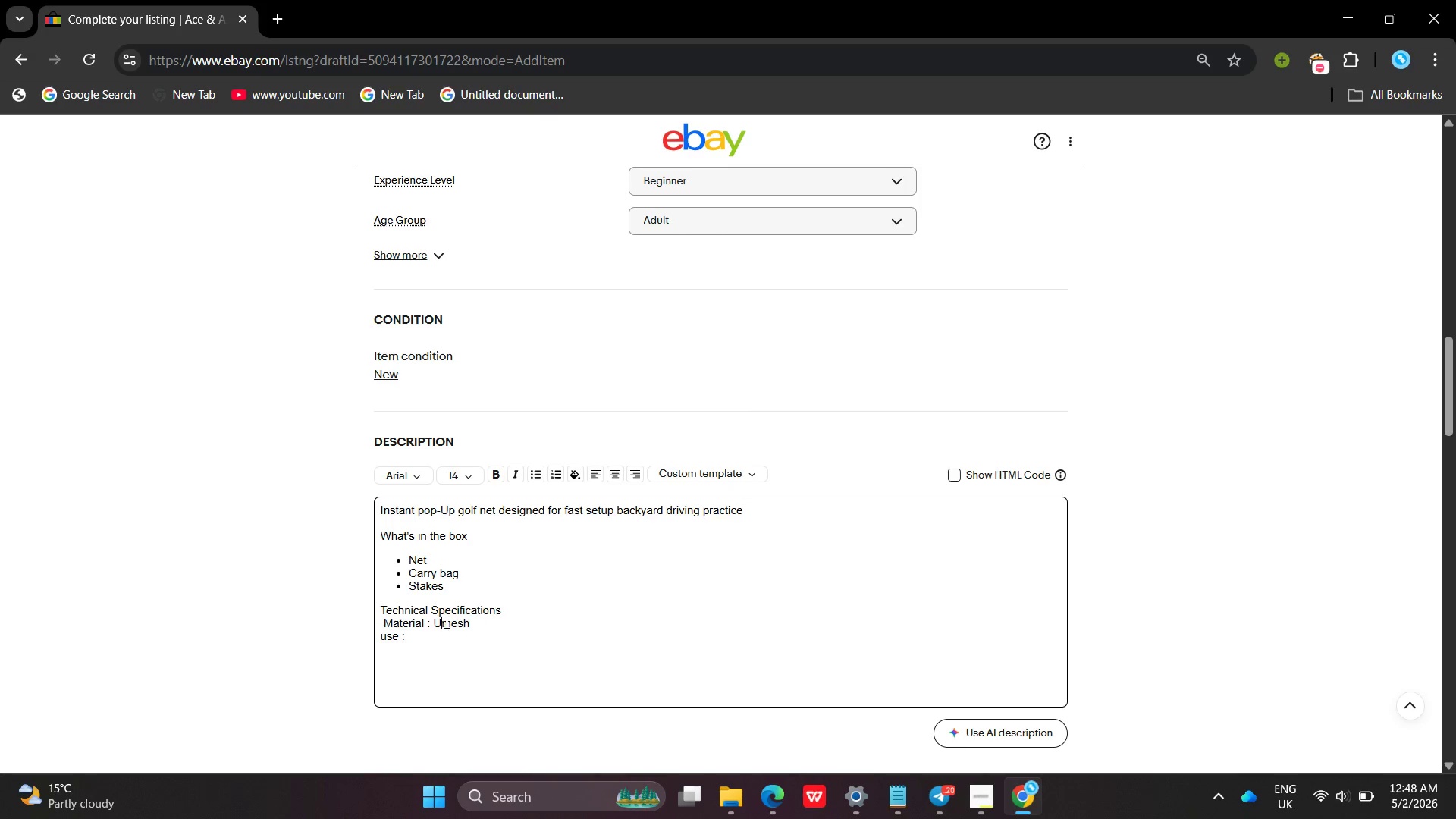 
key(Backspace)
 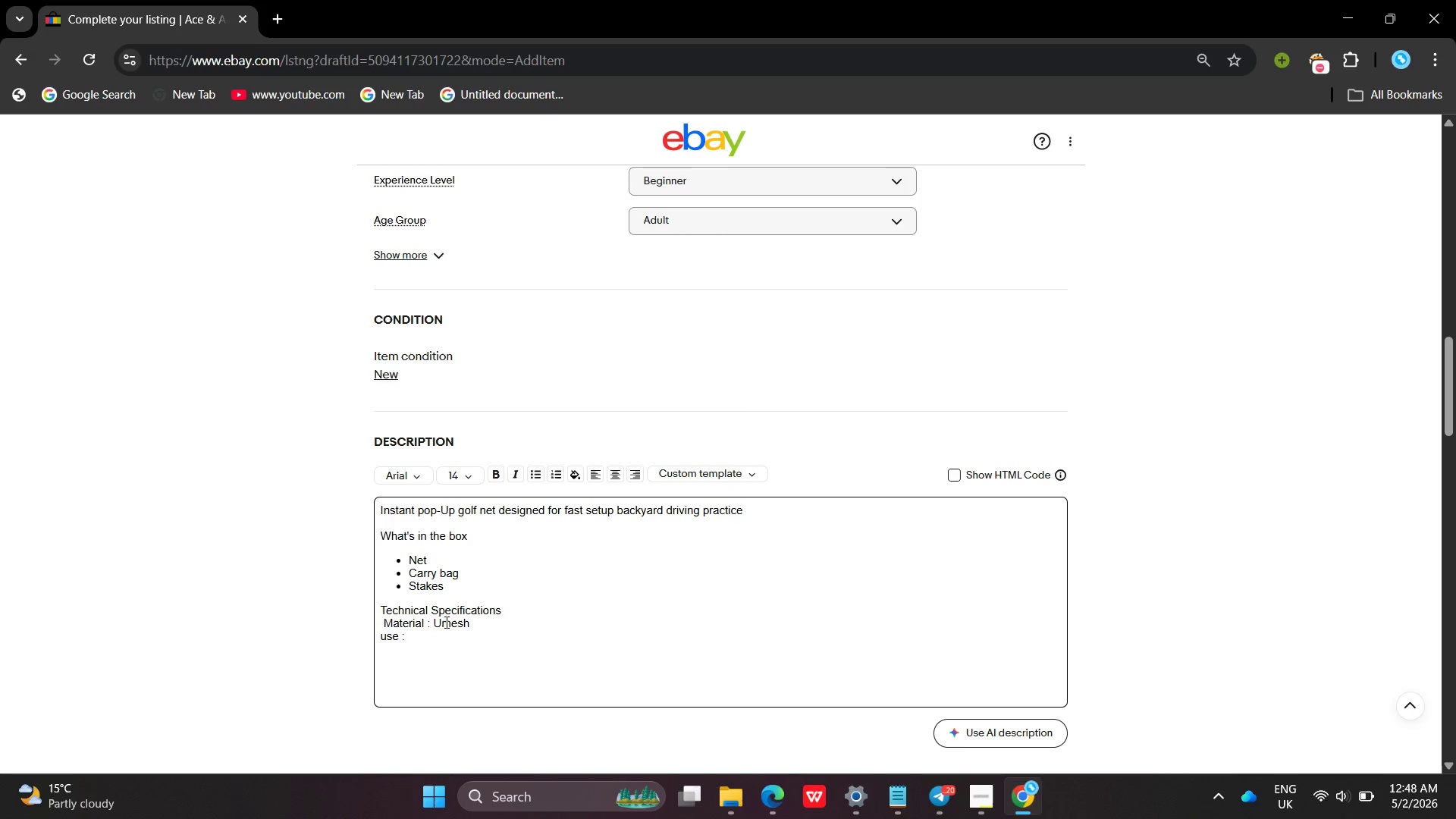 
key(Shift+V)
 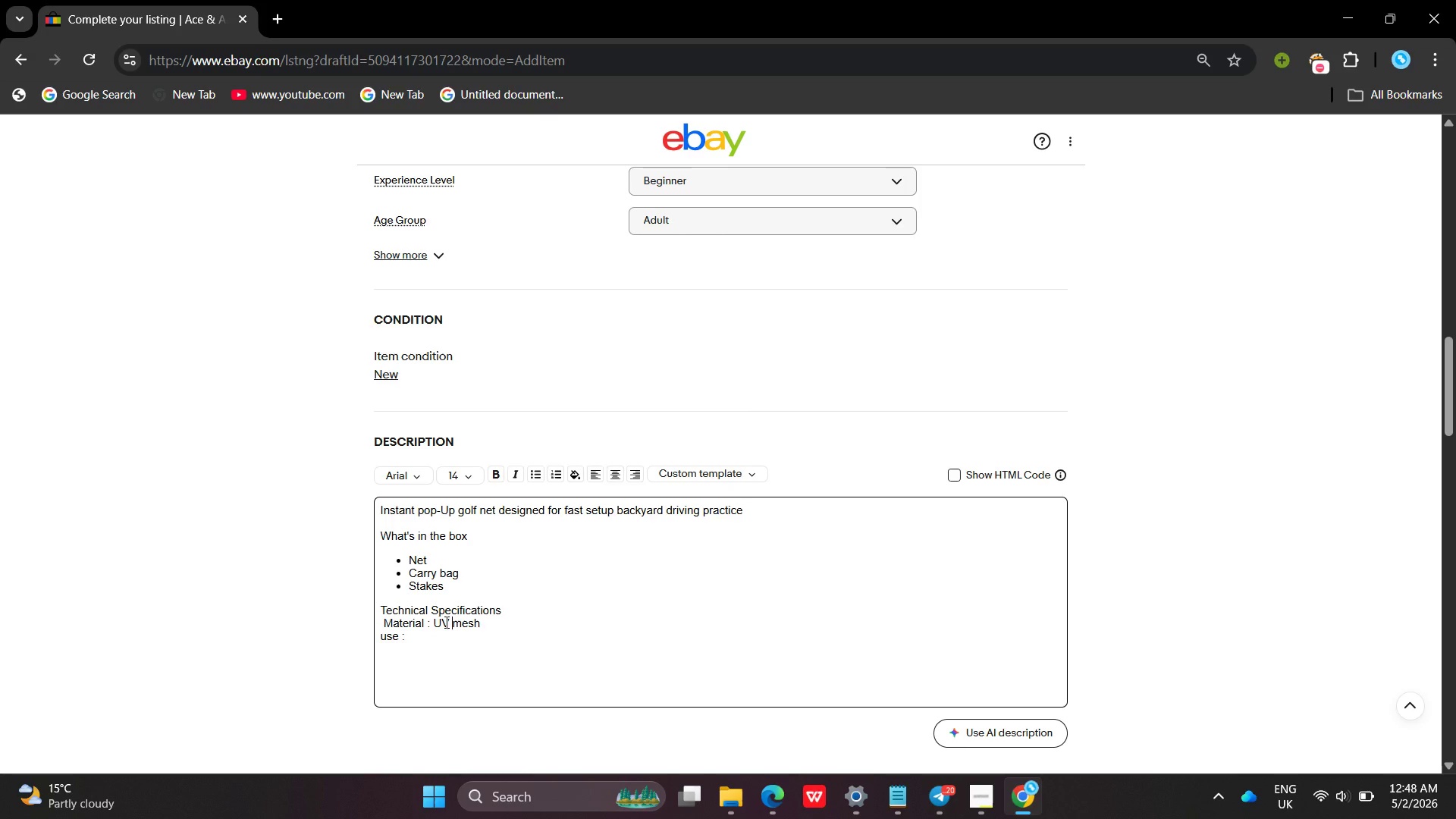 
key(Space)
 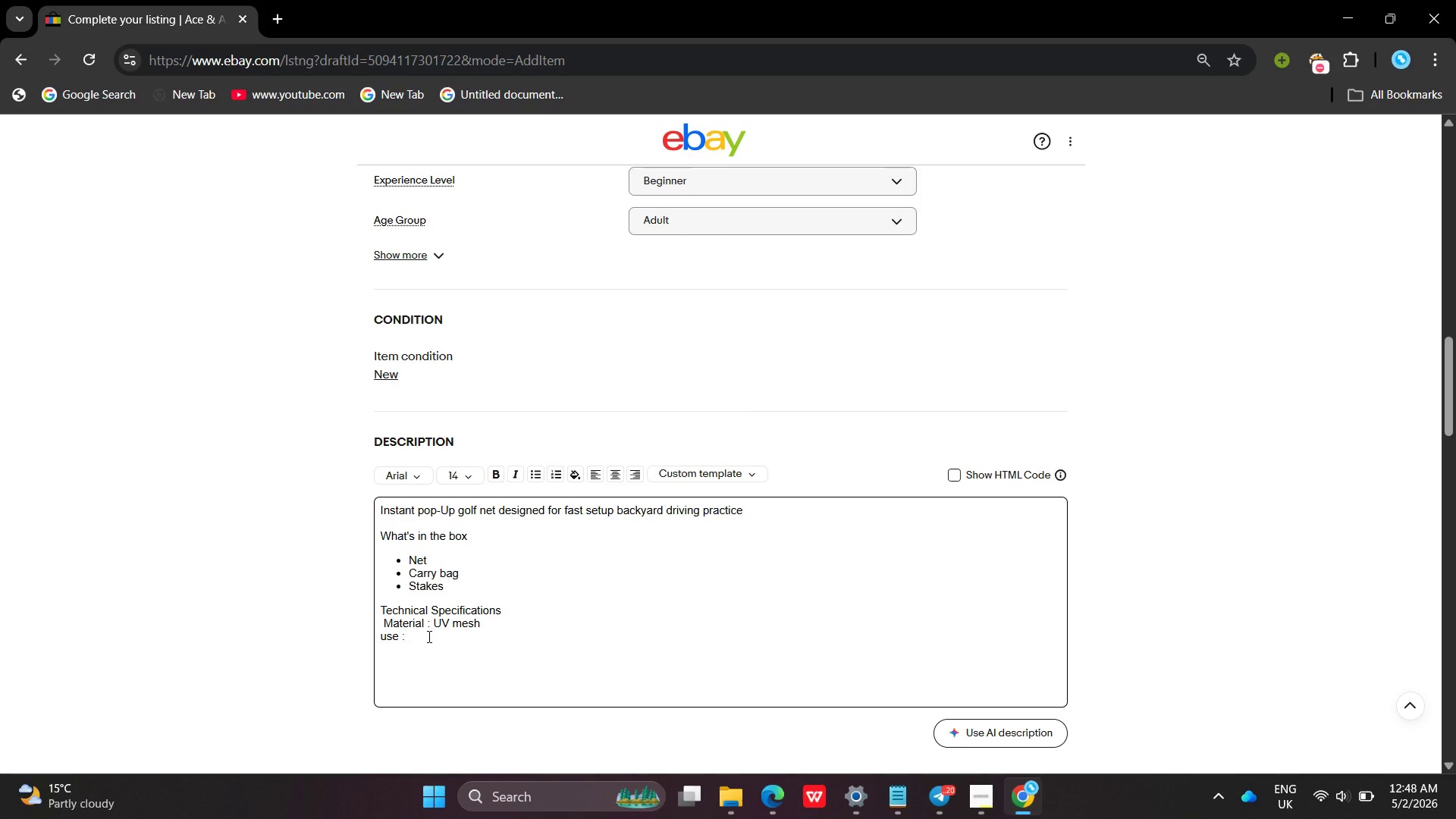 
left_click([428, 636])
 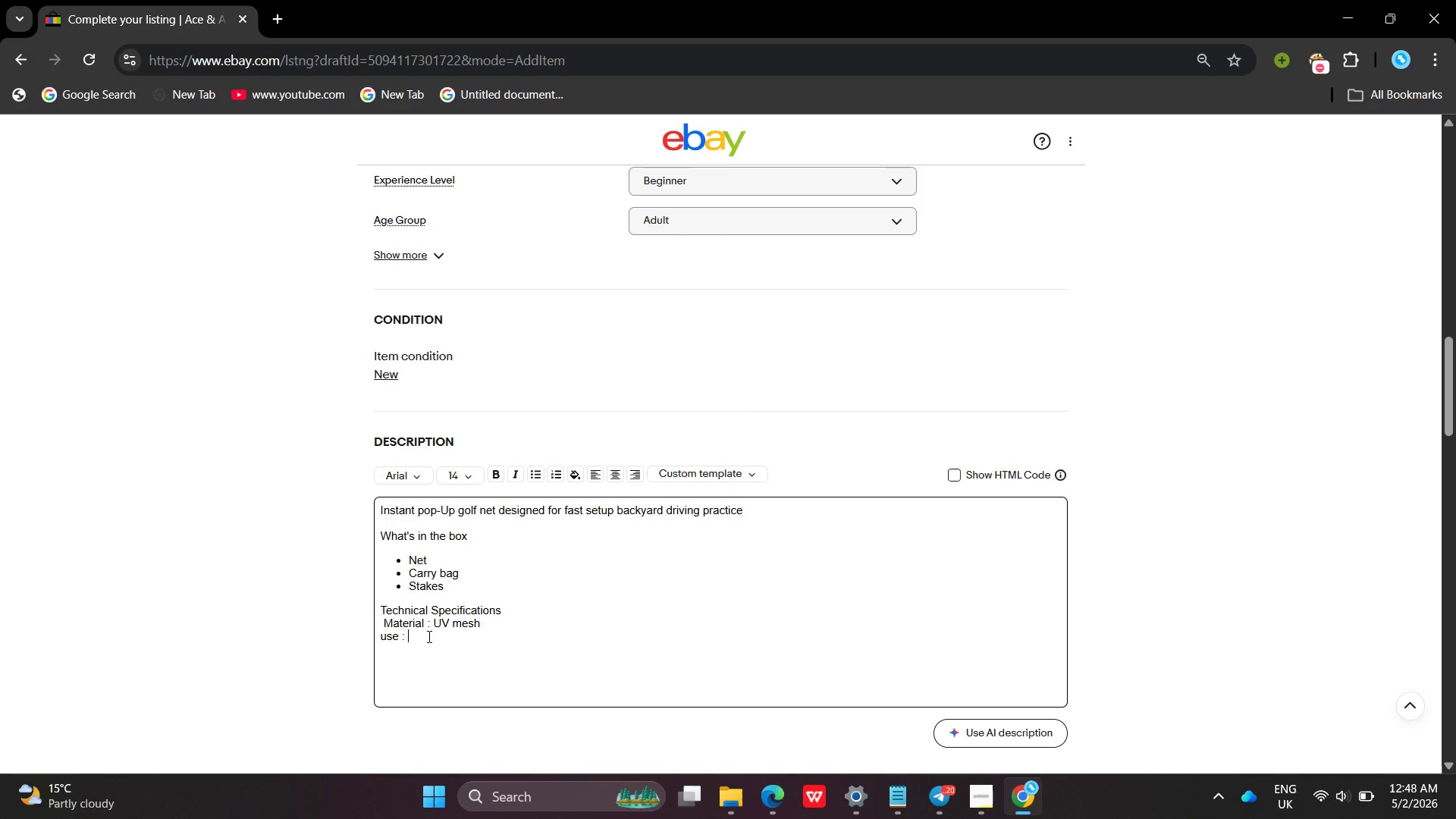 
type(Golf training )
 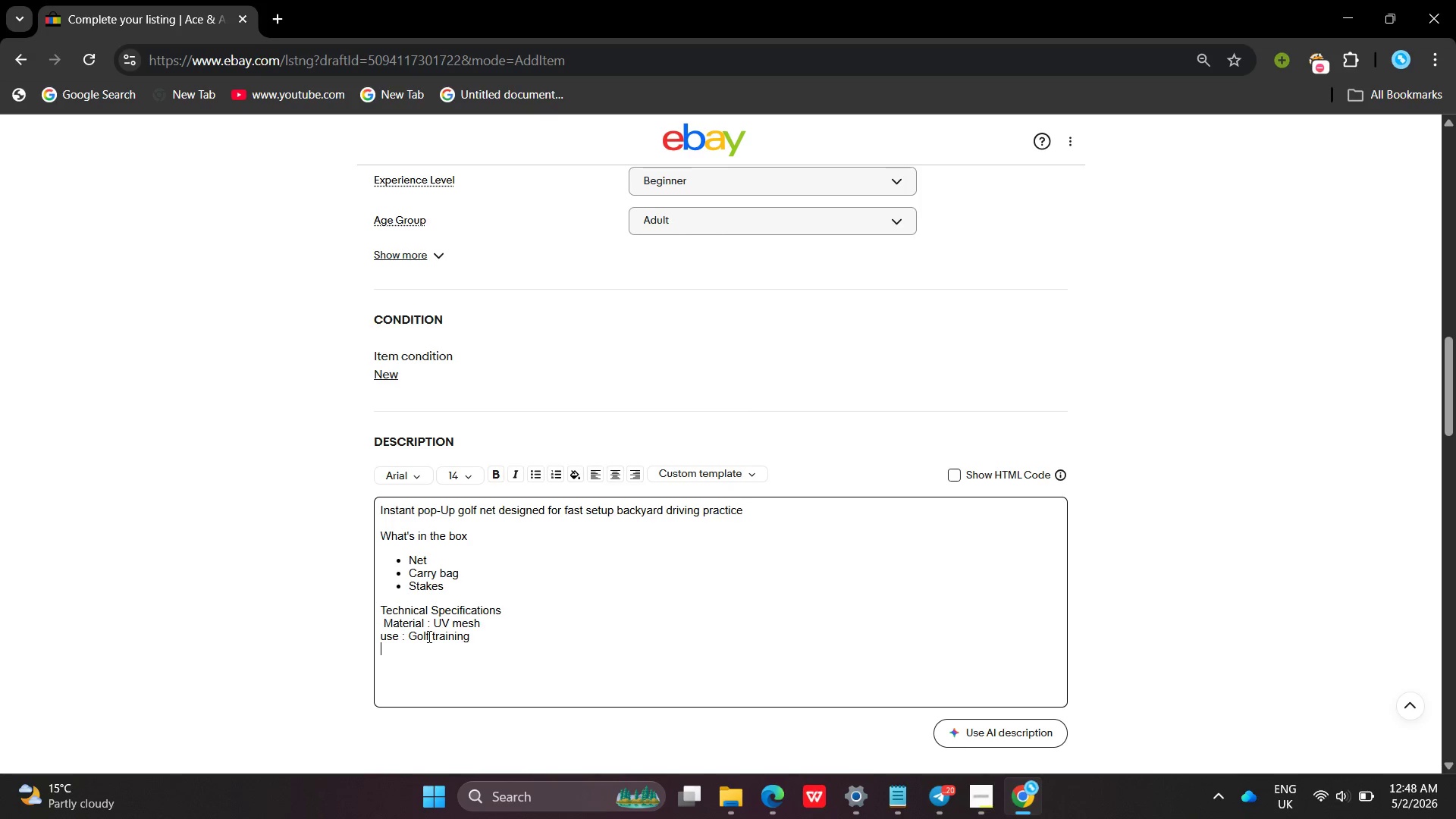 
key(Enter)
 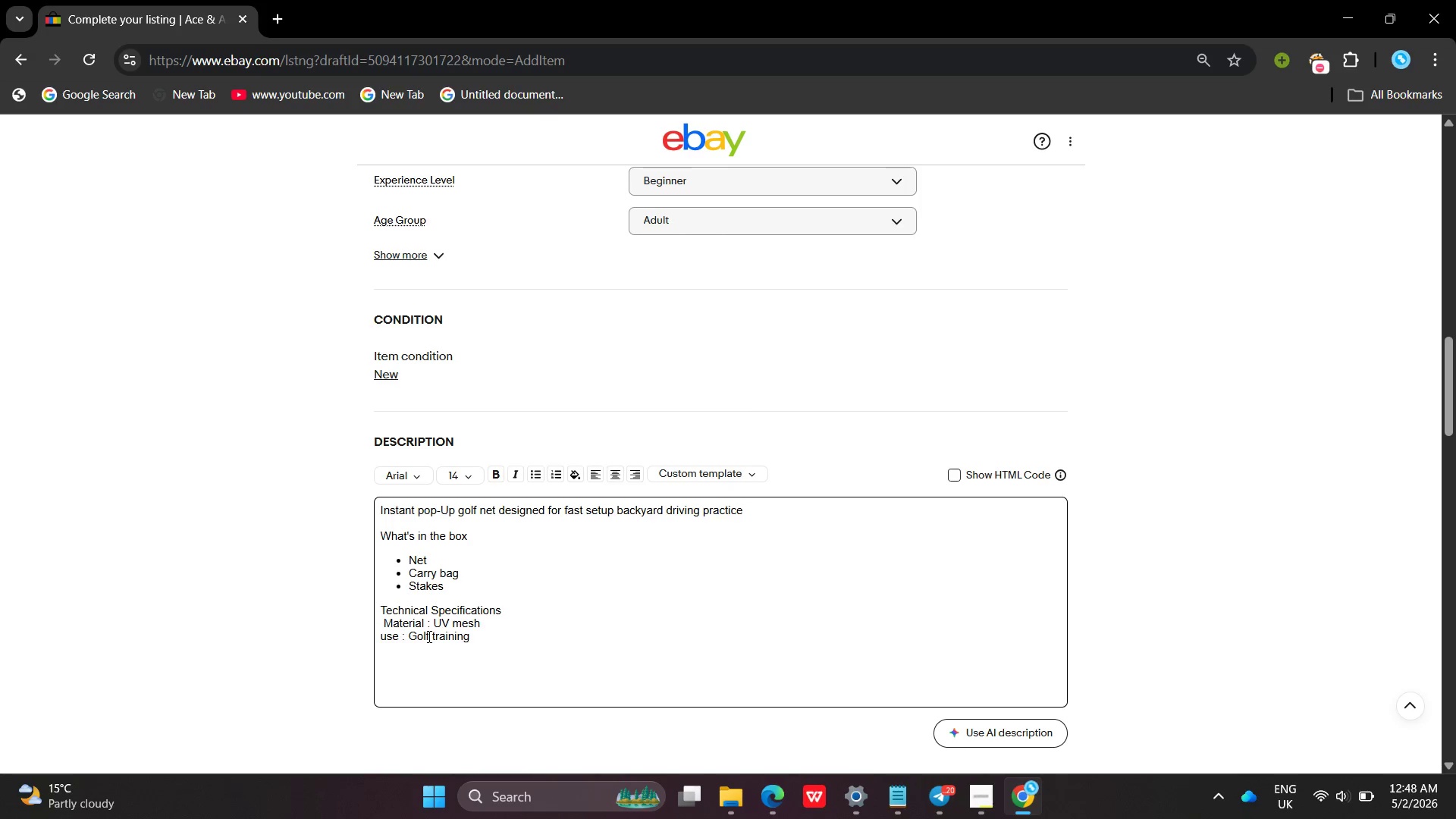 
type(Setup : Pop-up)
 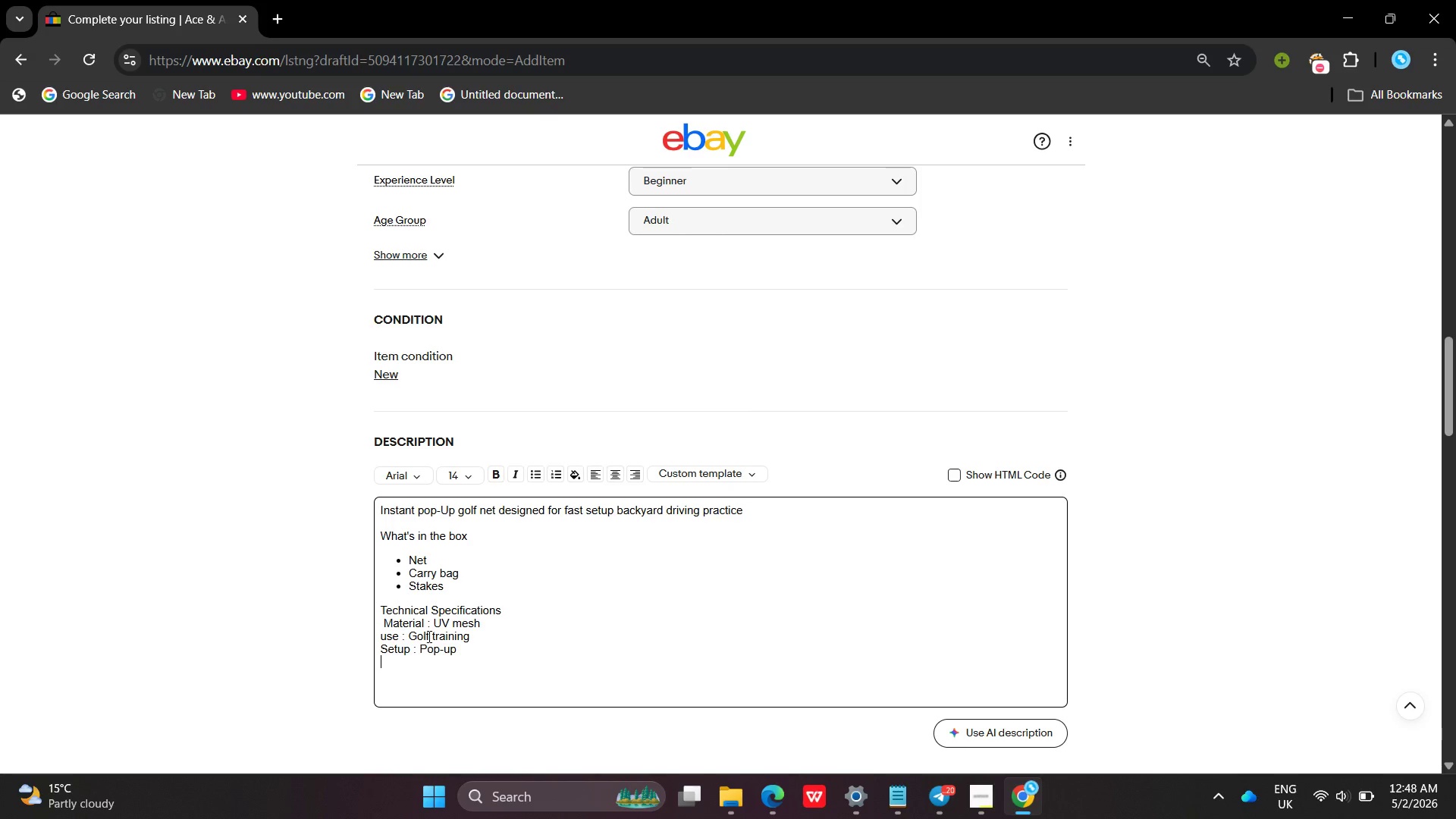 
 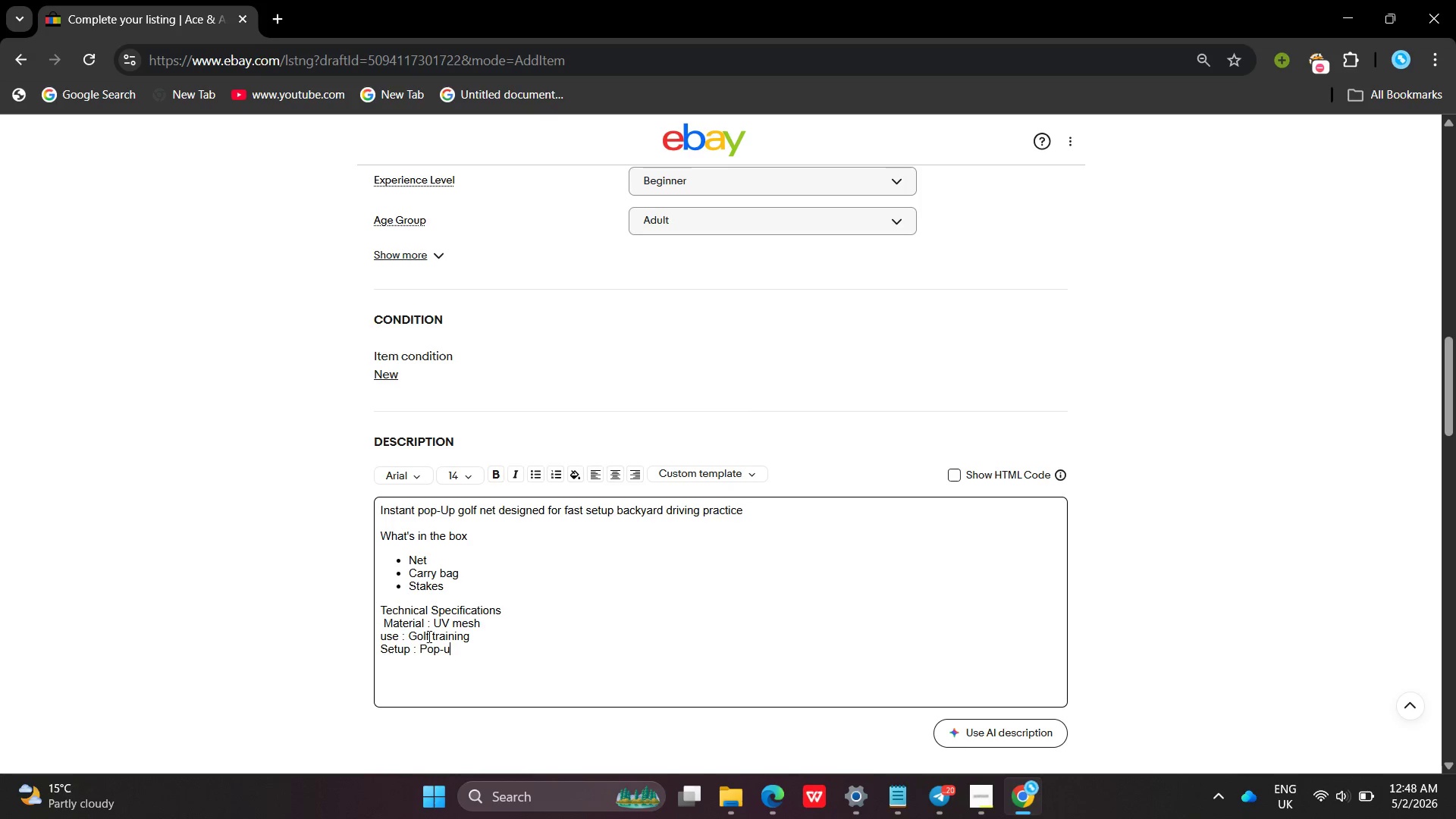 
key(Enter)
 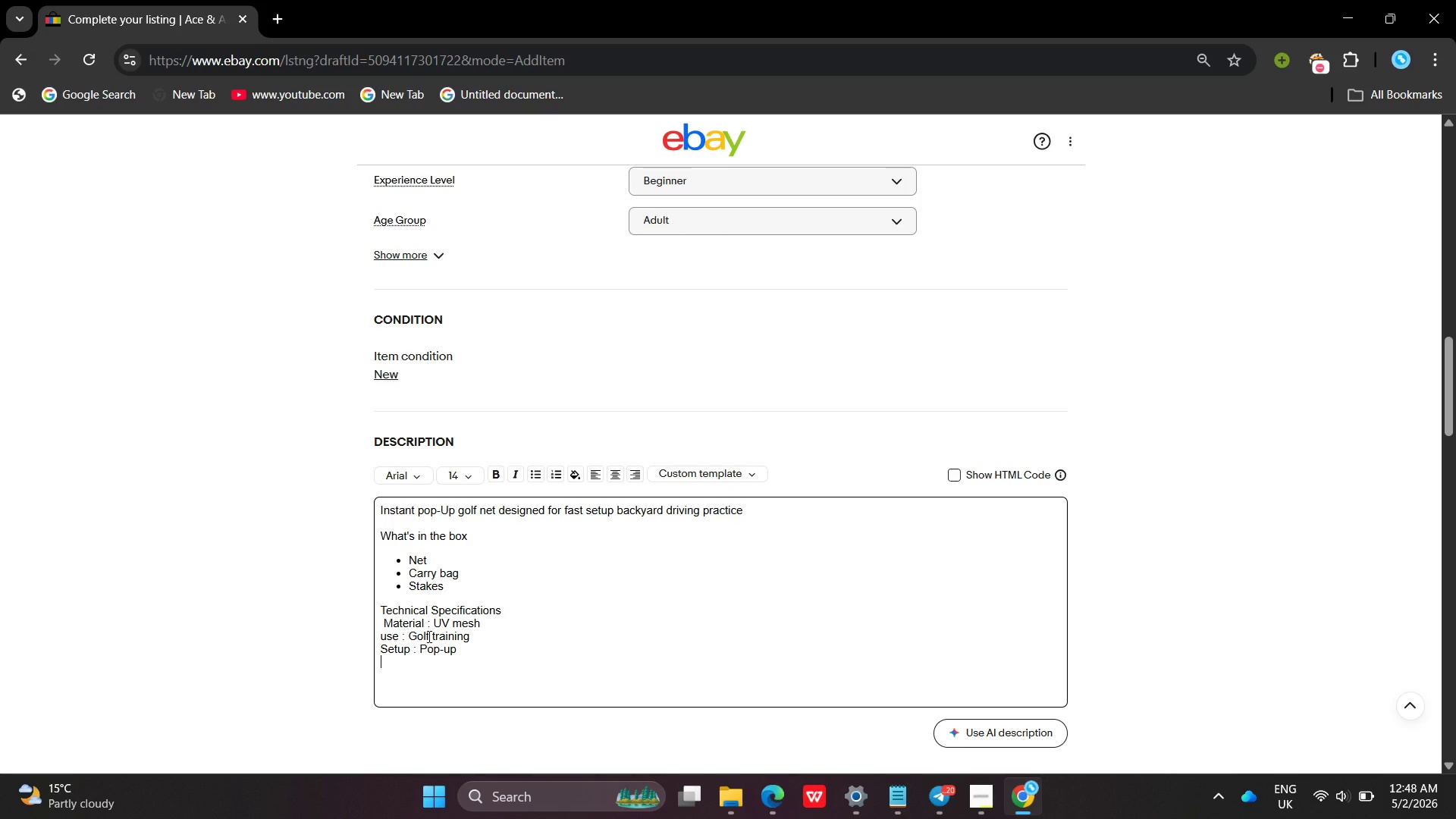 
type(Portability : high)
 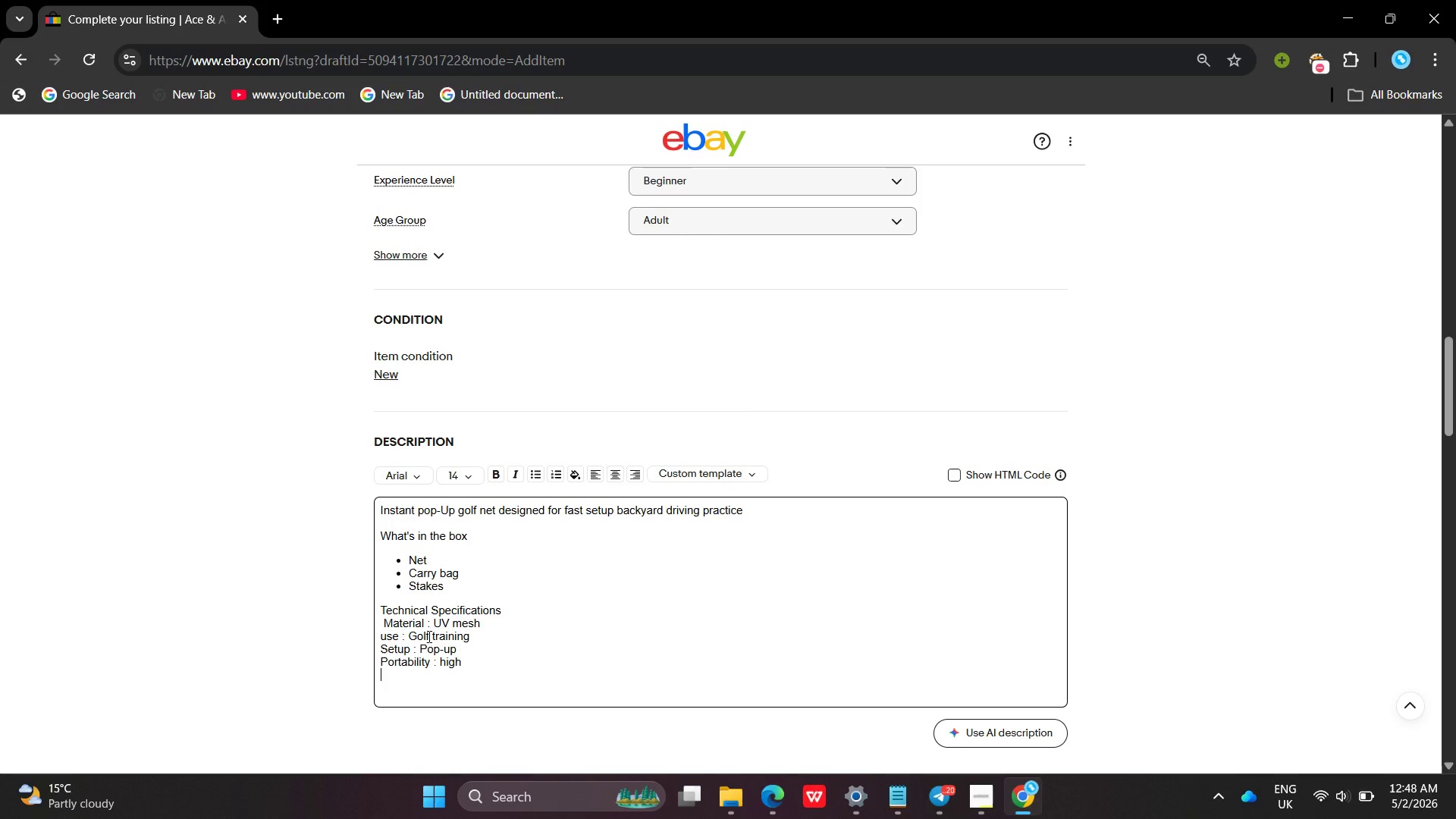 
key(Enter)
 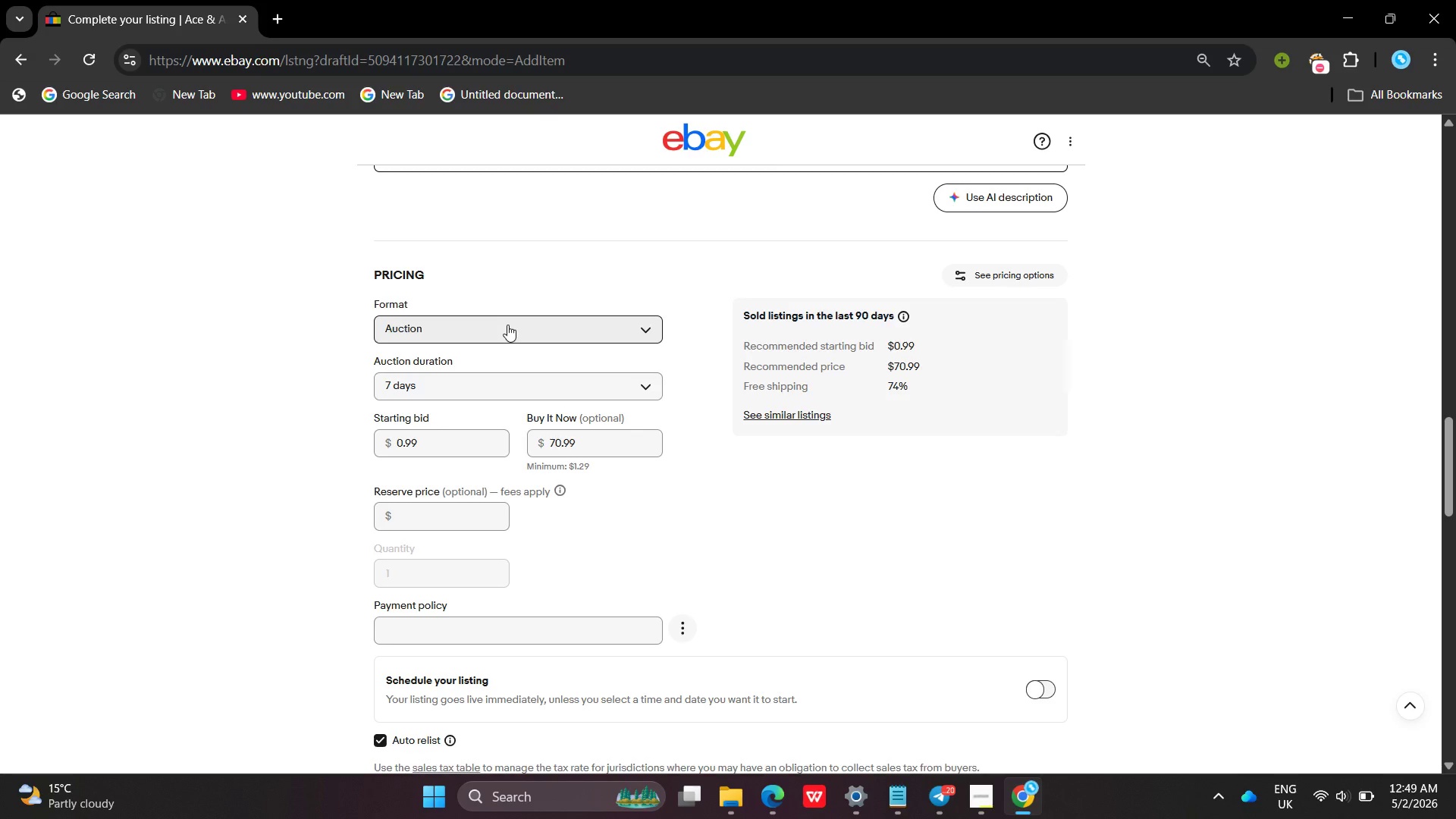 
wait(10.49)
 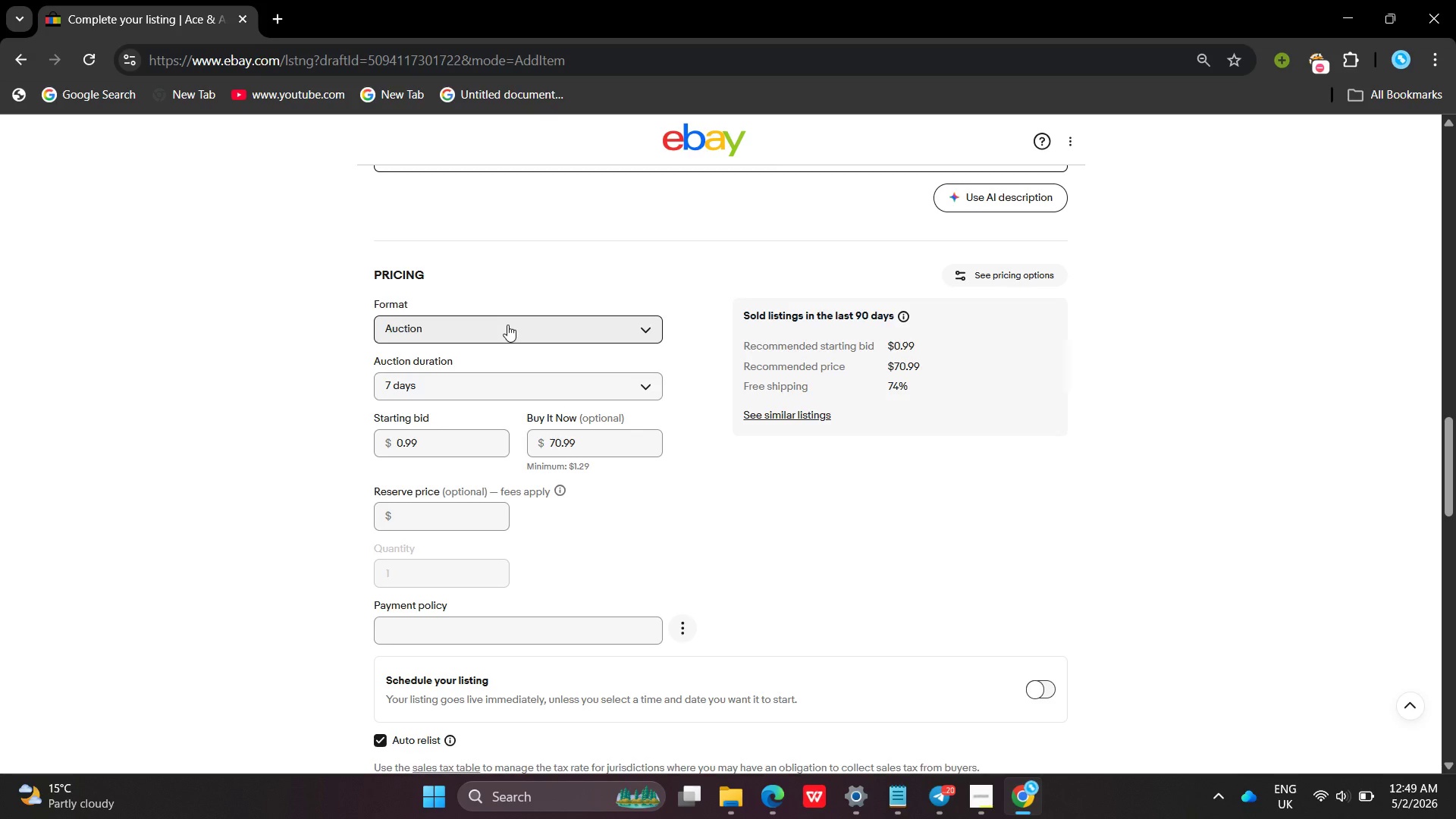 
left_click([507, 325])
 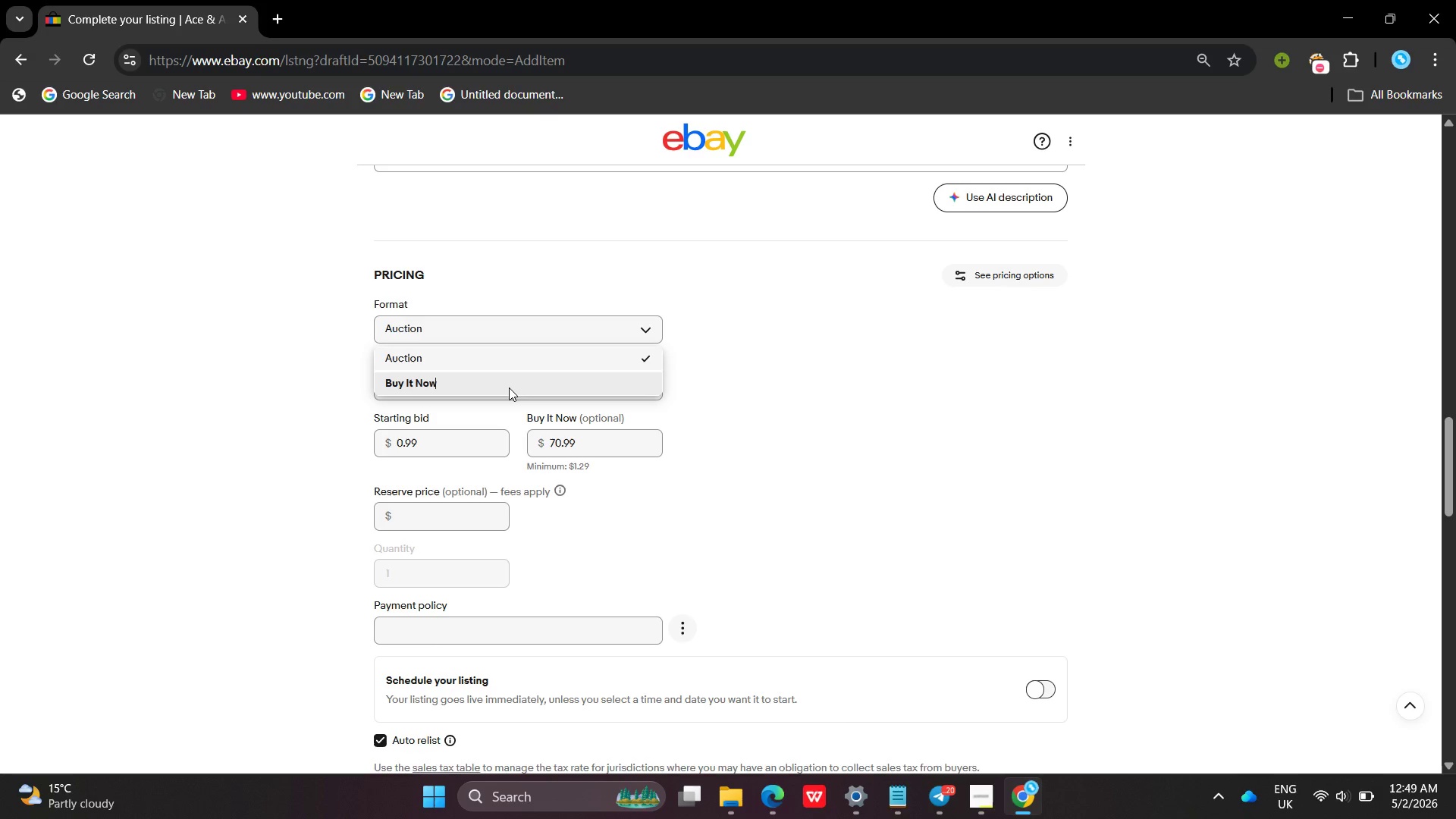 
left_click([509, 388])
 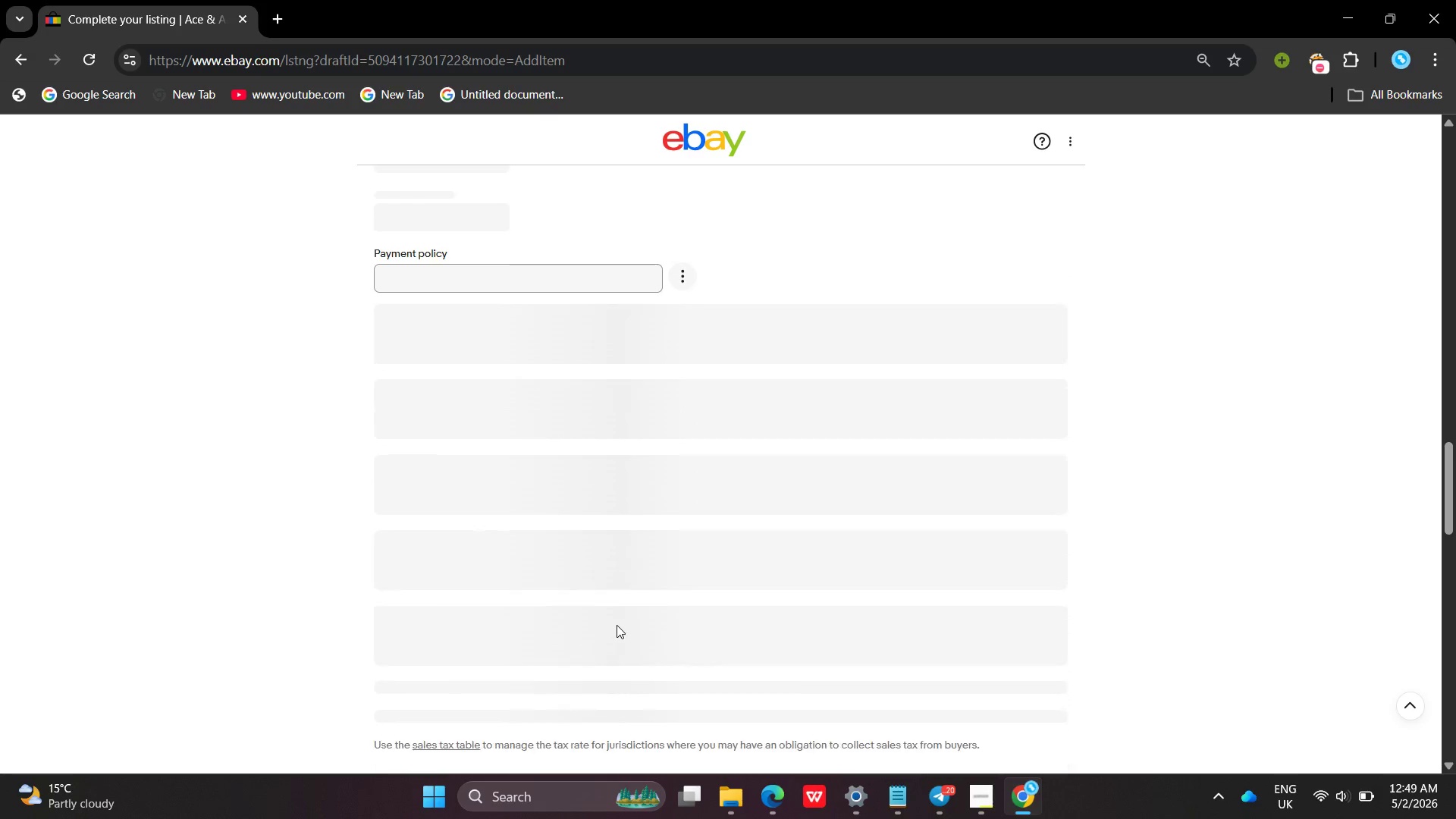 
wait(9.45)
 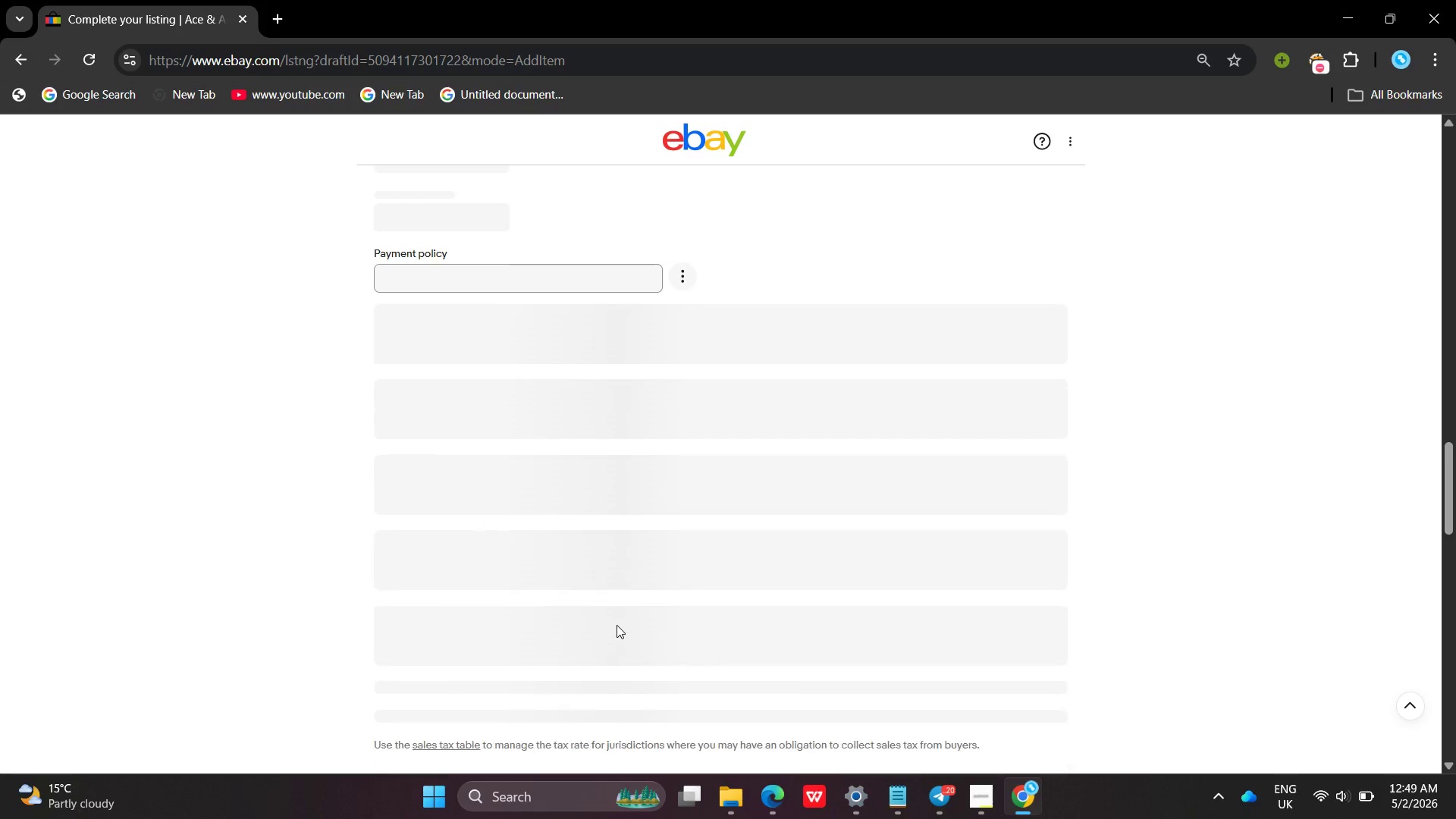 
left_click([379, 587])
 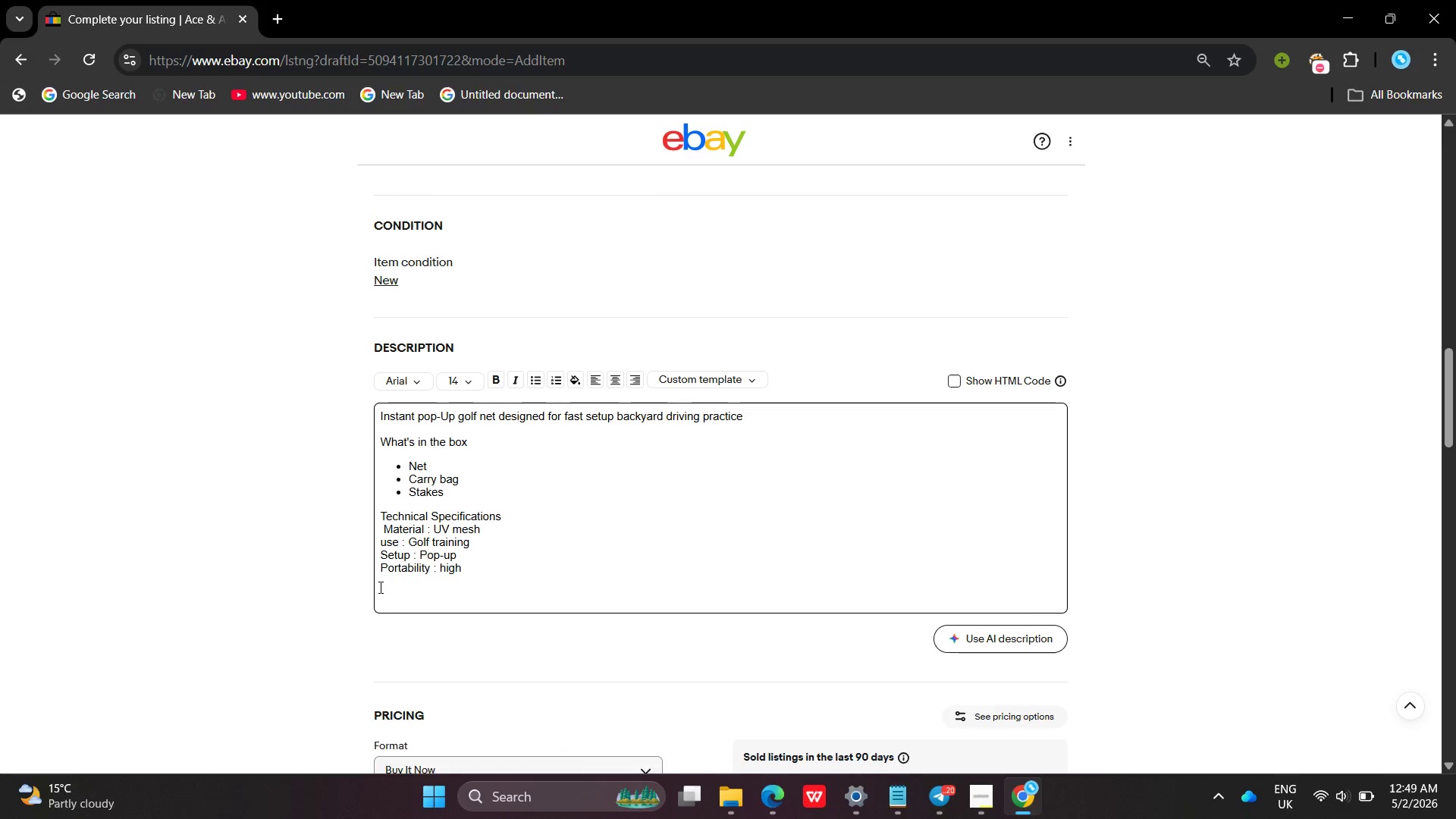 
type(Coo)
key(Backspace)
type(lor : Black)
 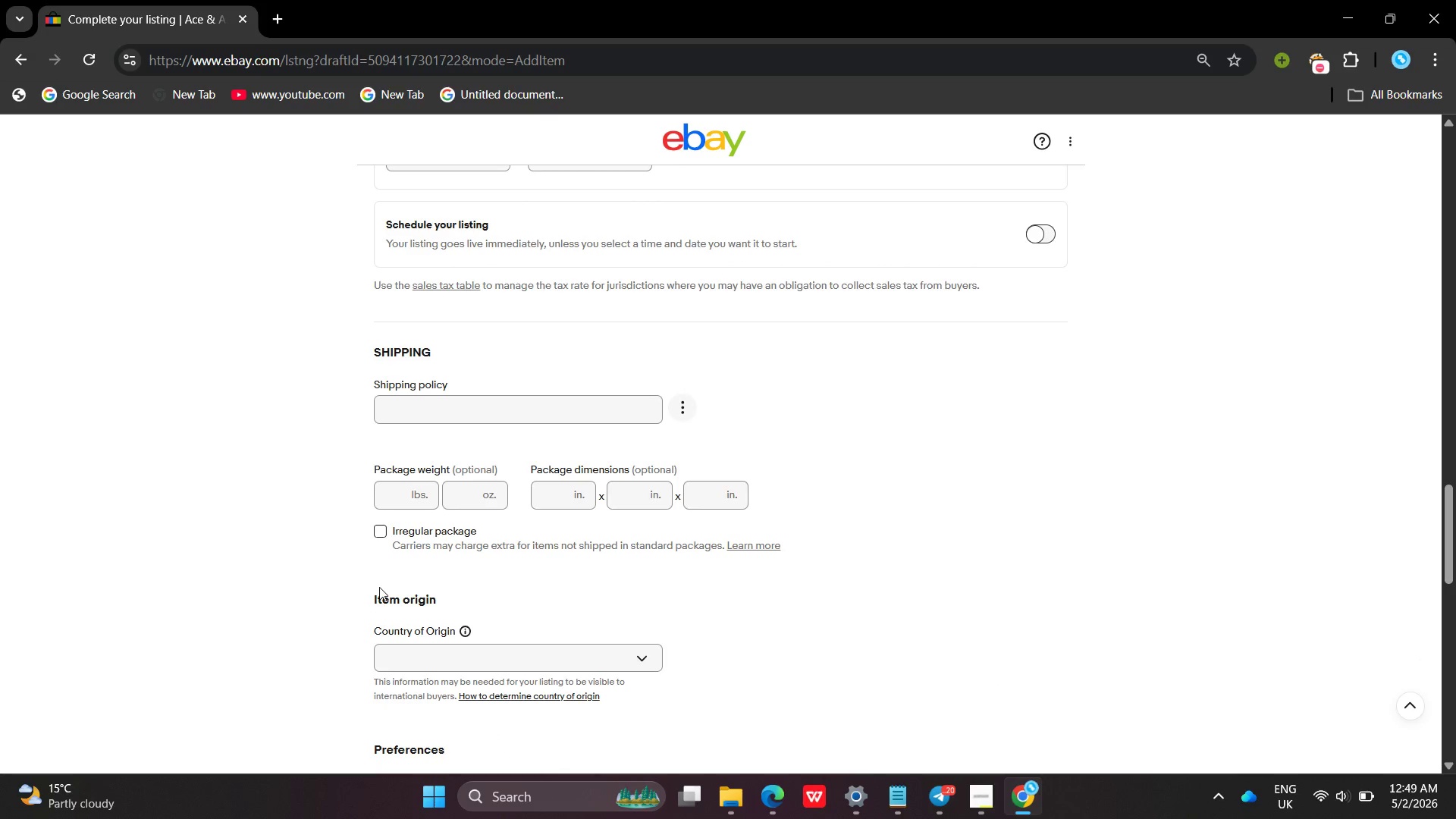 
wait(6.59)
 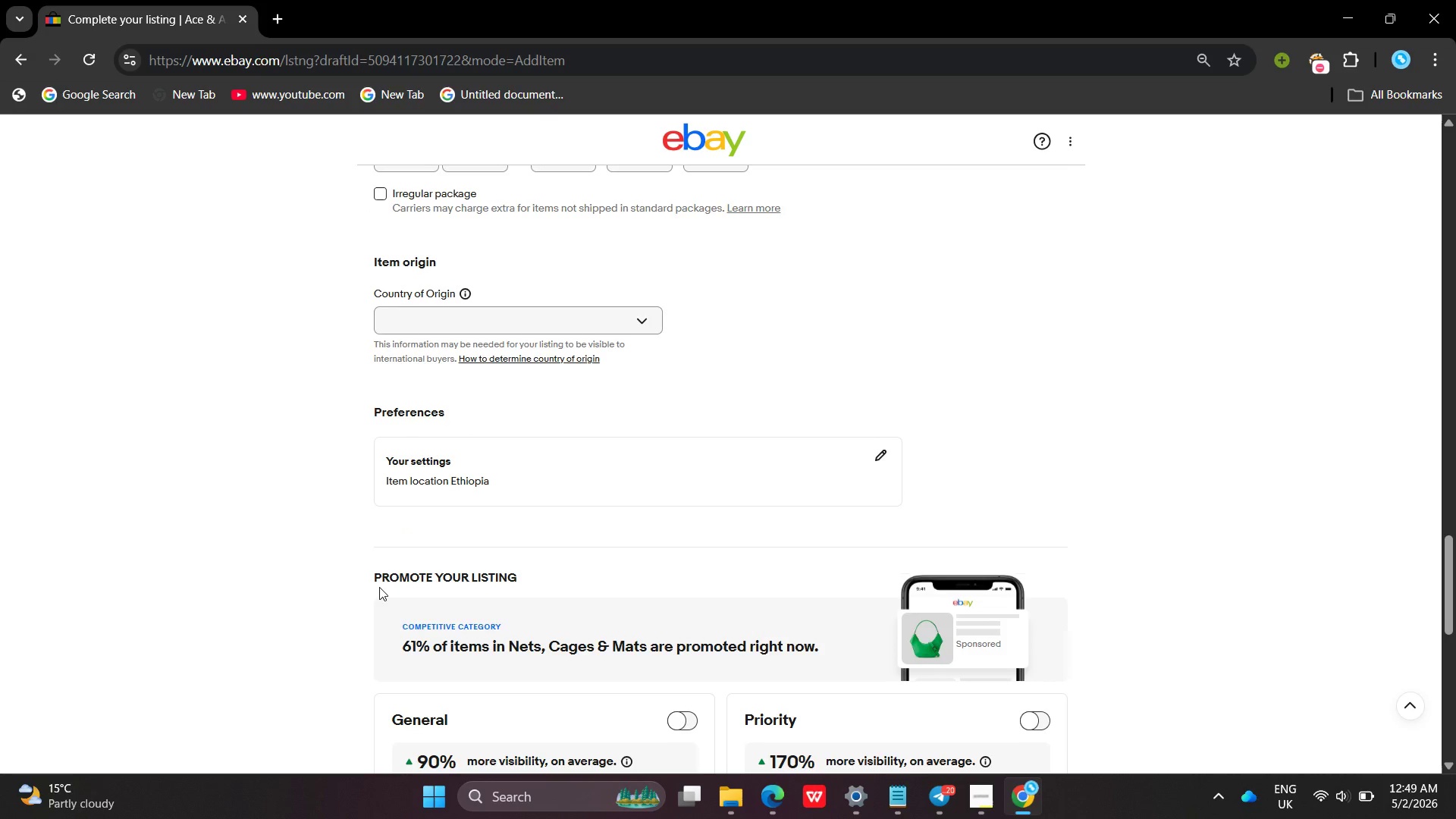 
left_click([485, 341])
 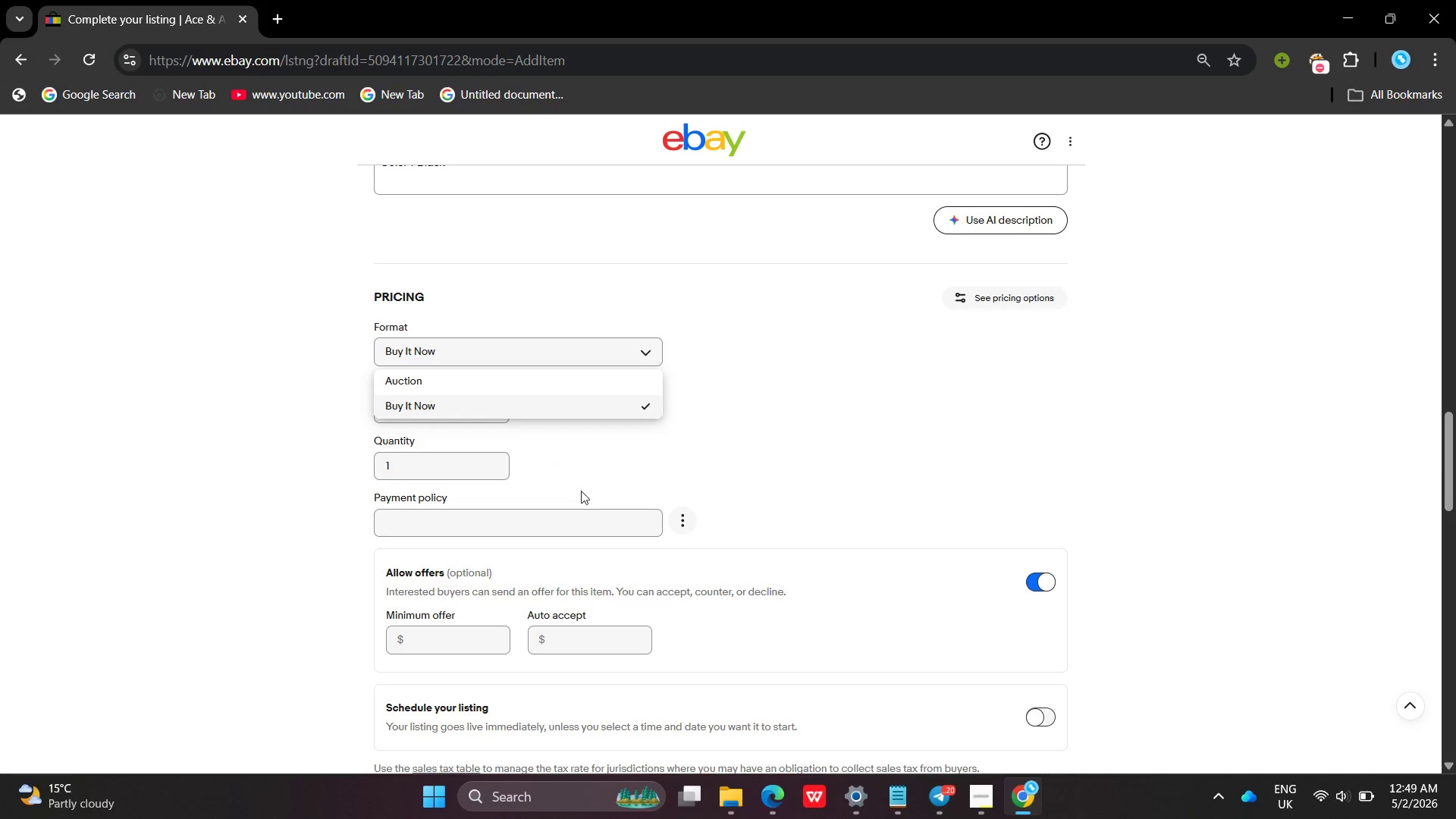 
left_click([585, 494])
 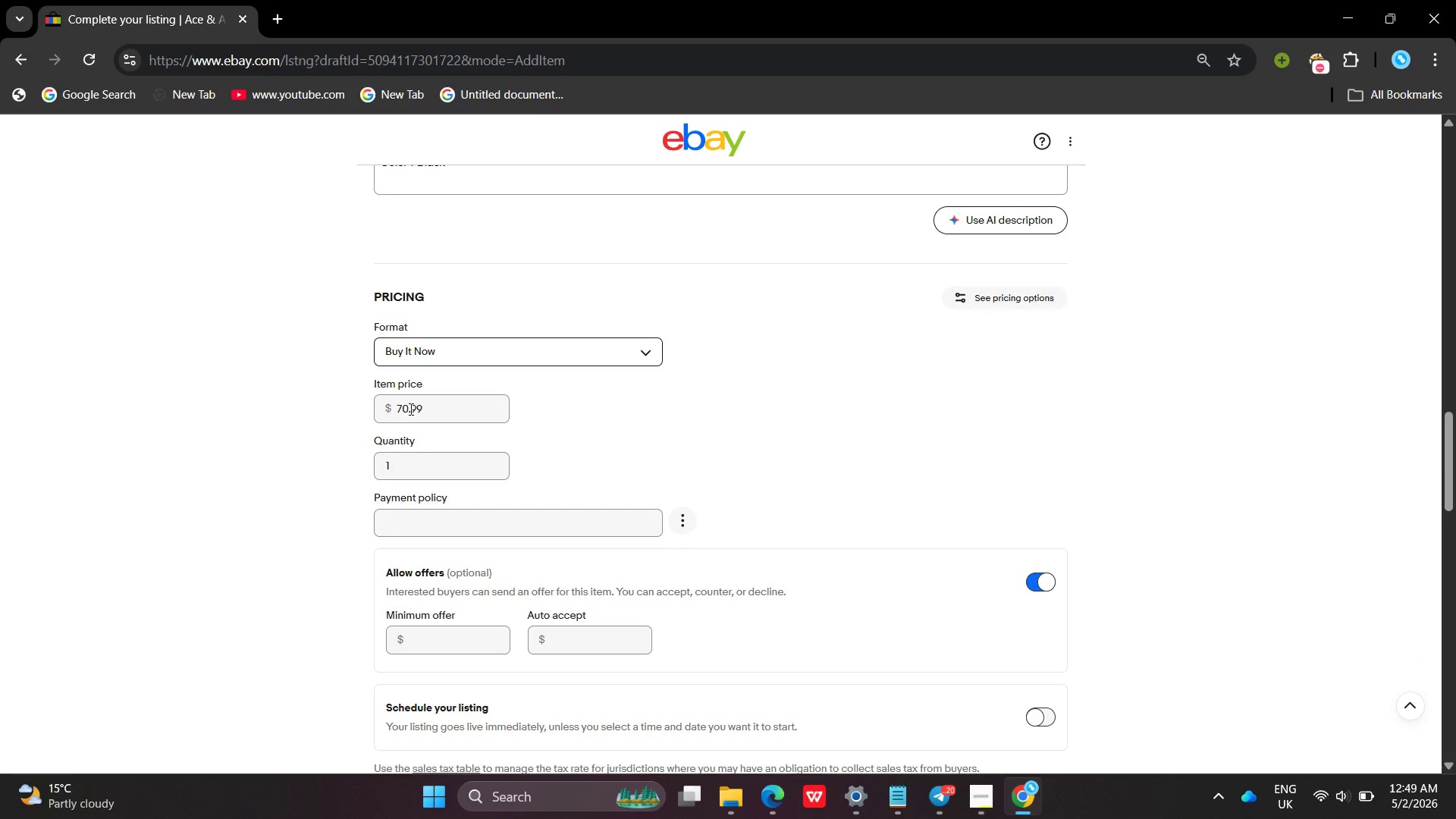 
left_click([409, 409])
 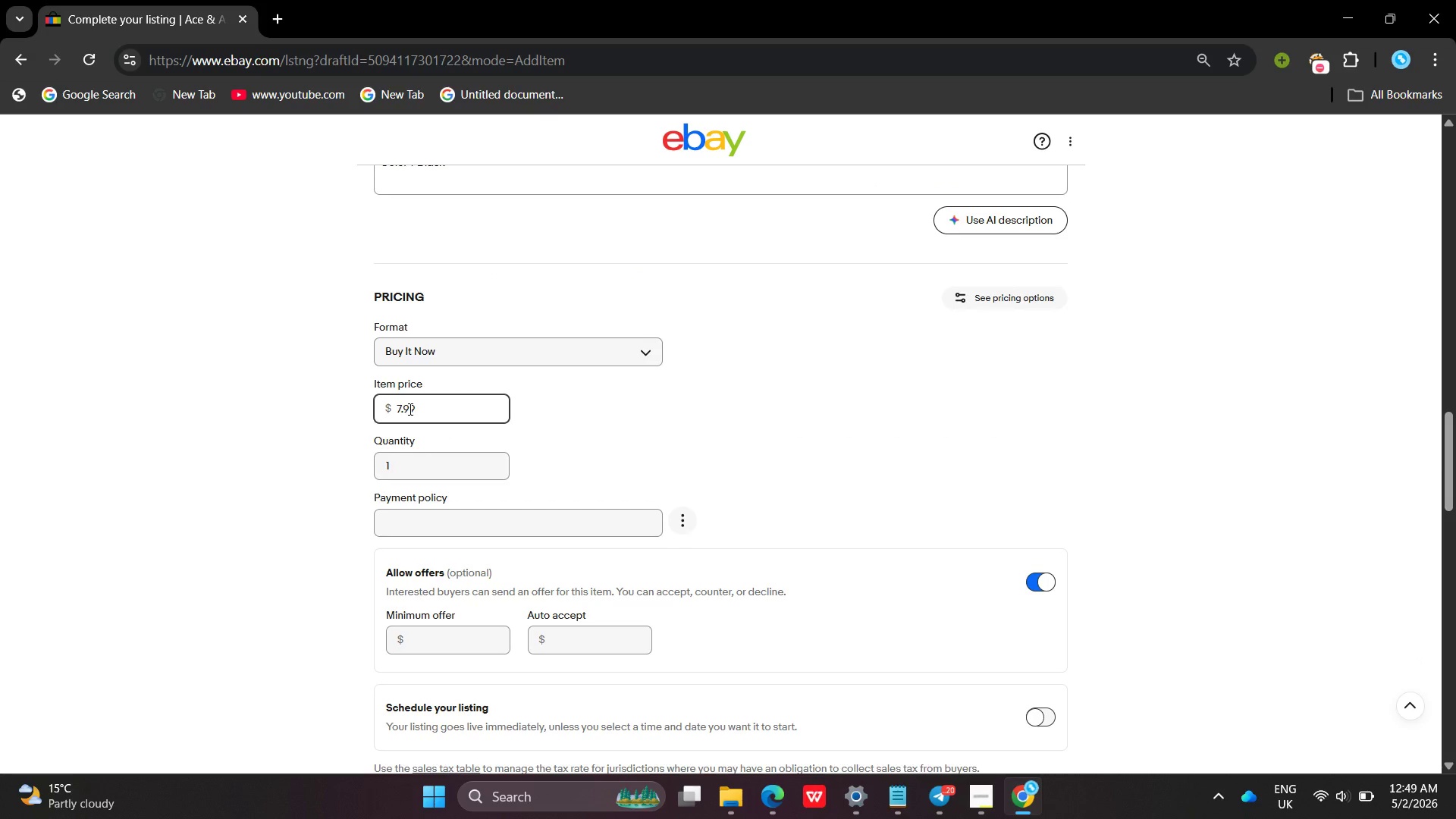 
key(Backspace)
key(Backspace)
type(249)
 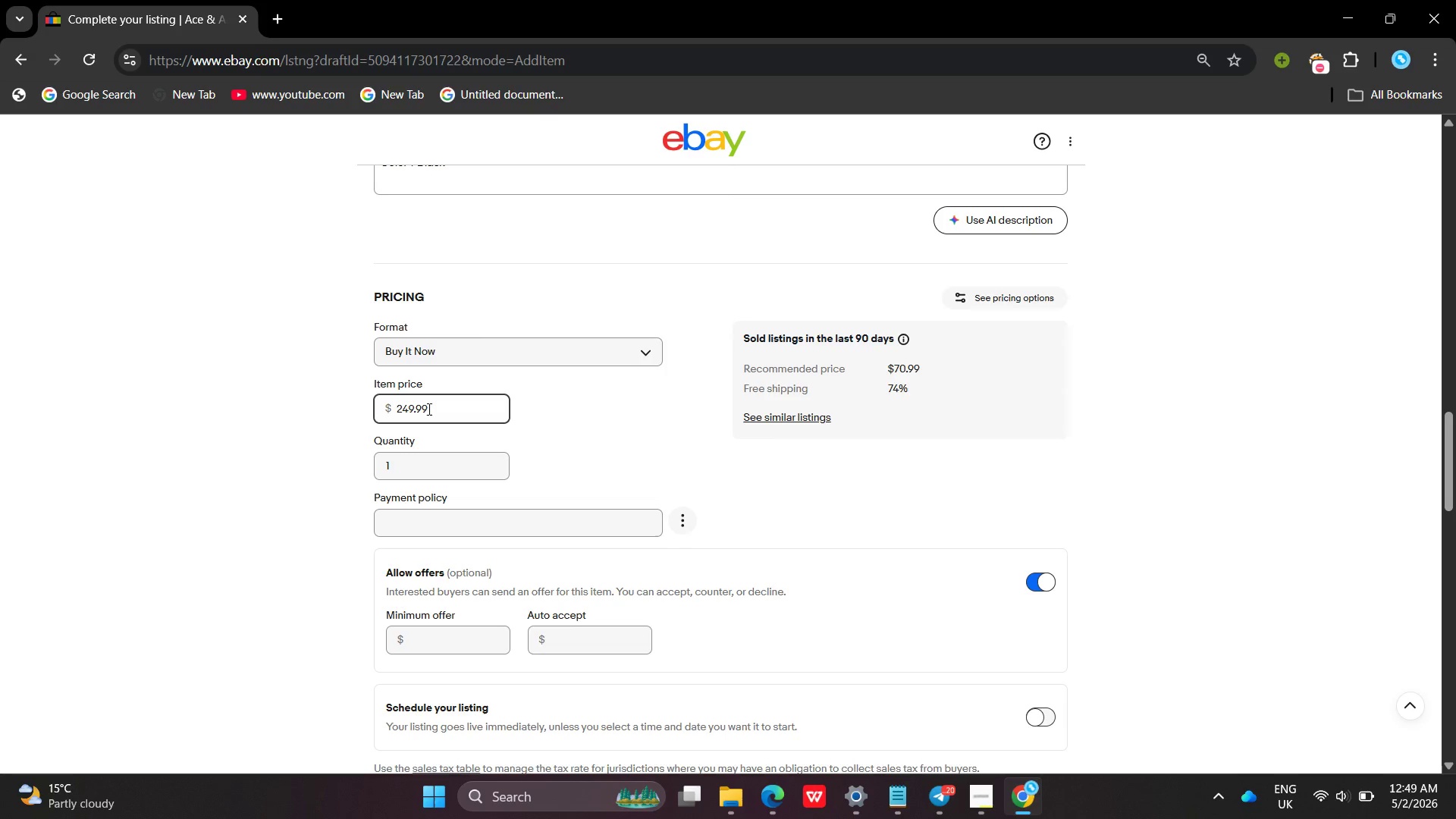 
left_click([430, 410])
 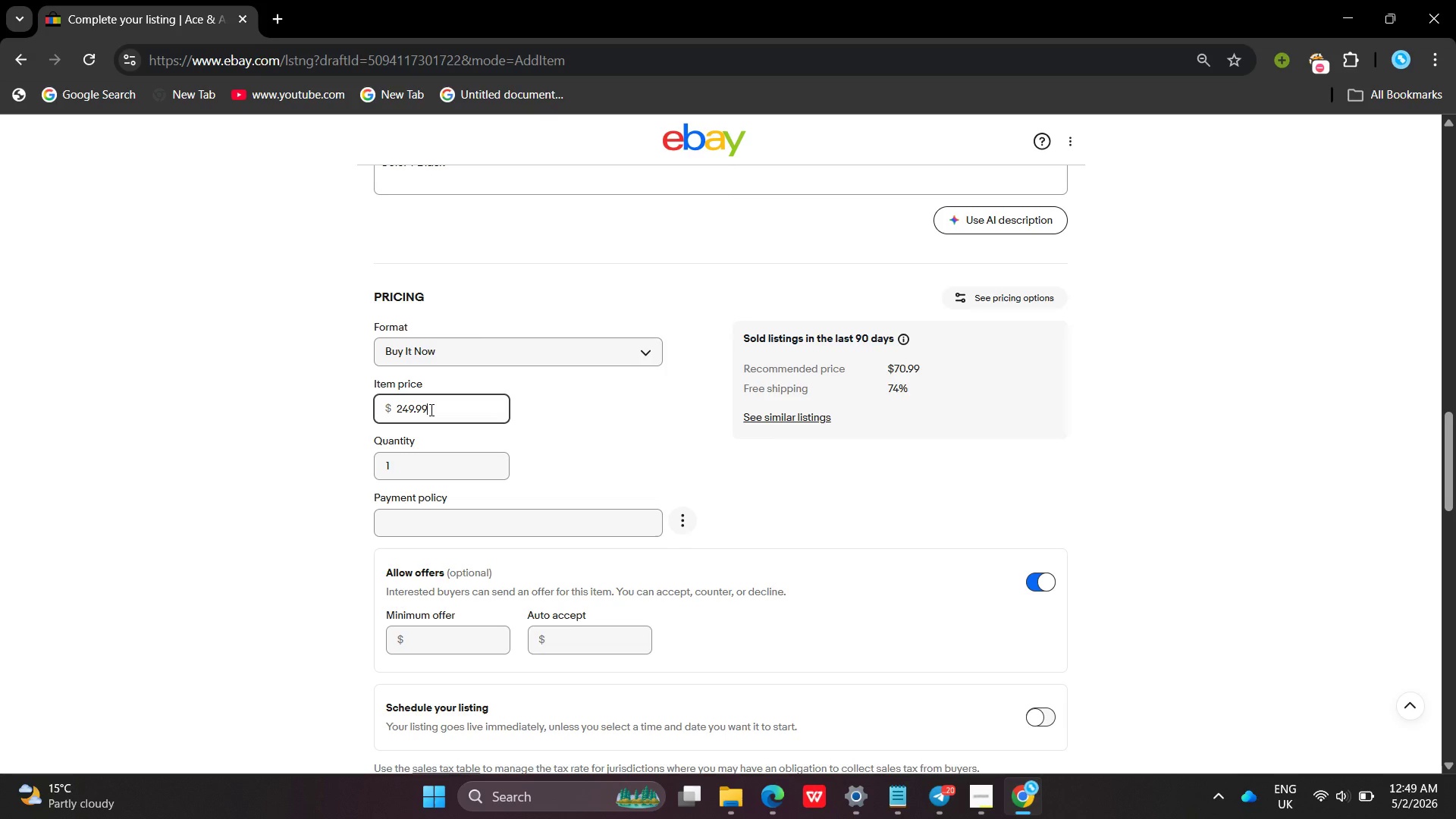 
key(Backspace)
key(Backspace)
type(00)
 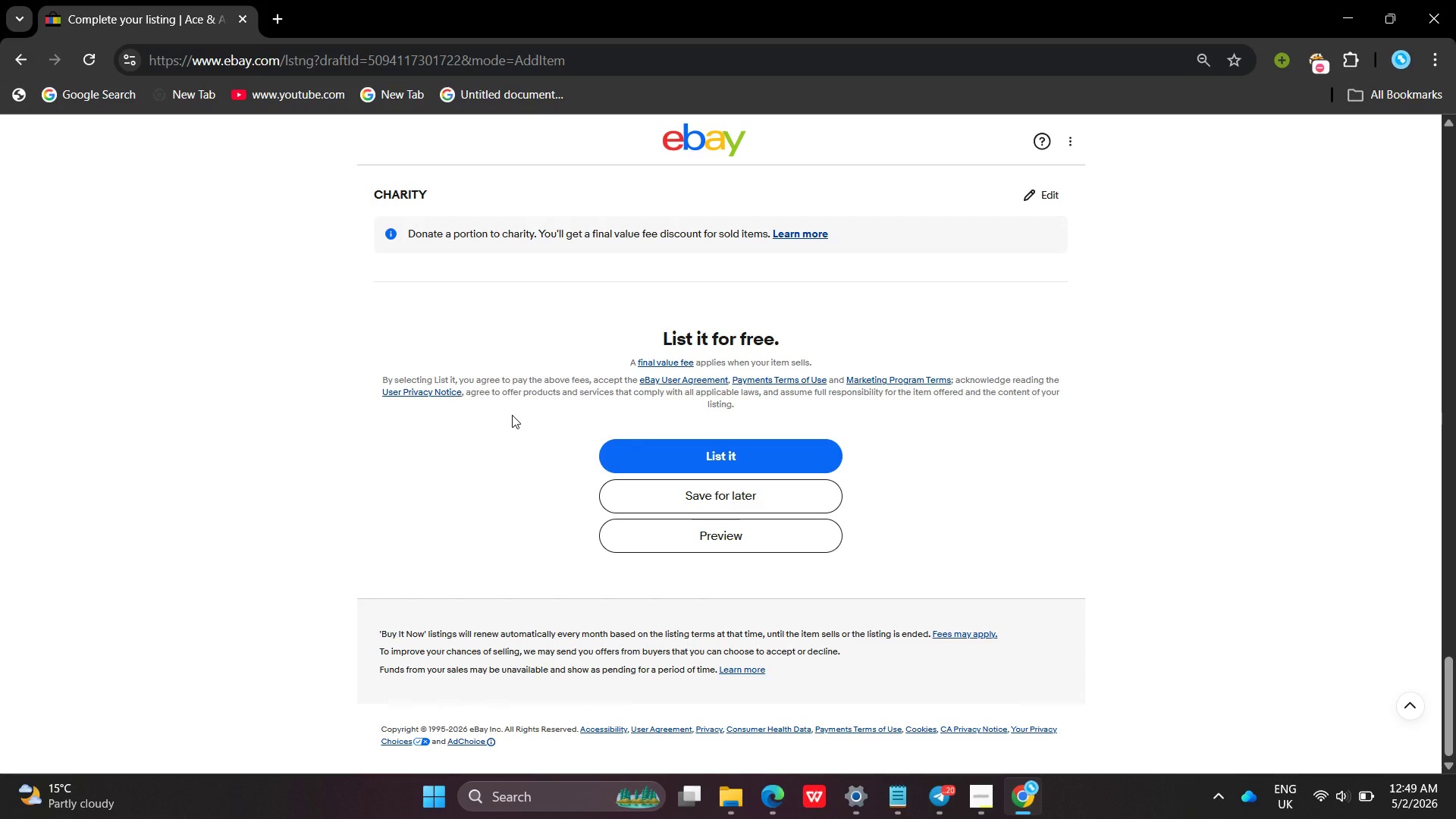 
left_click([648, 504])
 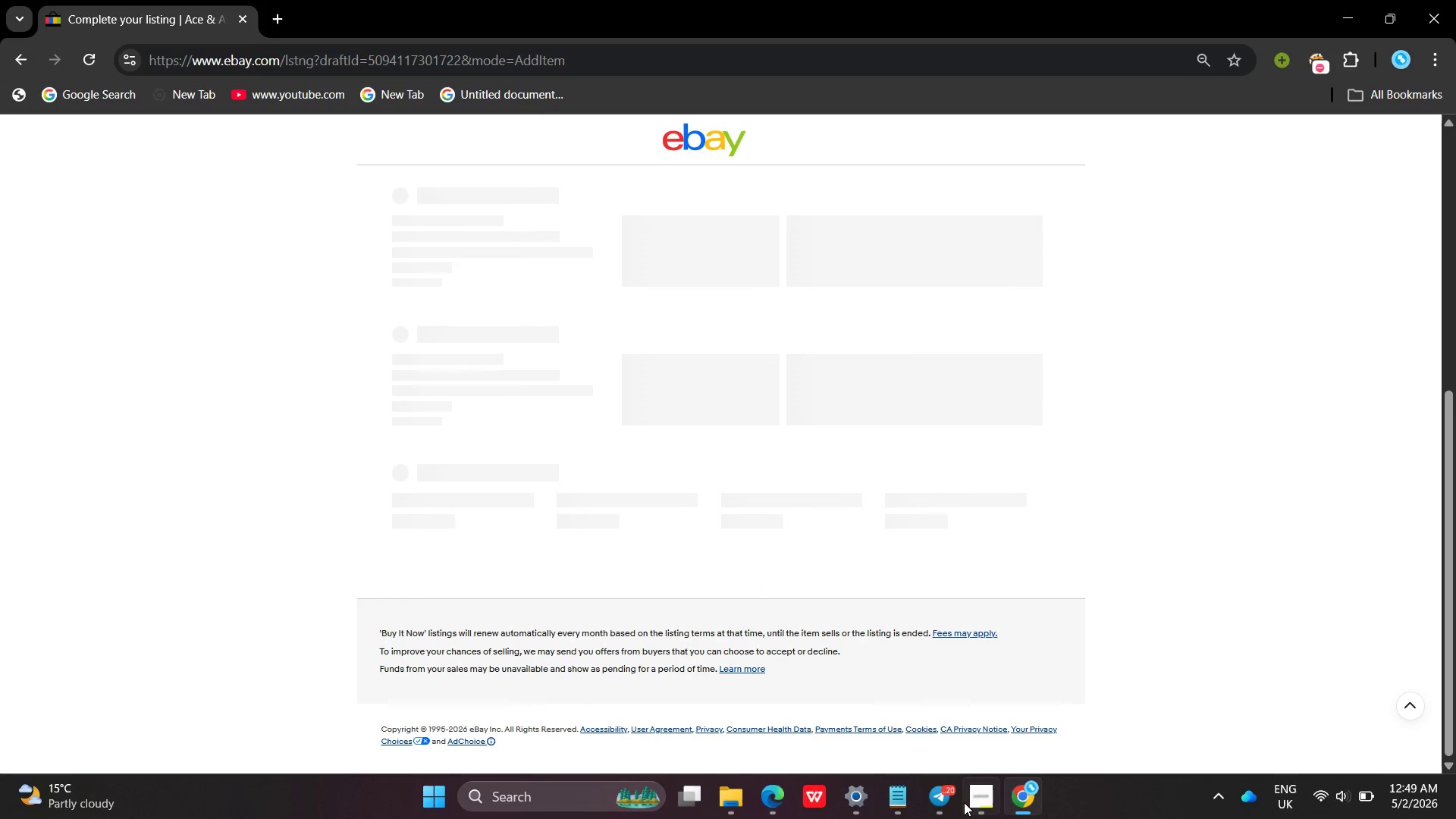 
left_click([964, 802])
 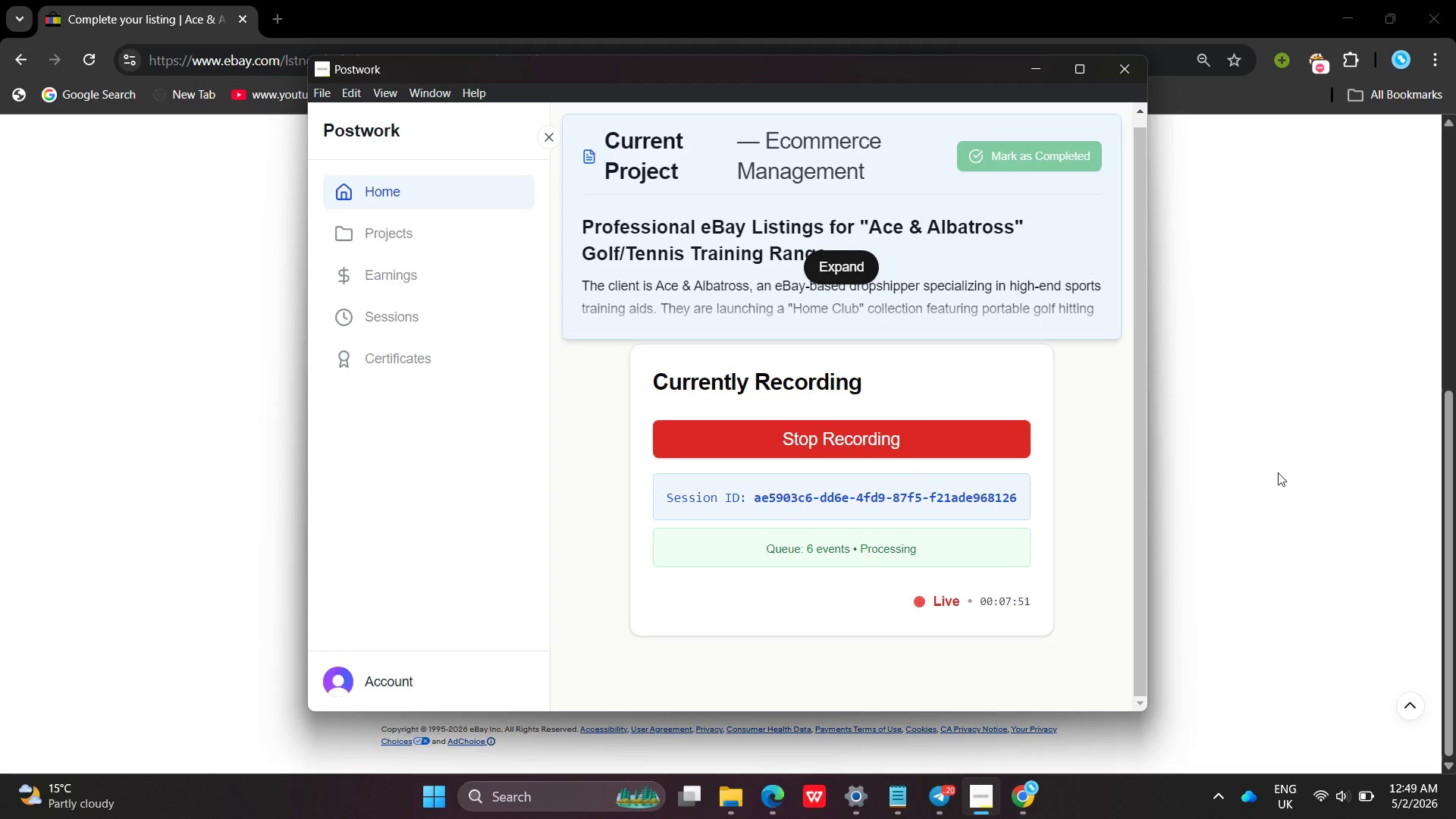 
left_click([1278, 472])
 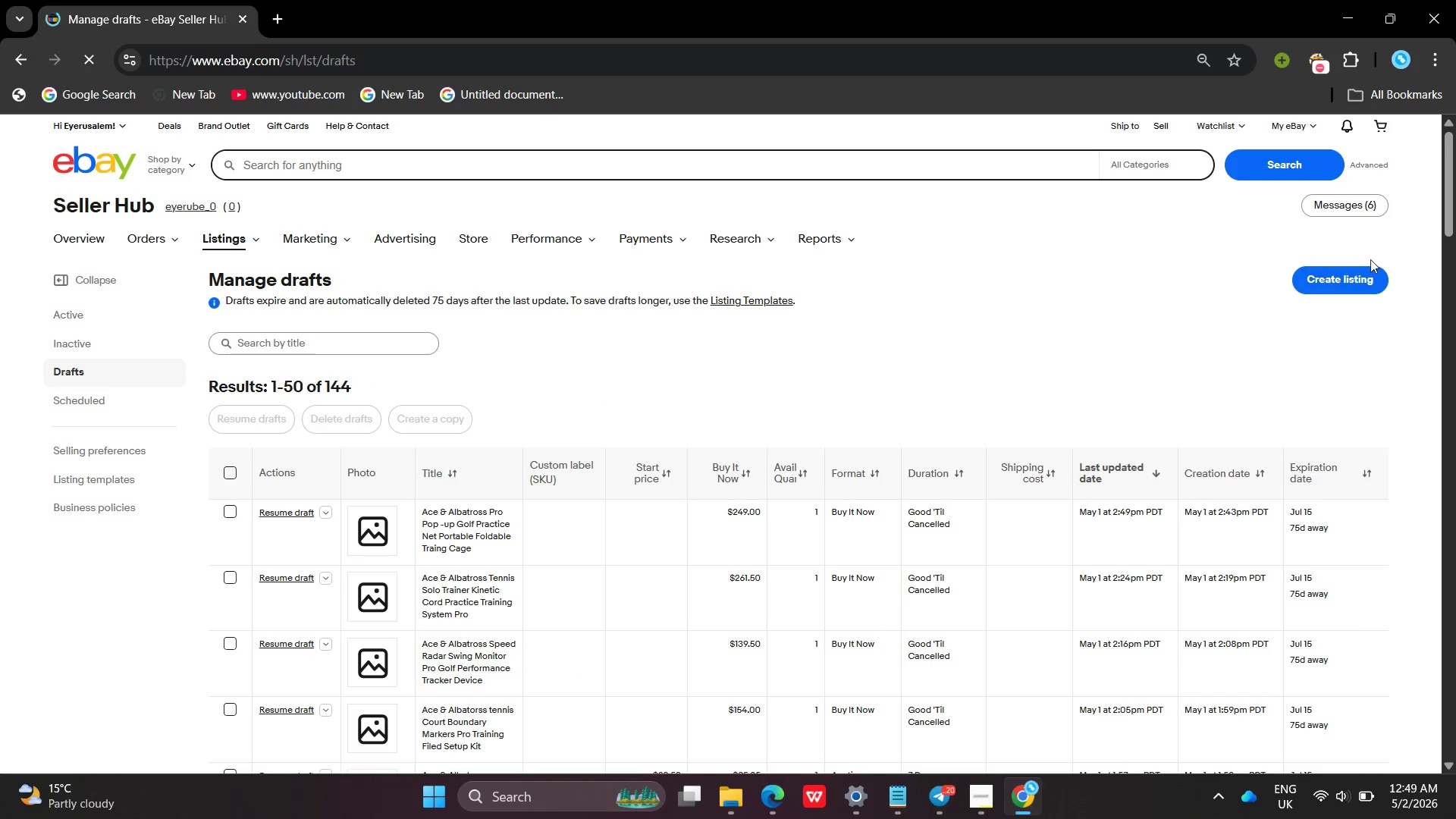 
left_click([1345, 283])
 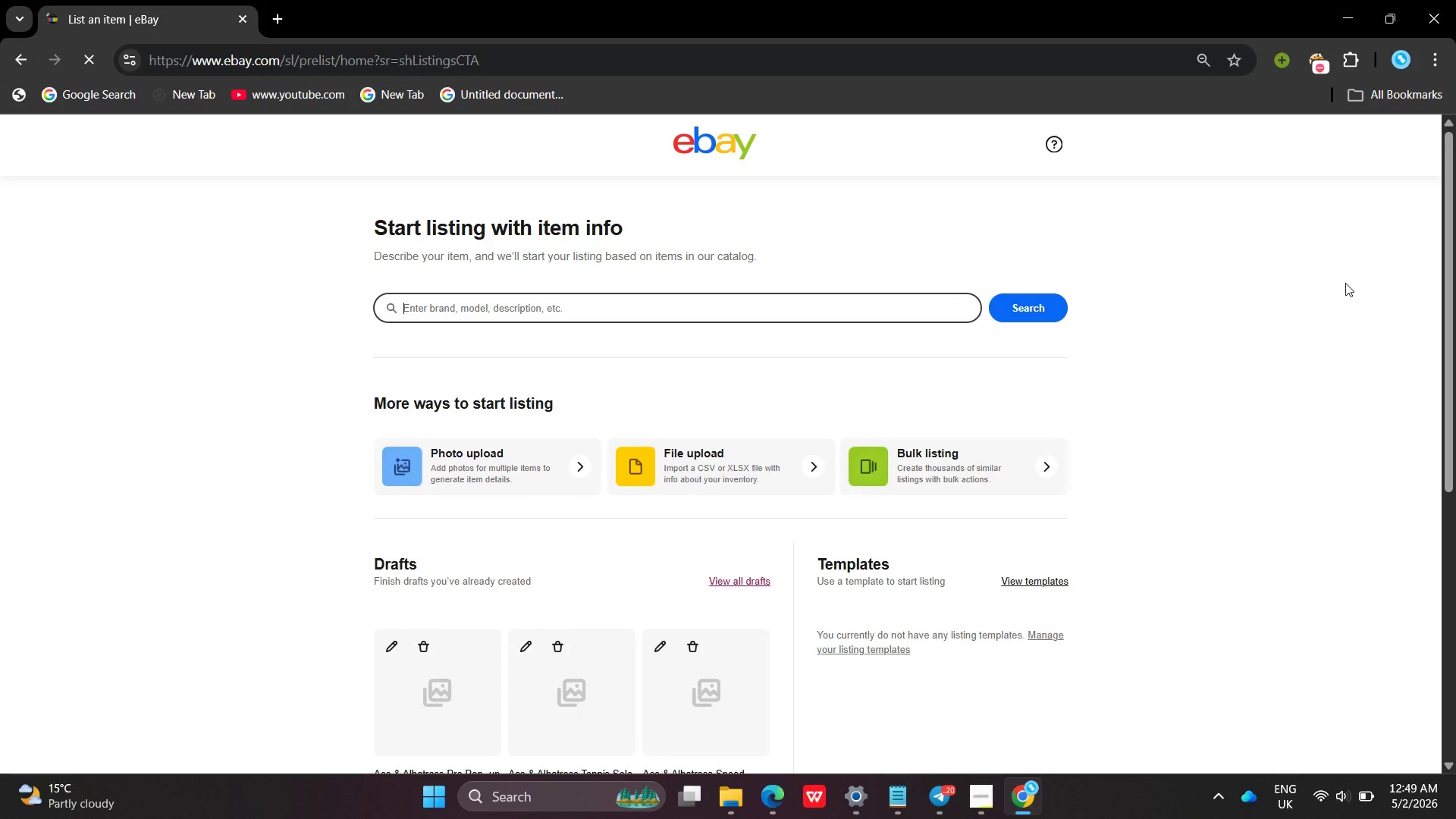 
scroll: coordinate [1345, 283], scroll_direction: down, amount: 1.0
 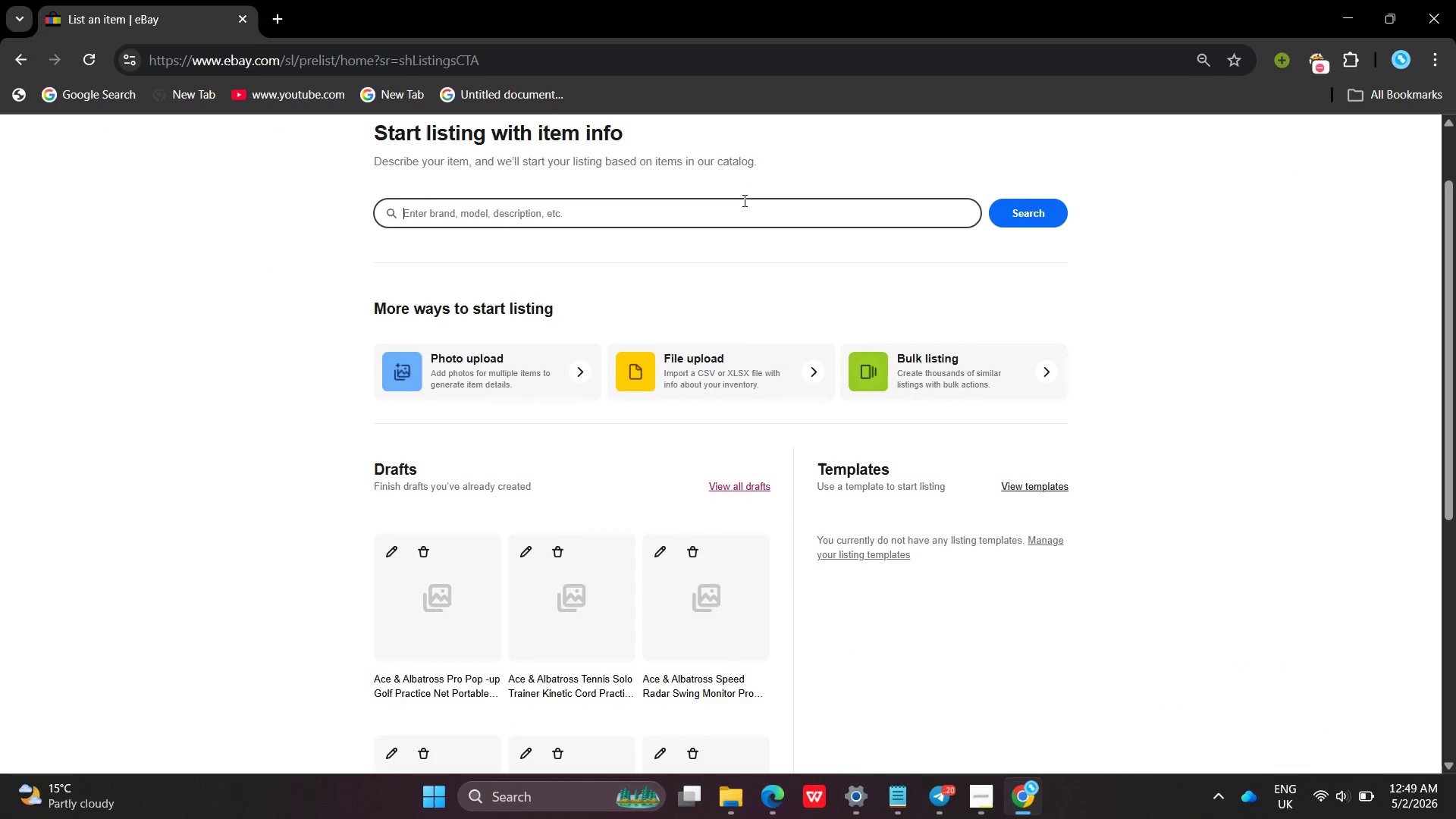 
left_click([742, 210])
 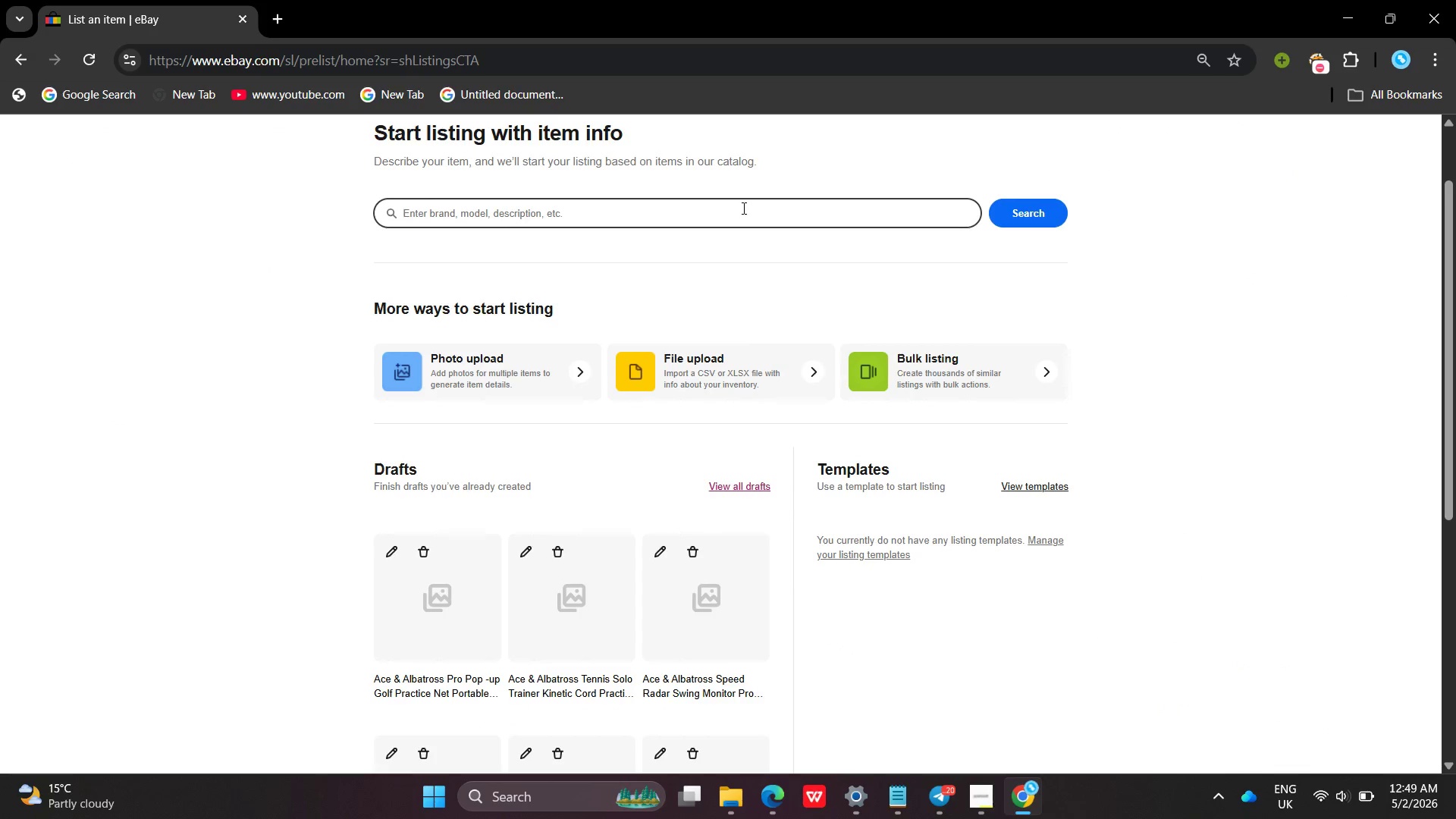 
type(Ace & )
 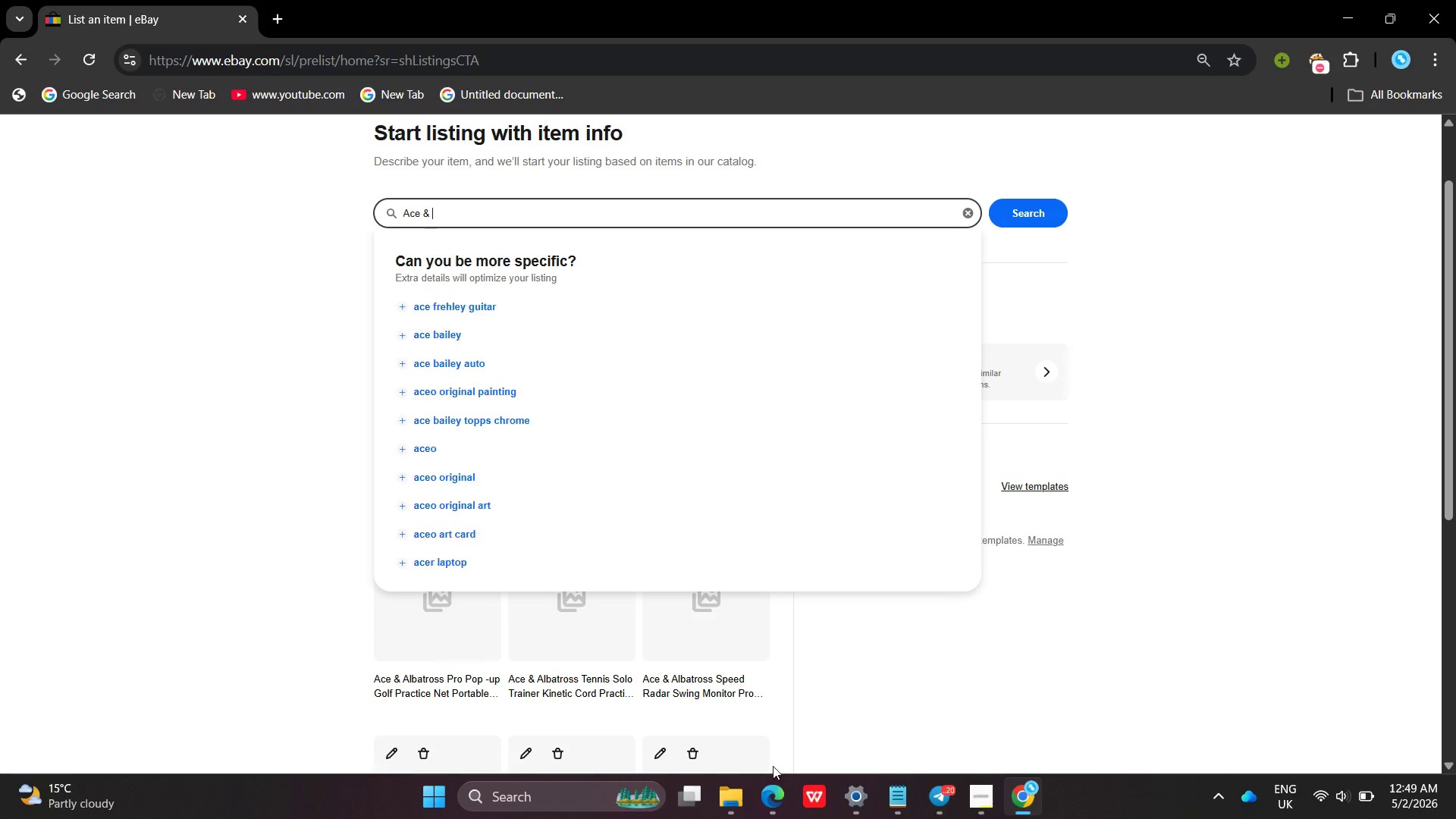 
left_click([780, 785])
 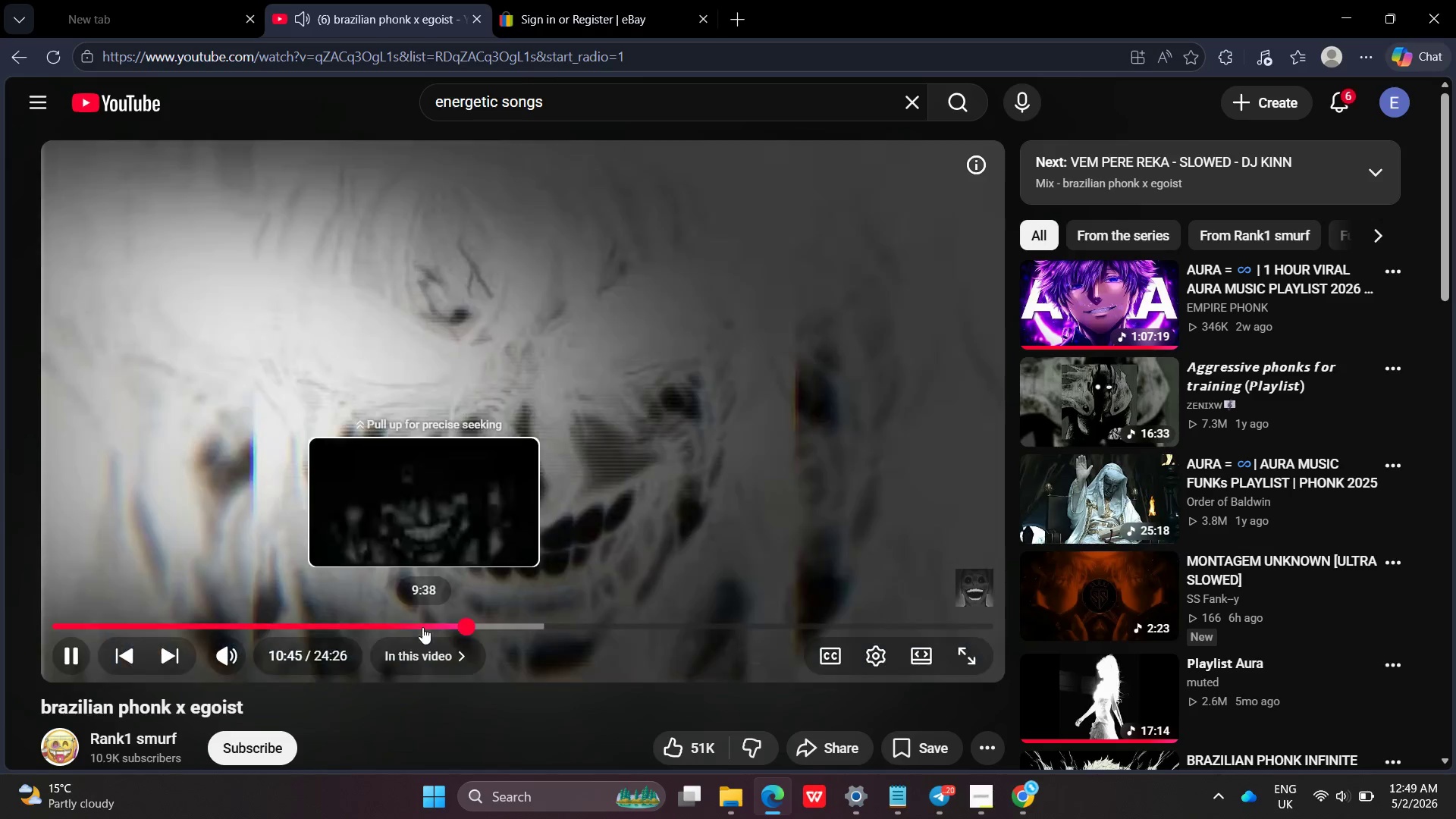 
left_click([414, 623])
 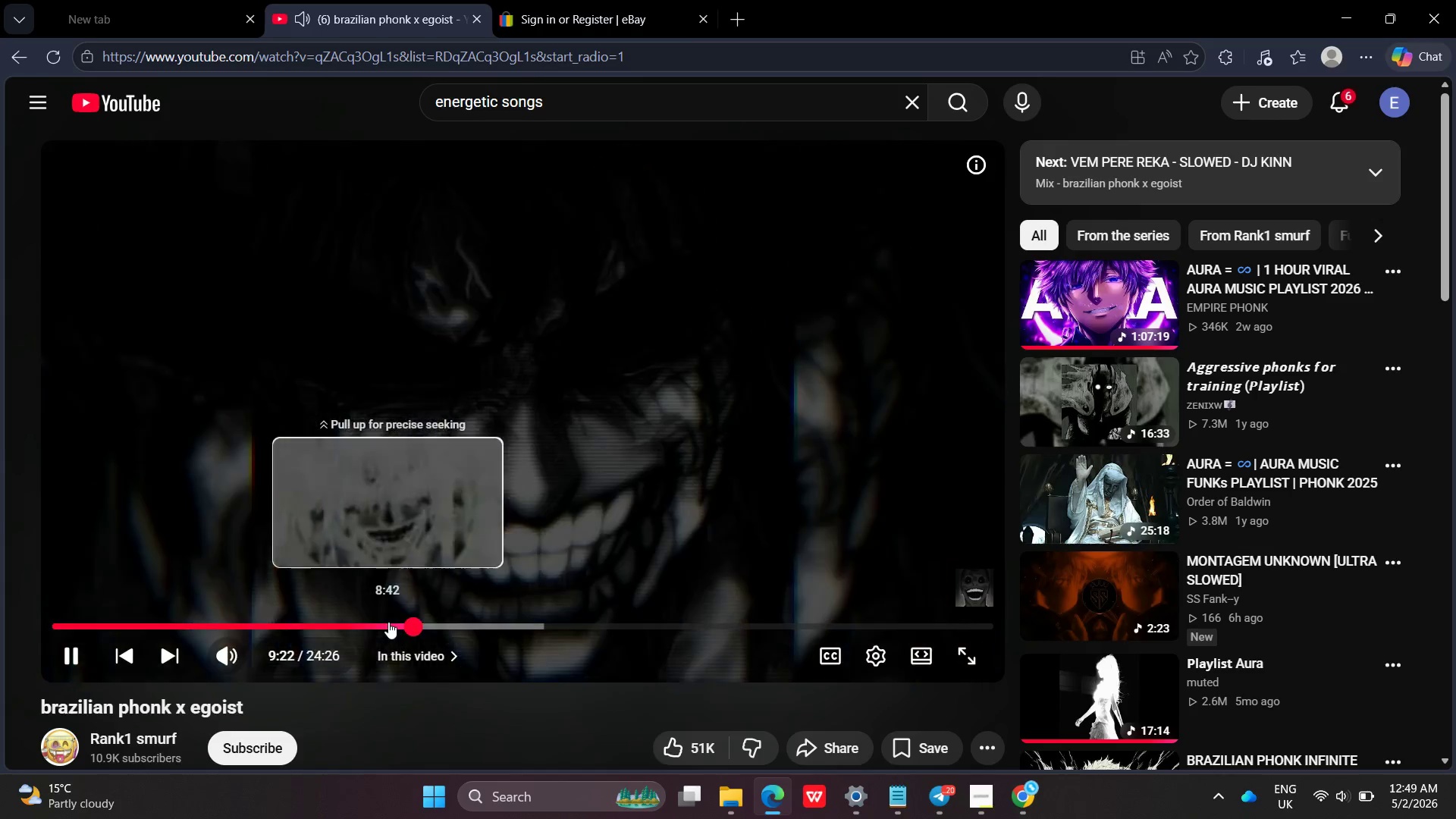 
left_click([388, 622])
 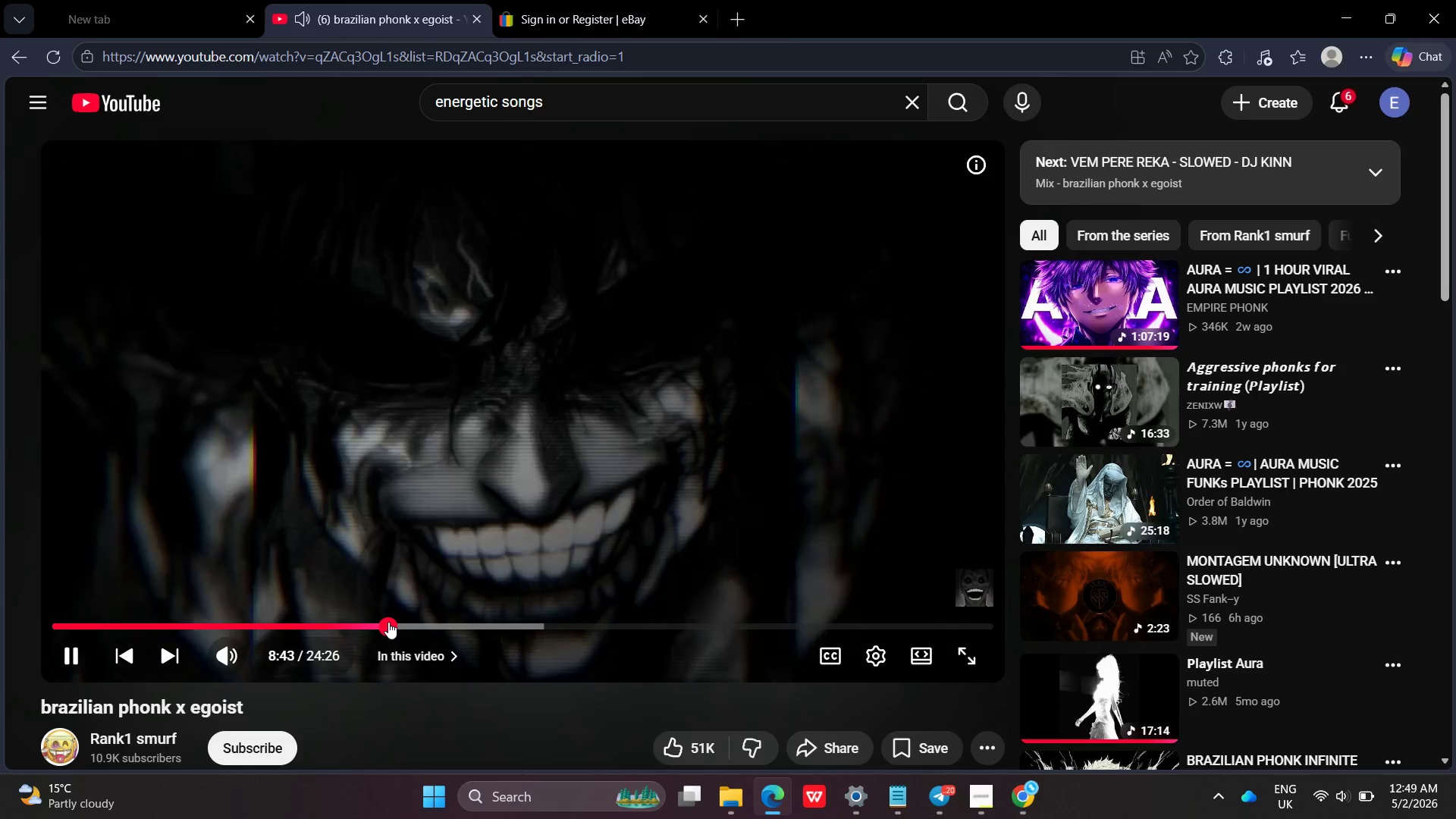 
left_click([403, 620])
 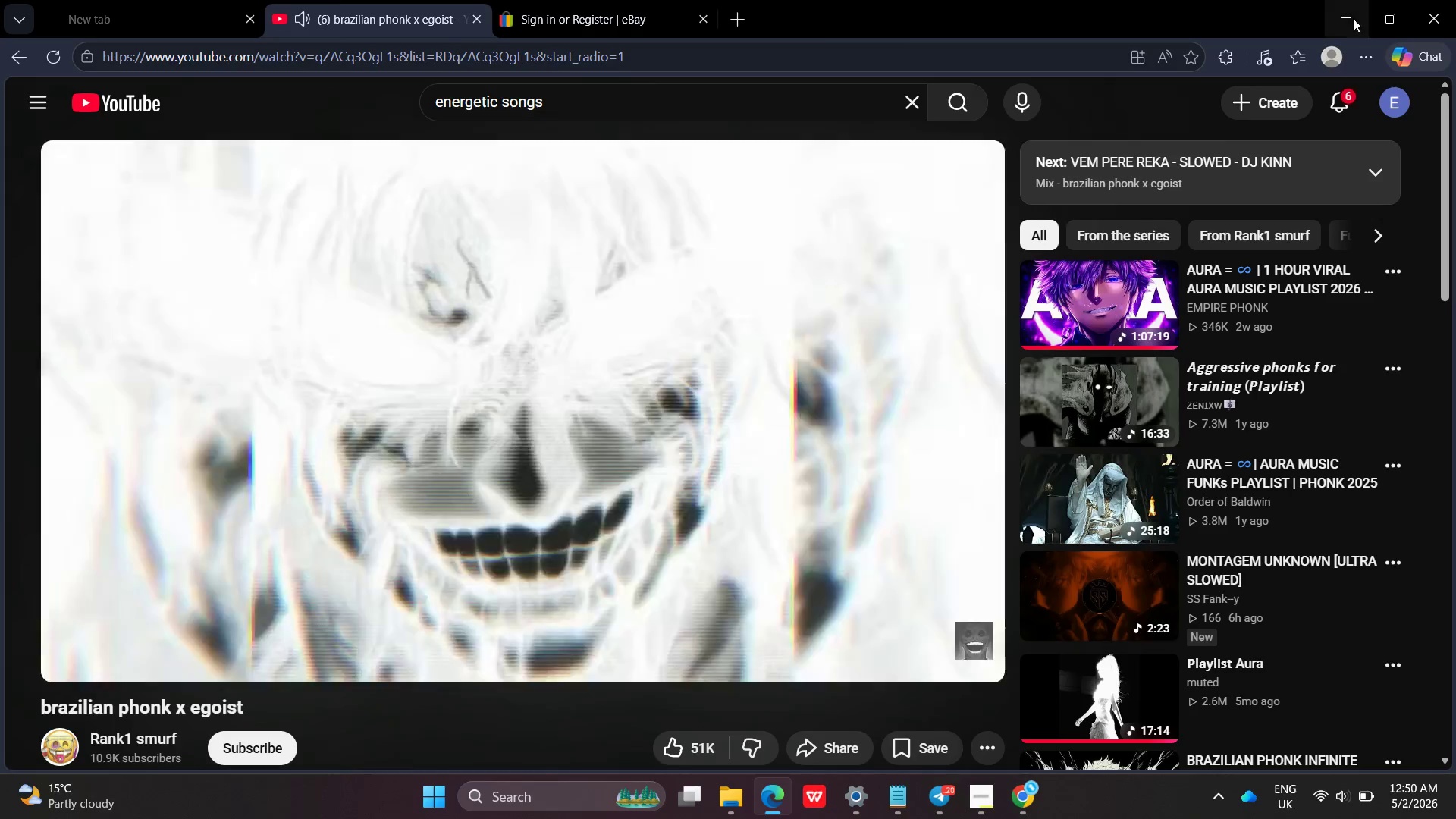 
left_click([1353, 18])
 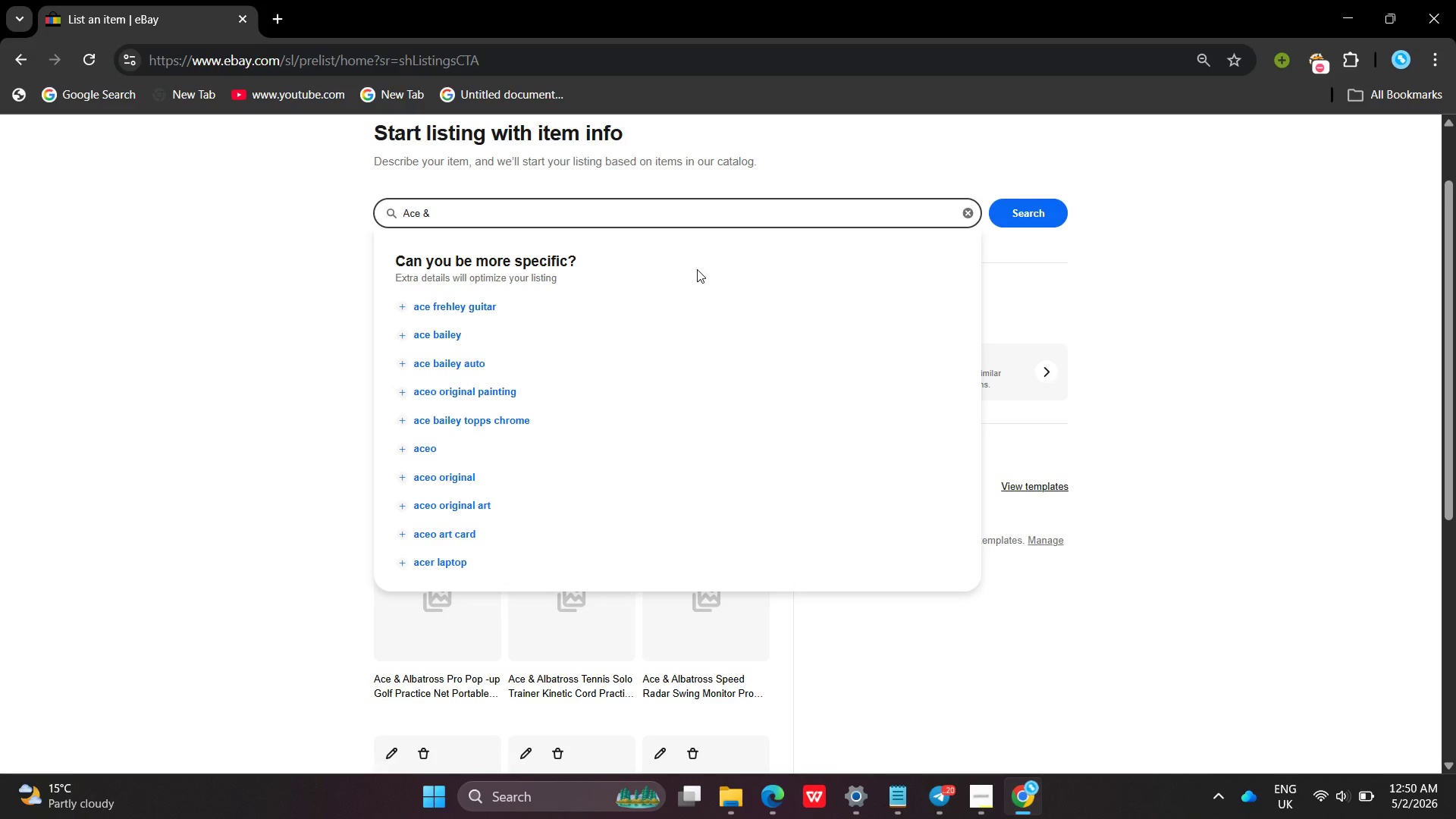 
type(Albatross Elite Tennis Rebounder Wall Pro Solo Traig )
key(Backspace)
key(Backspace)
type(ning Uv Resistan )
key(Backspace)
type(t ssy)
key(Backspace)
key(Backspace)
key(Backspace)
key(Backspace)
type( Systemm)
 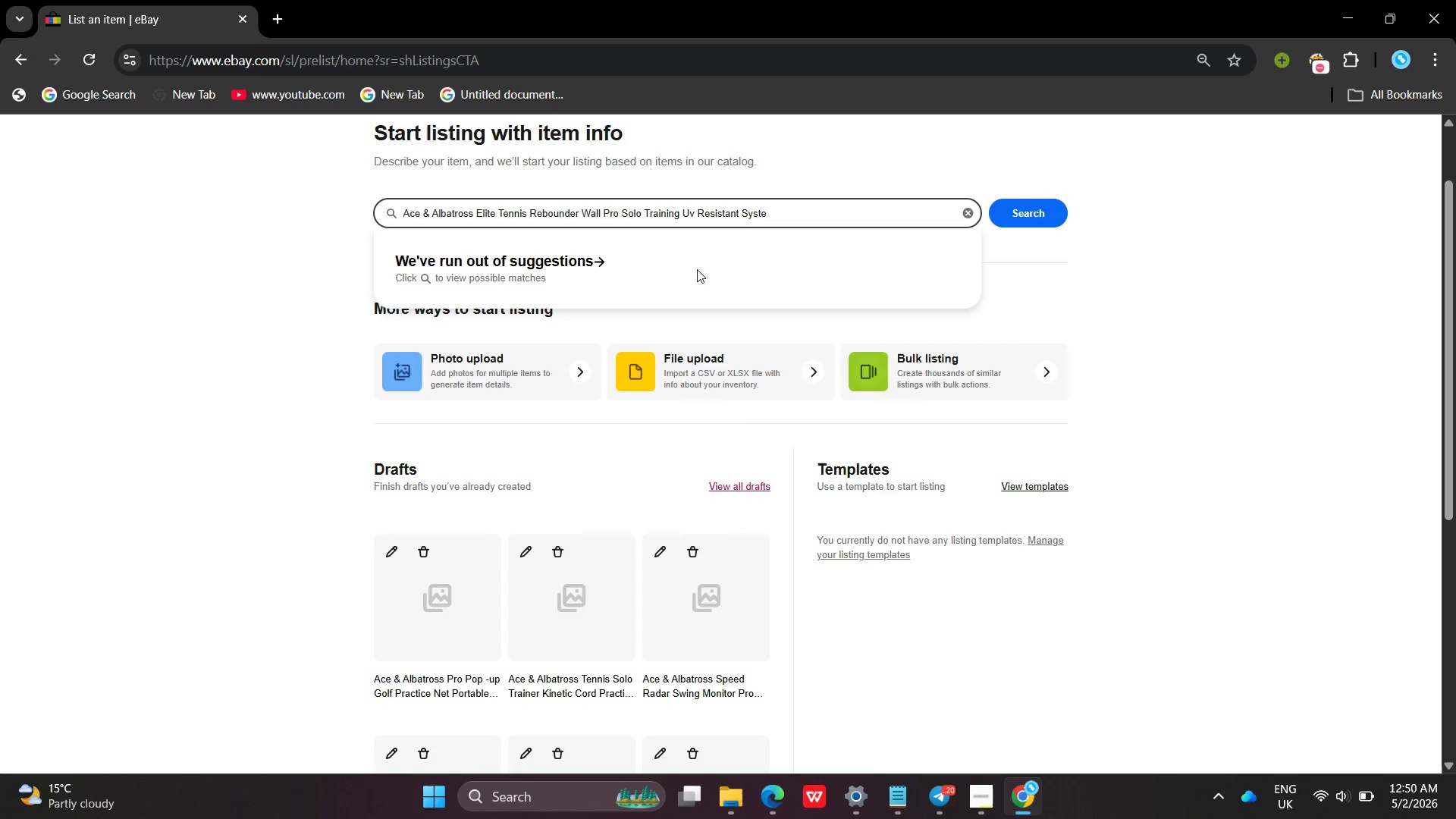 
left_click([1030, 205])
 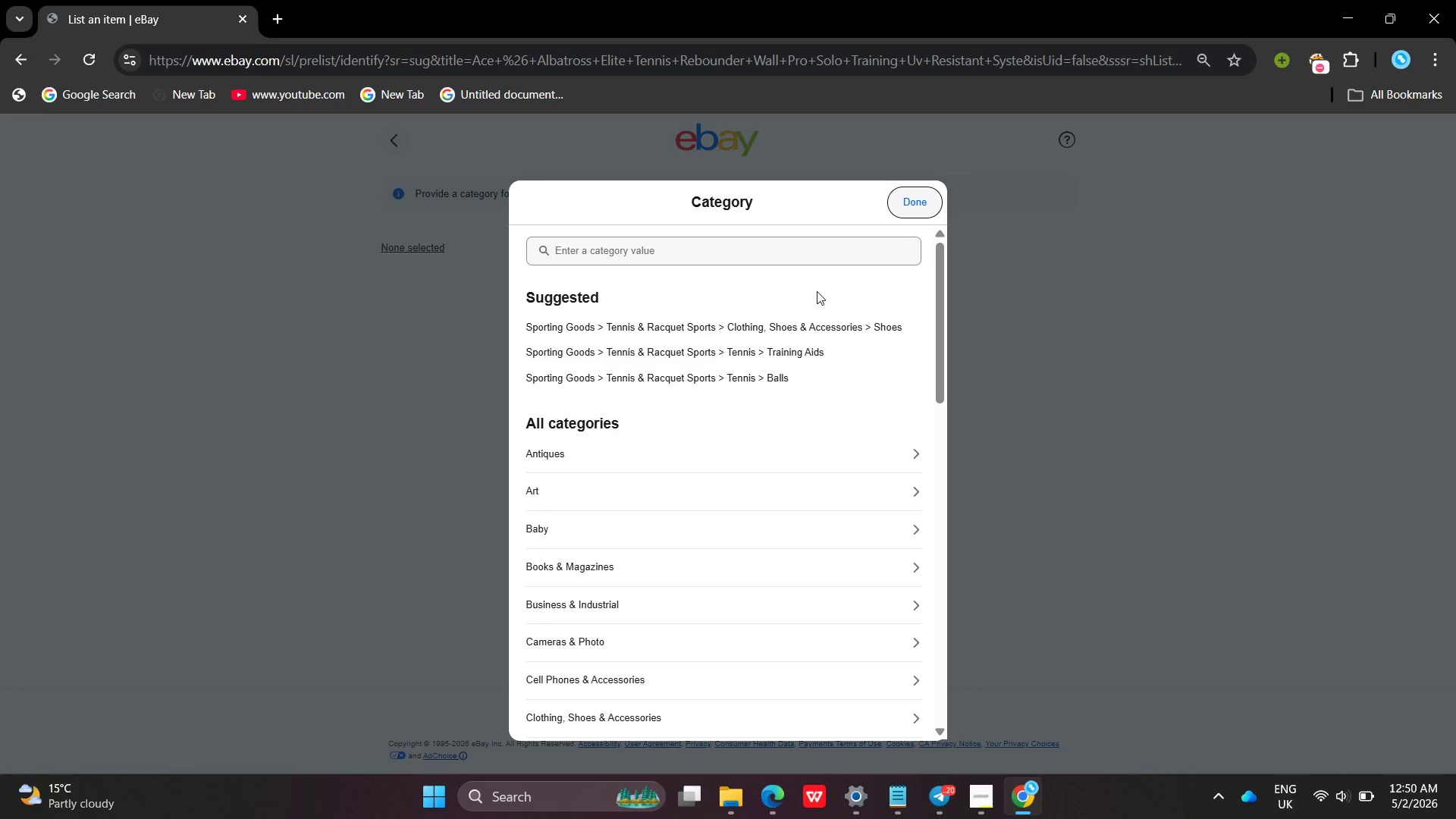 
left_click([786, 317])
 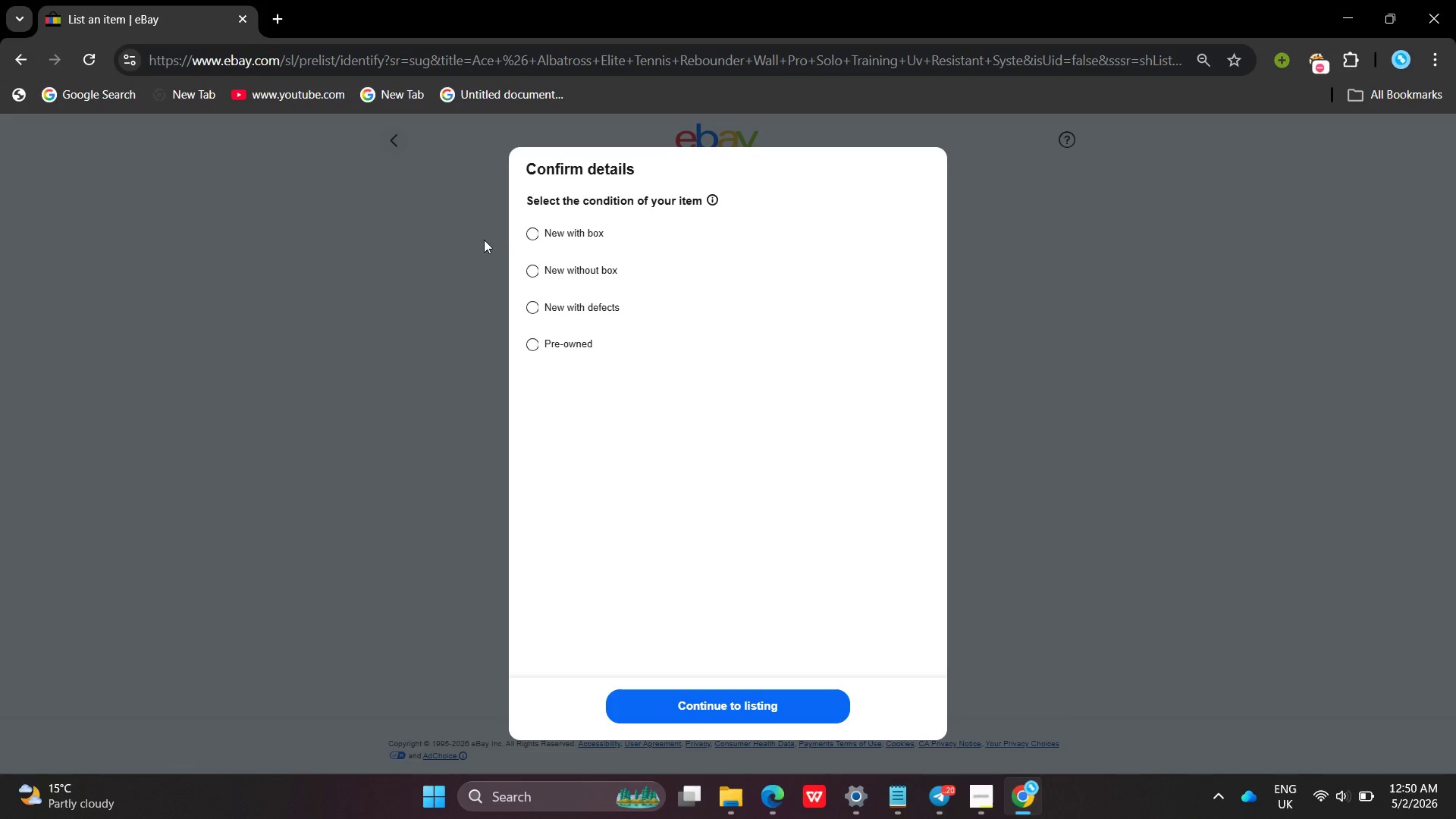 
left_click([525, 244])
 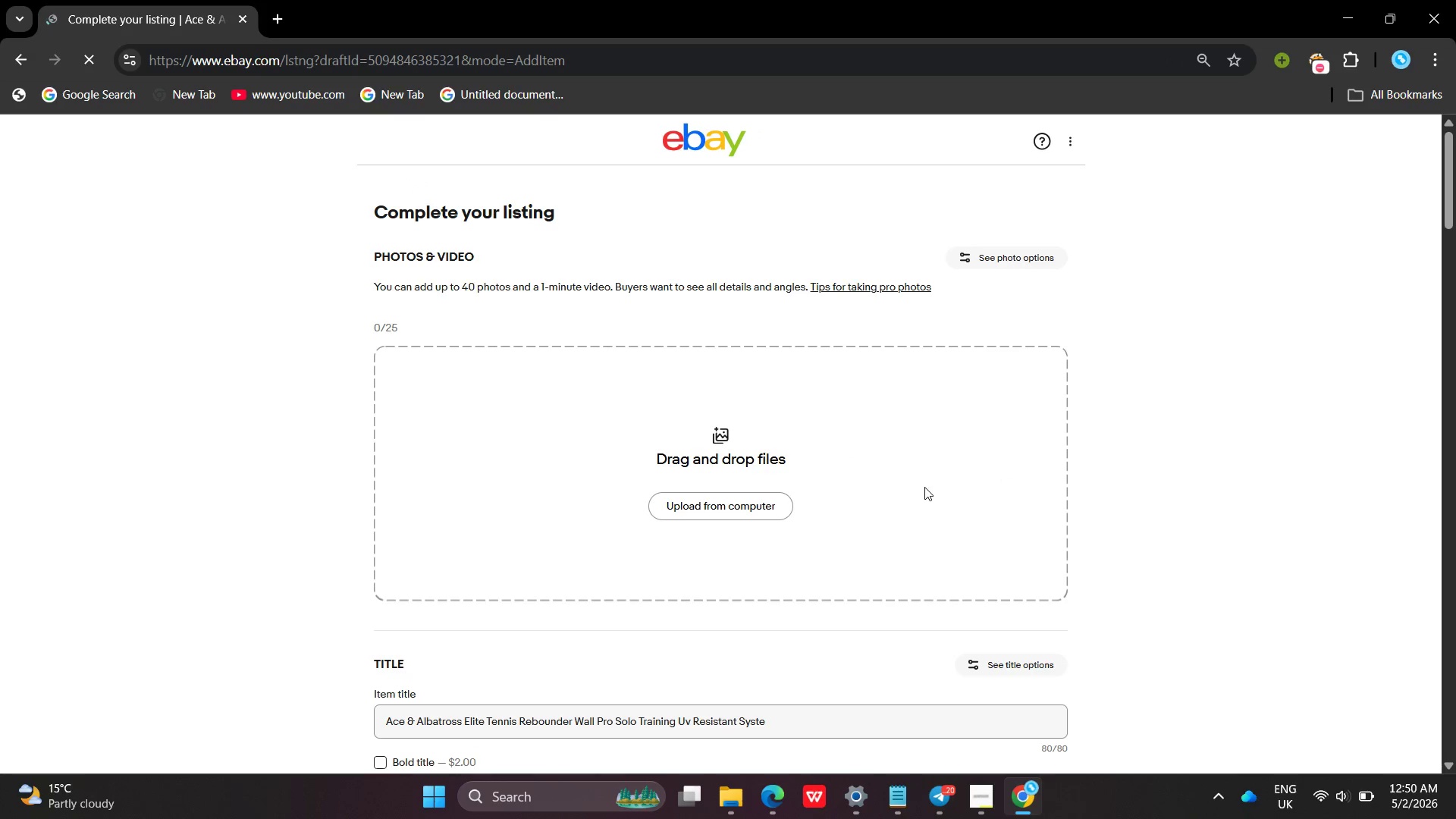 
wait(6.95)
 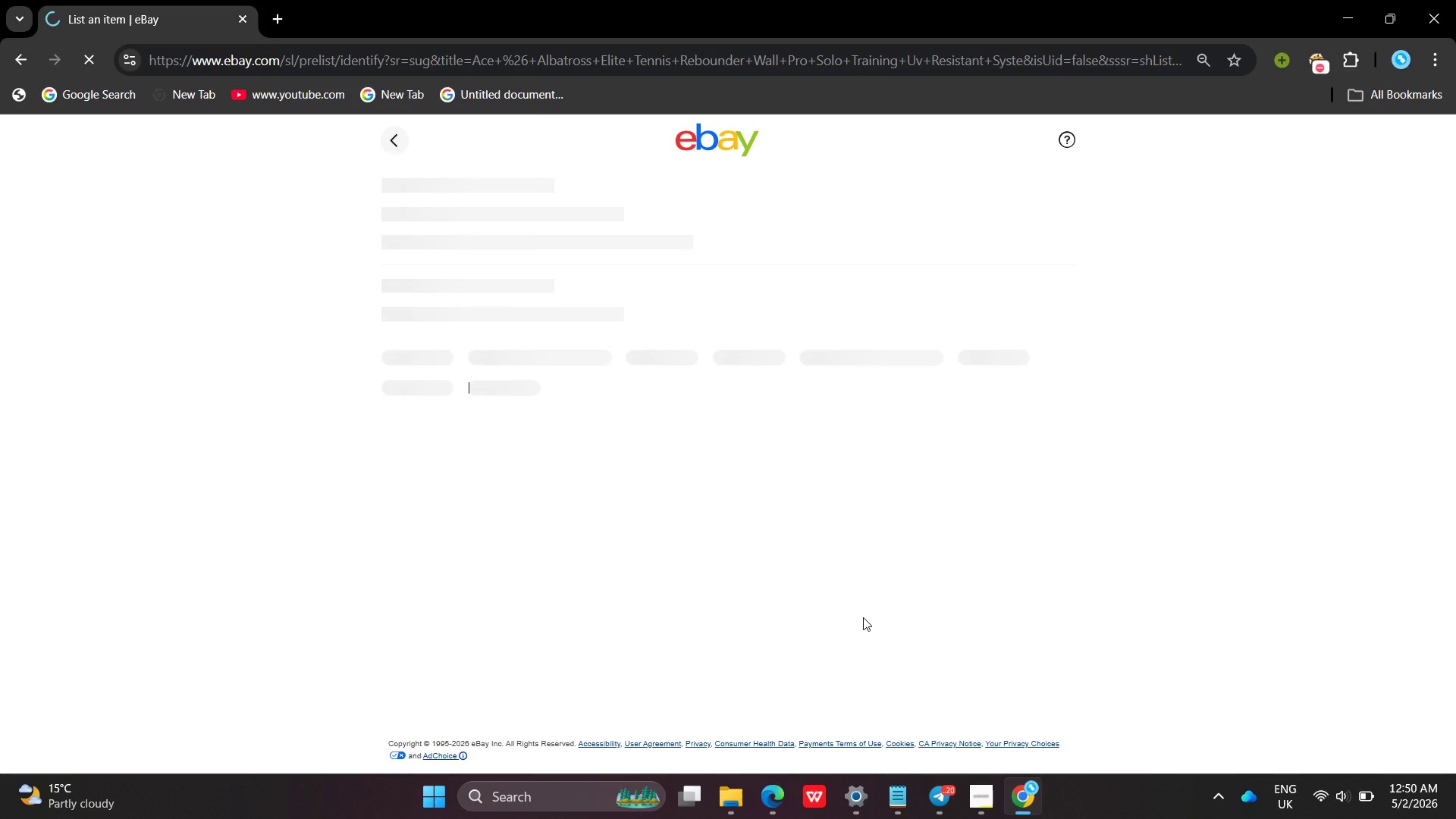 
left_click([799, 544])
 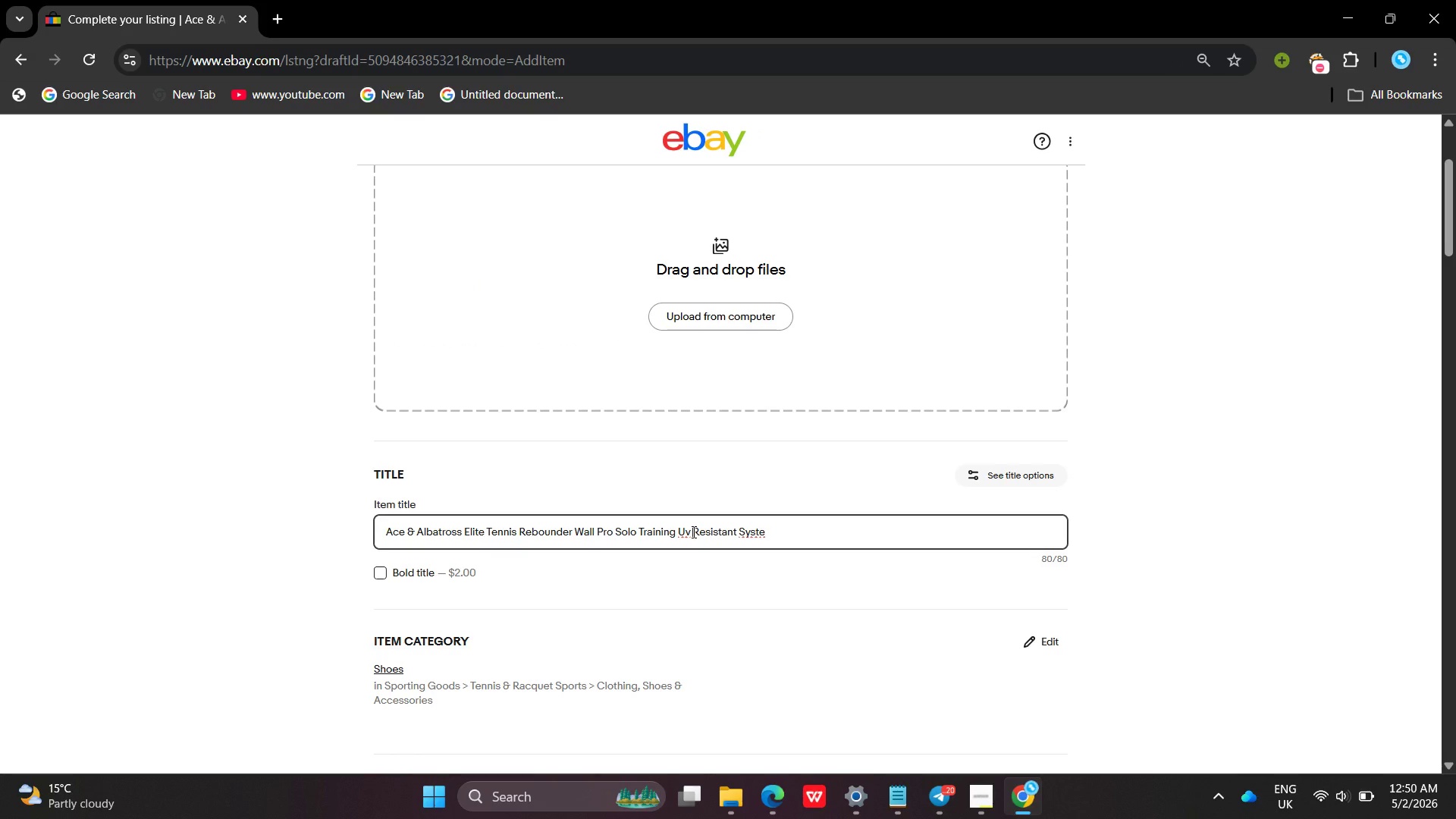 
key(Backspace)
 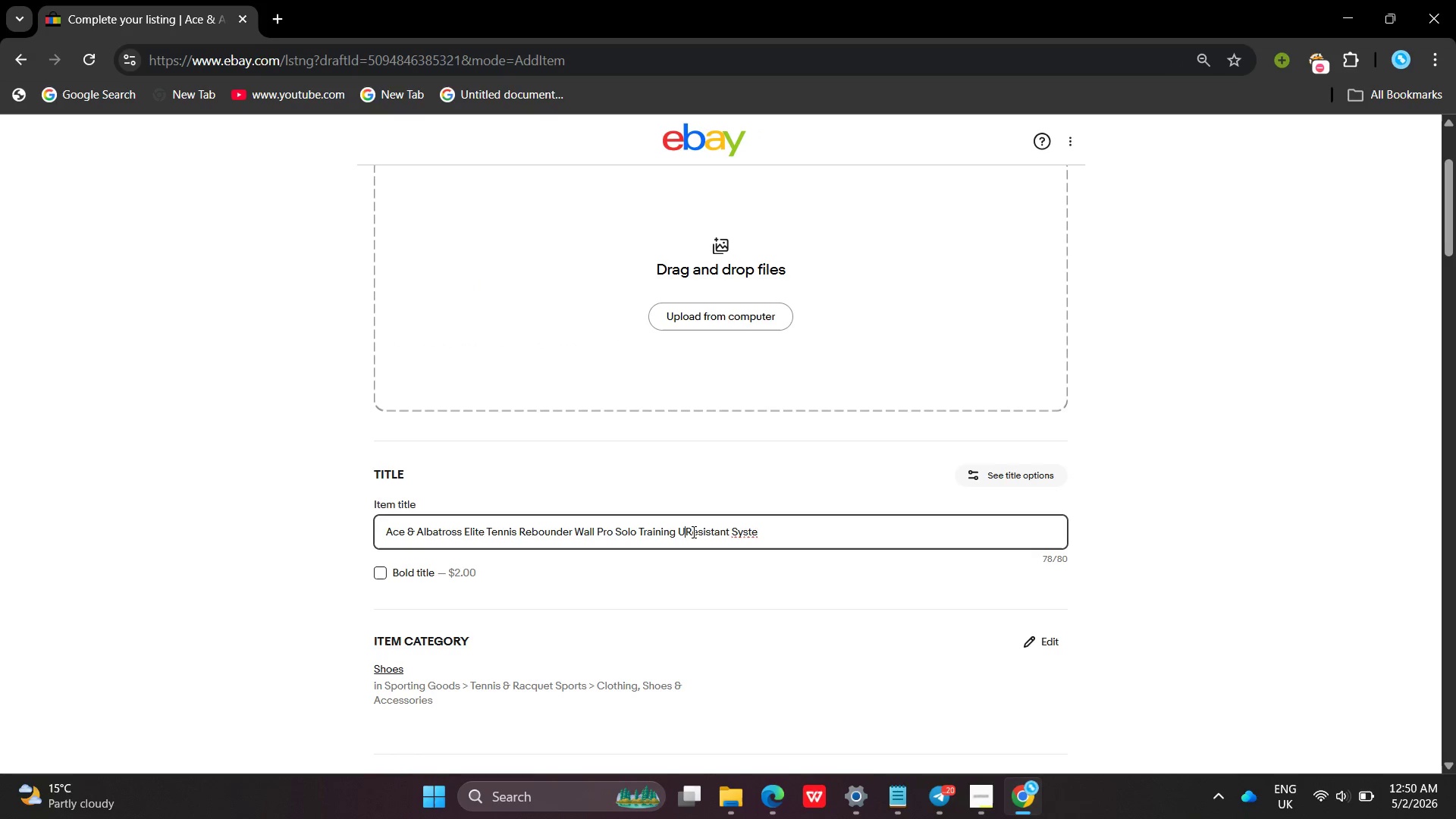 
key(Backspace)
 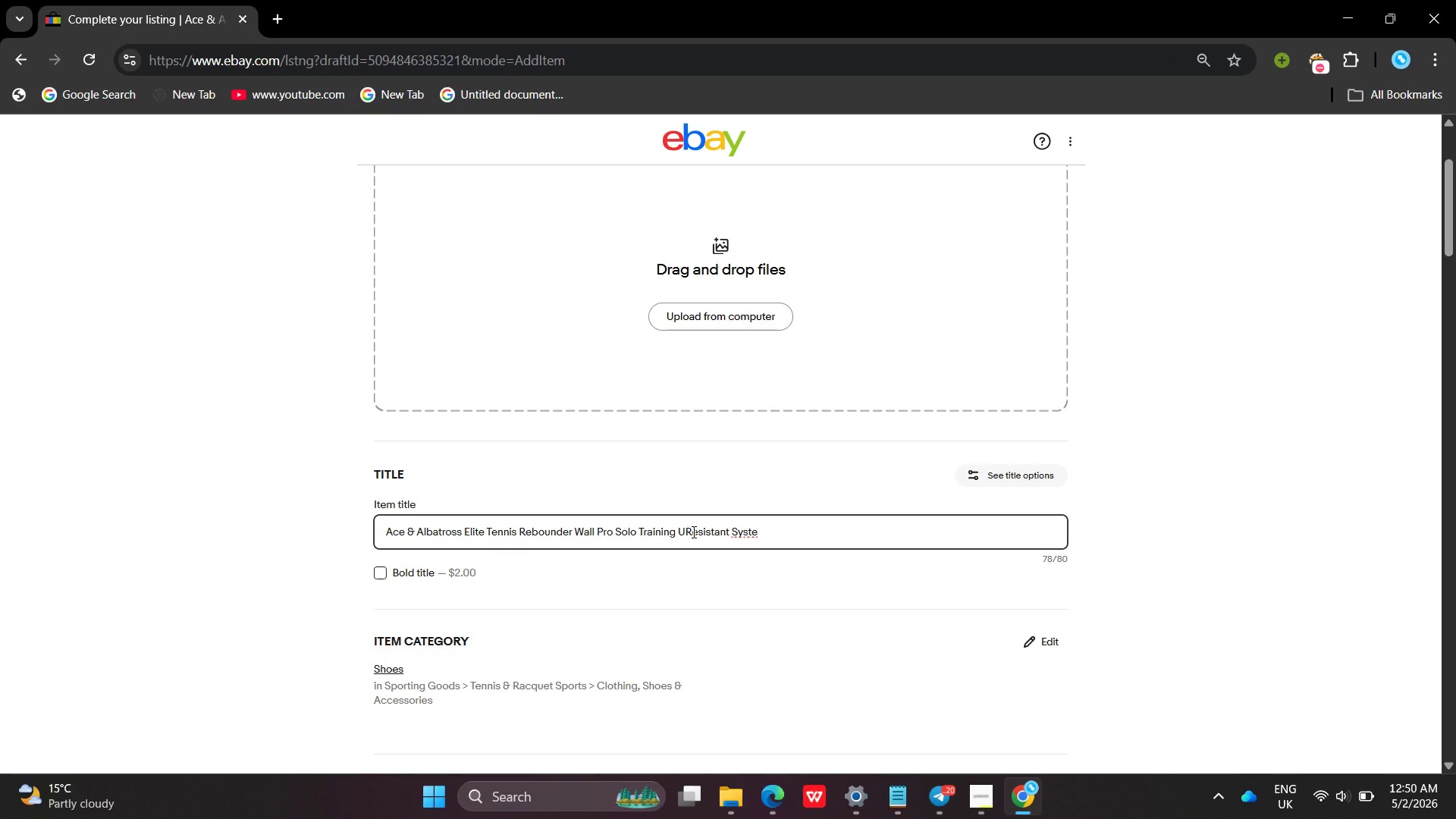 
key(Shift+ShiftLeft)
 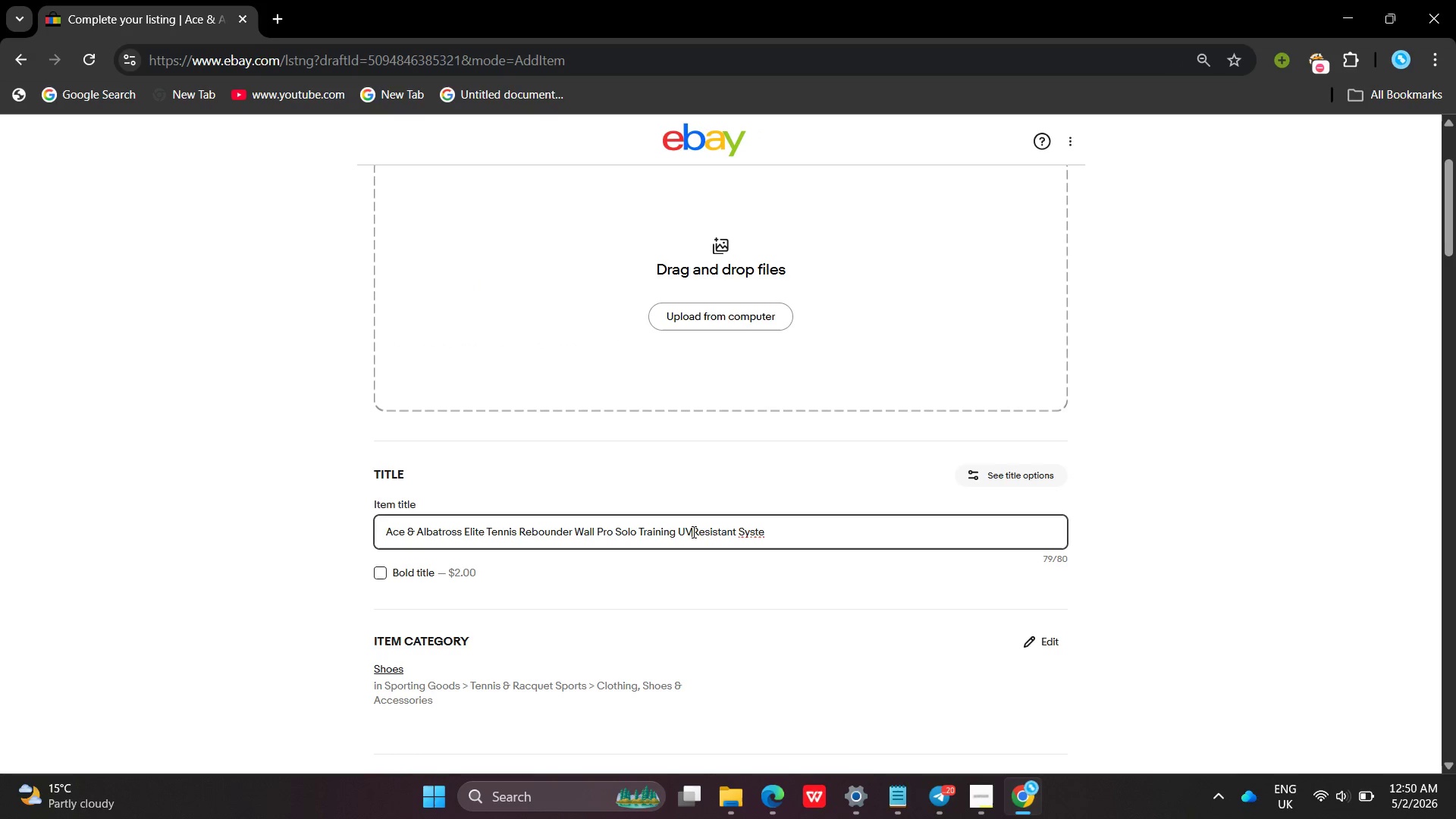 
key(Shift+V)
 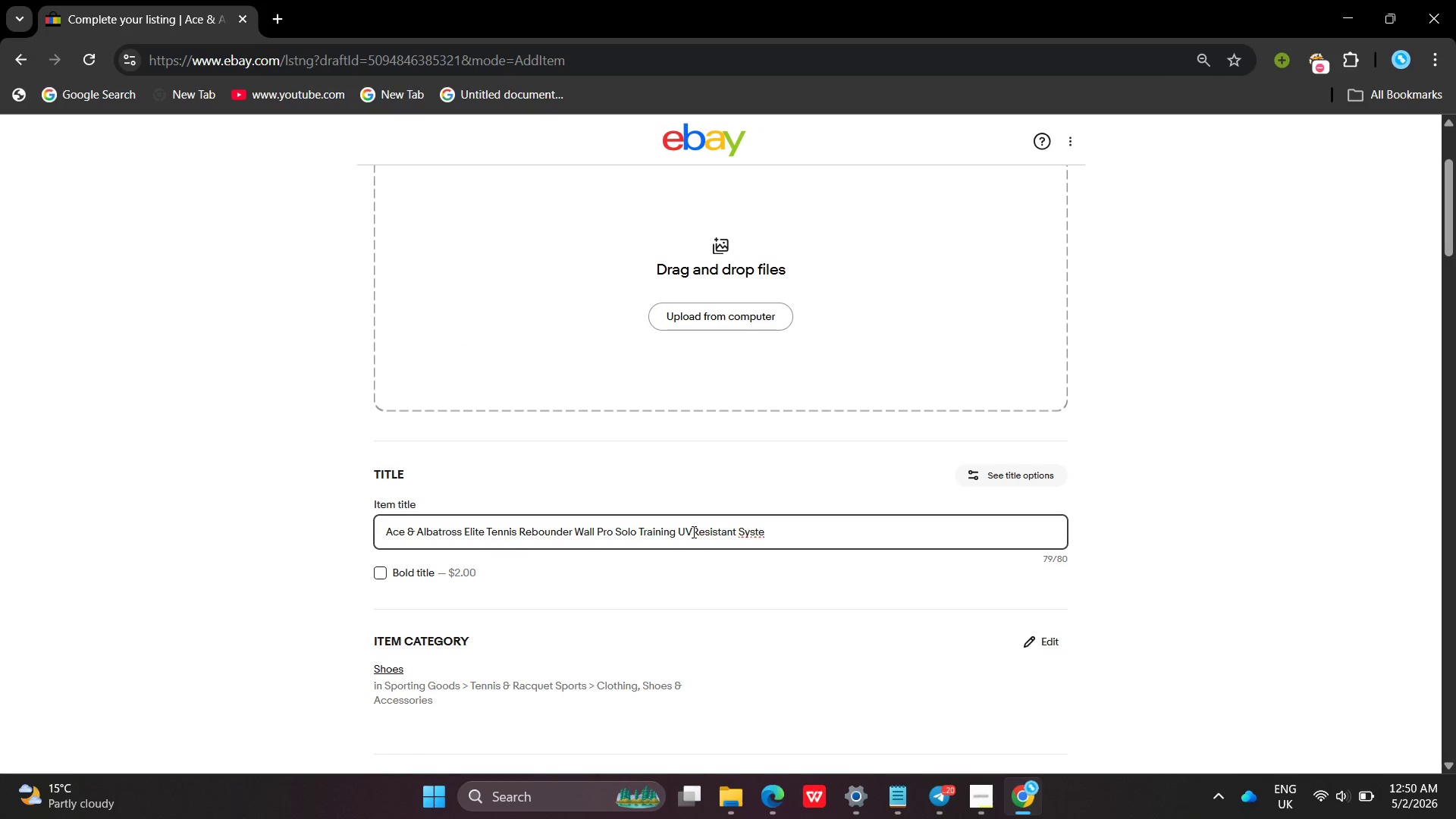 
key(Space)
 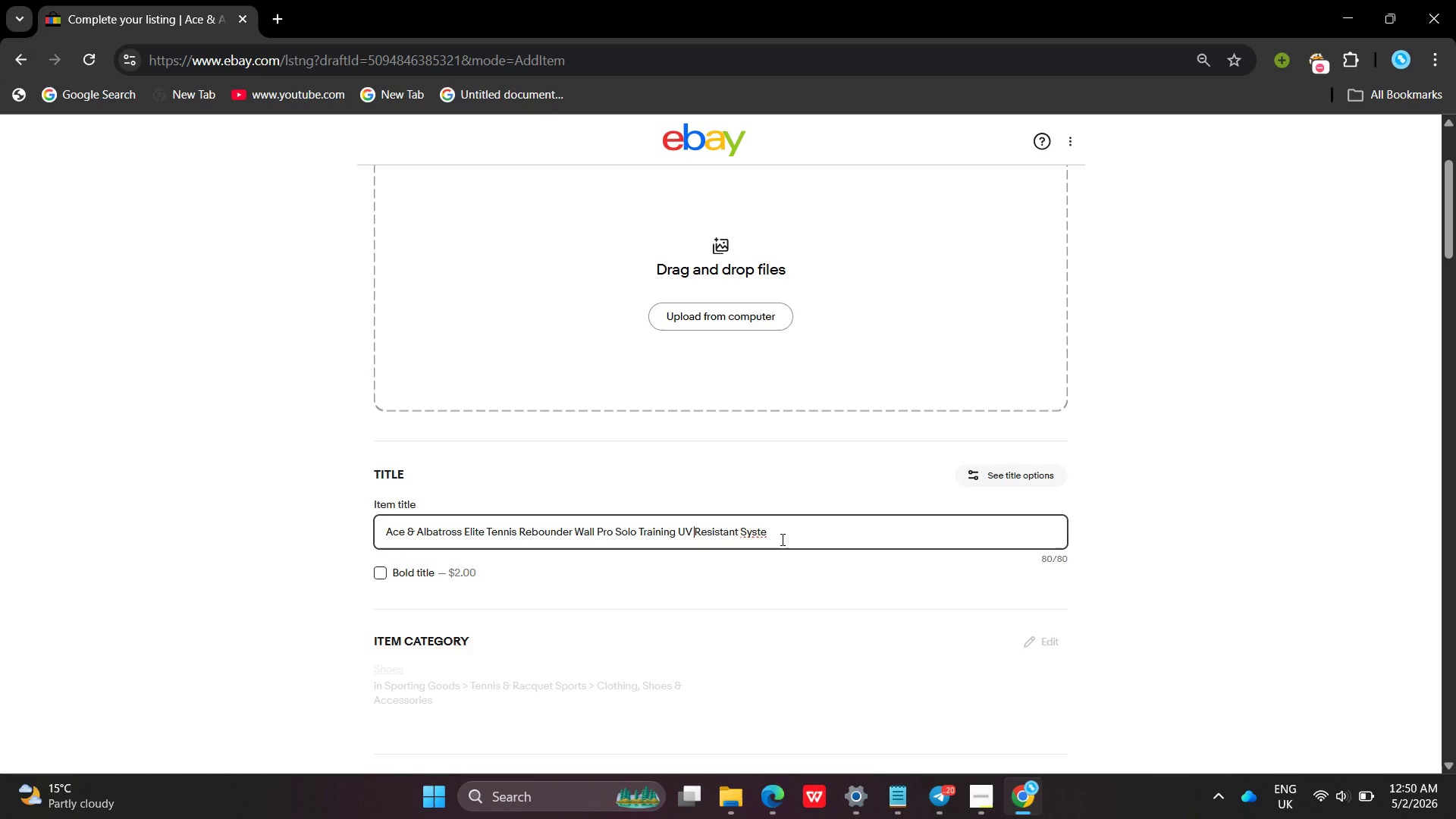 
key(Backspace)
 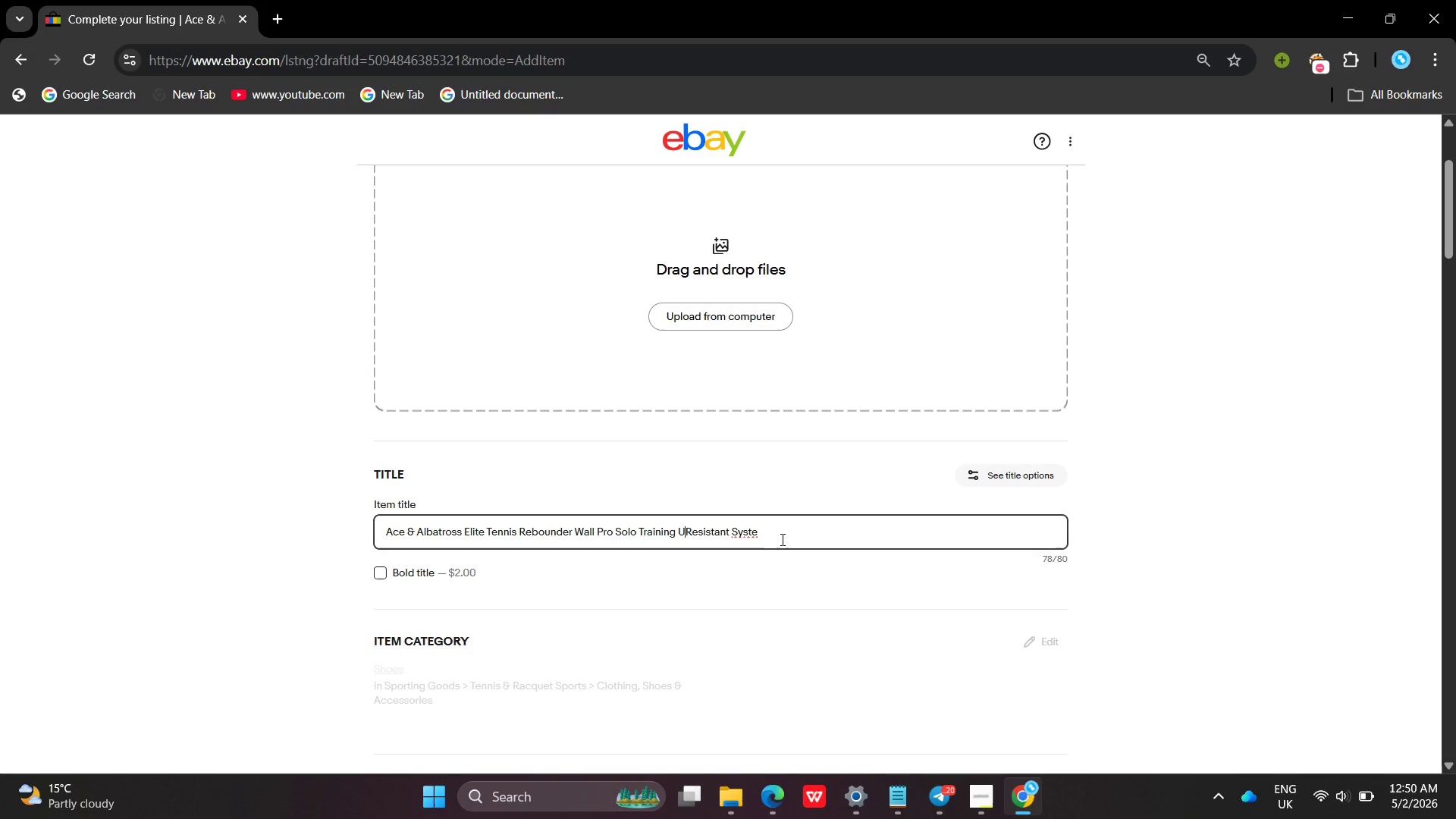 
key(Backspace)
 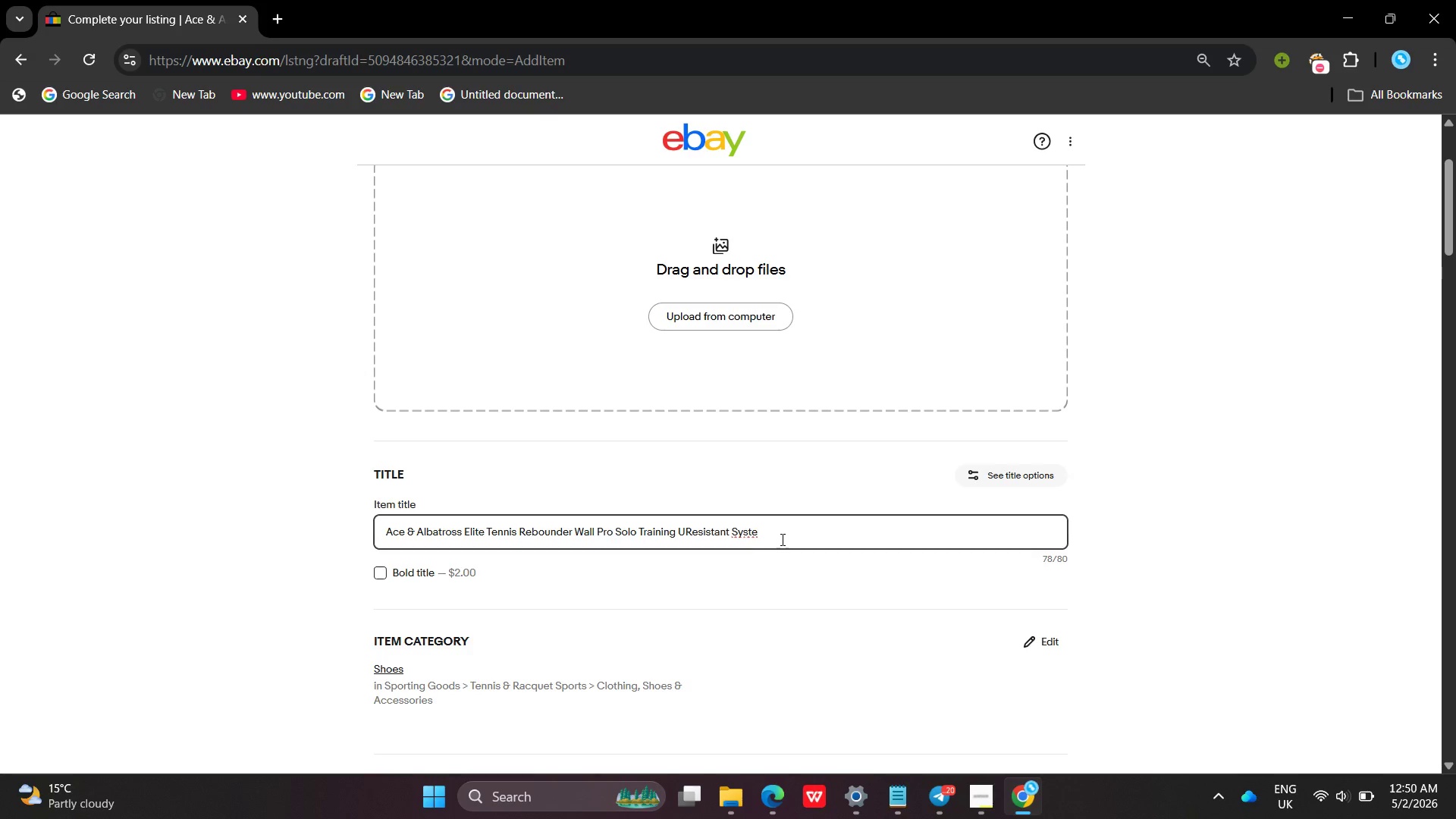 
key(Shift+ShiftLeft)
 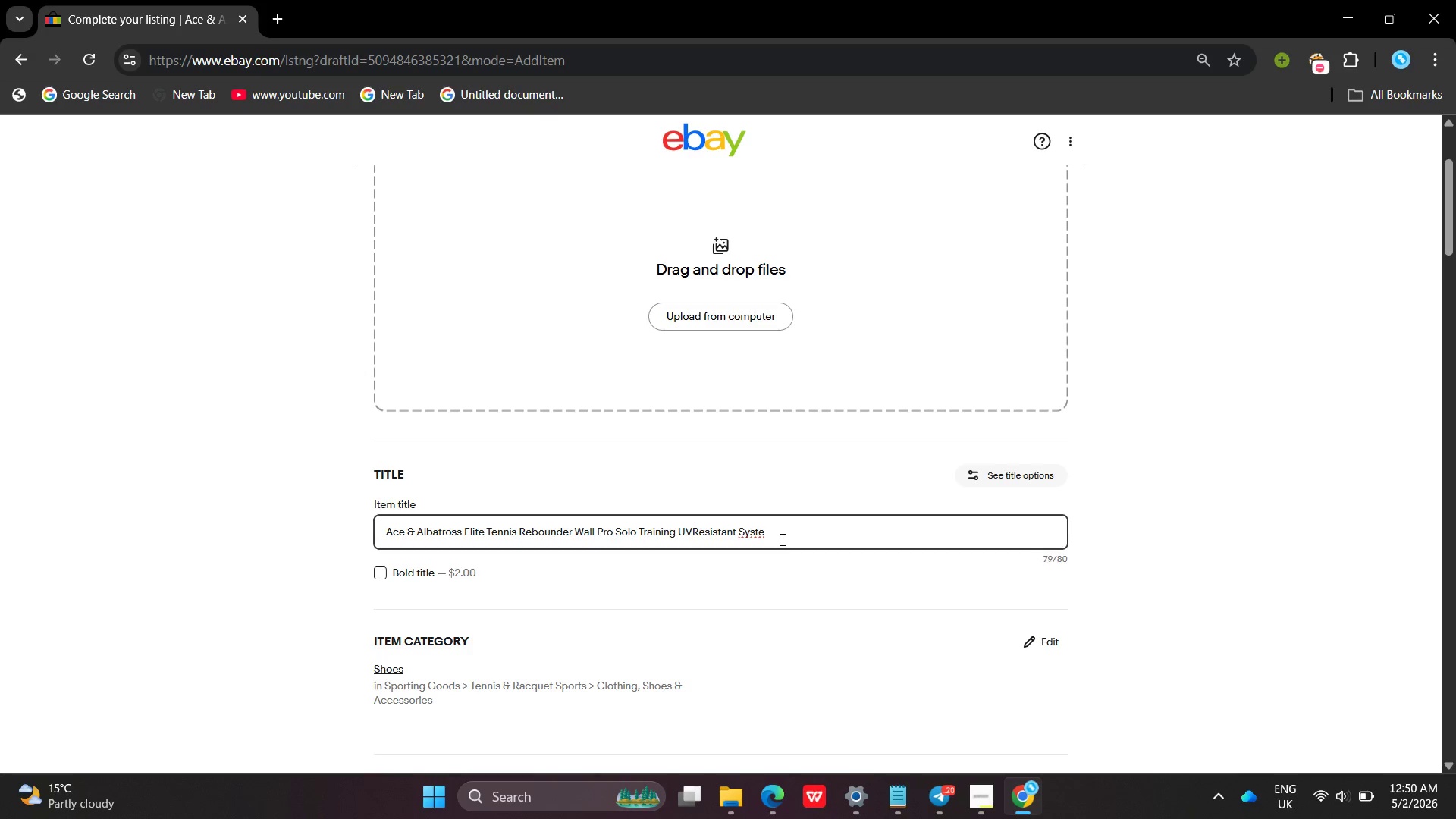 
key(Shift+V)
 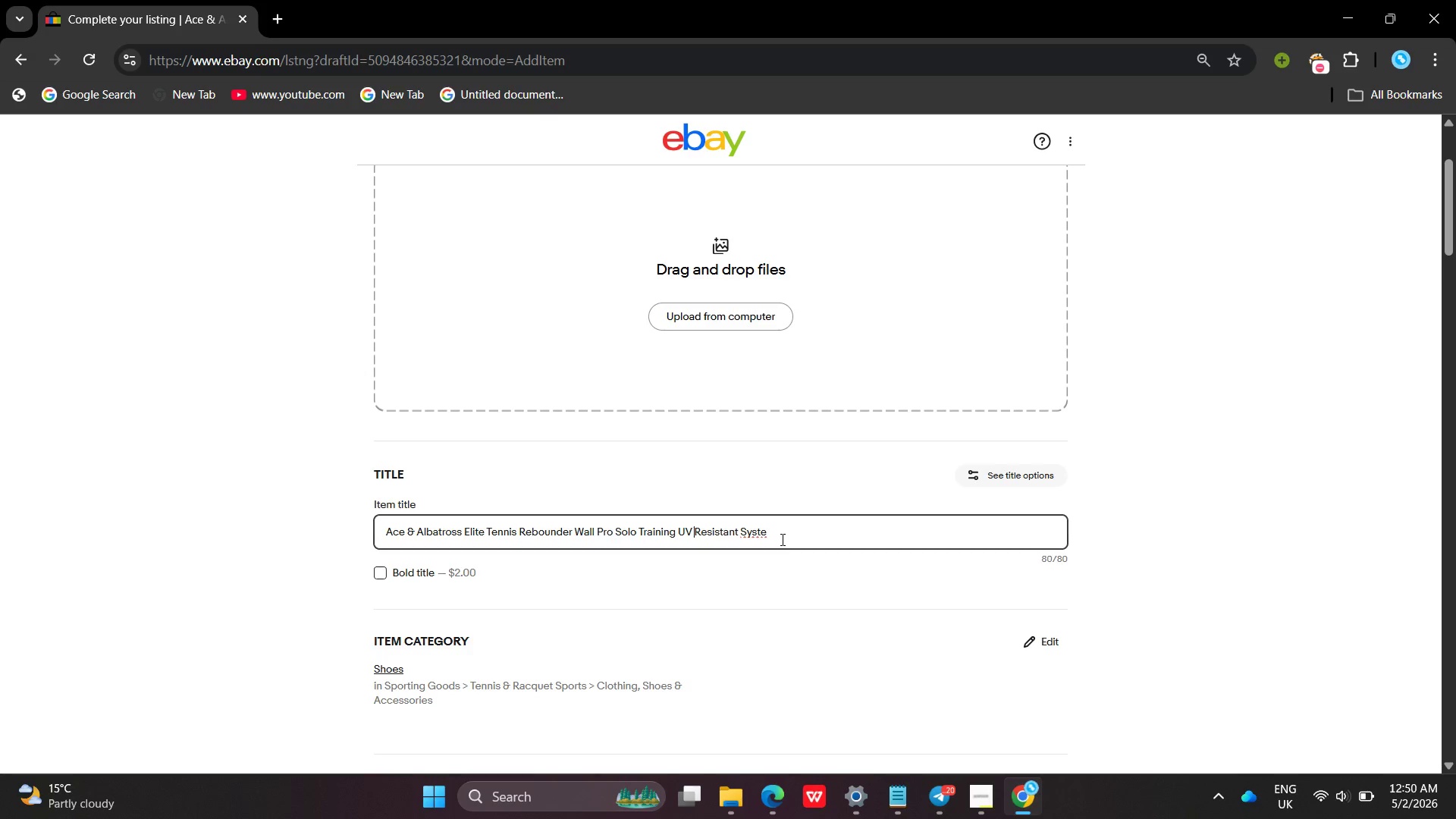 
key(Space)
 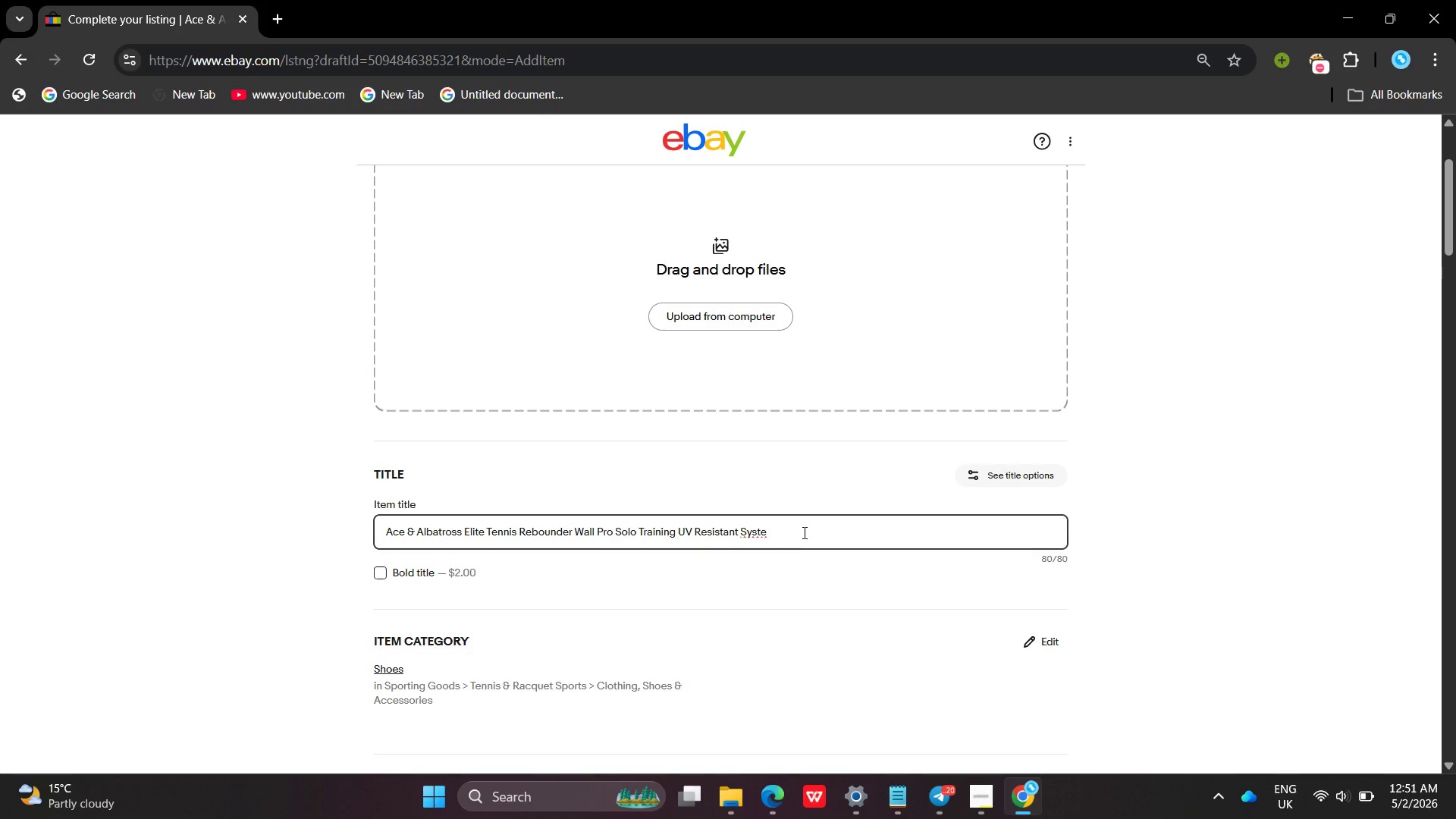 
hold_key(key=ArrowRight, duration=1.0)
 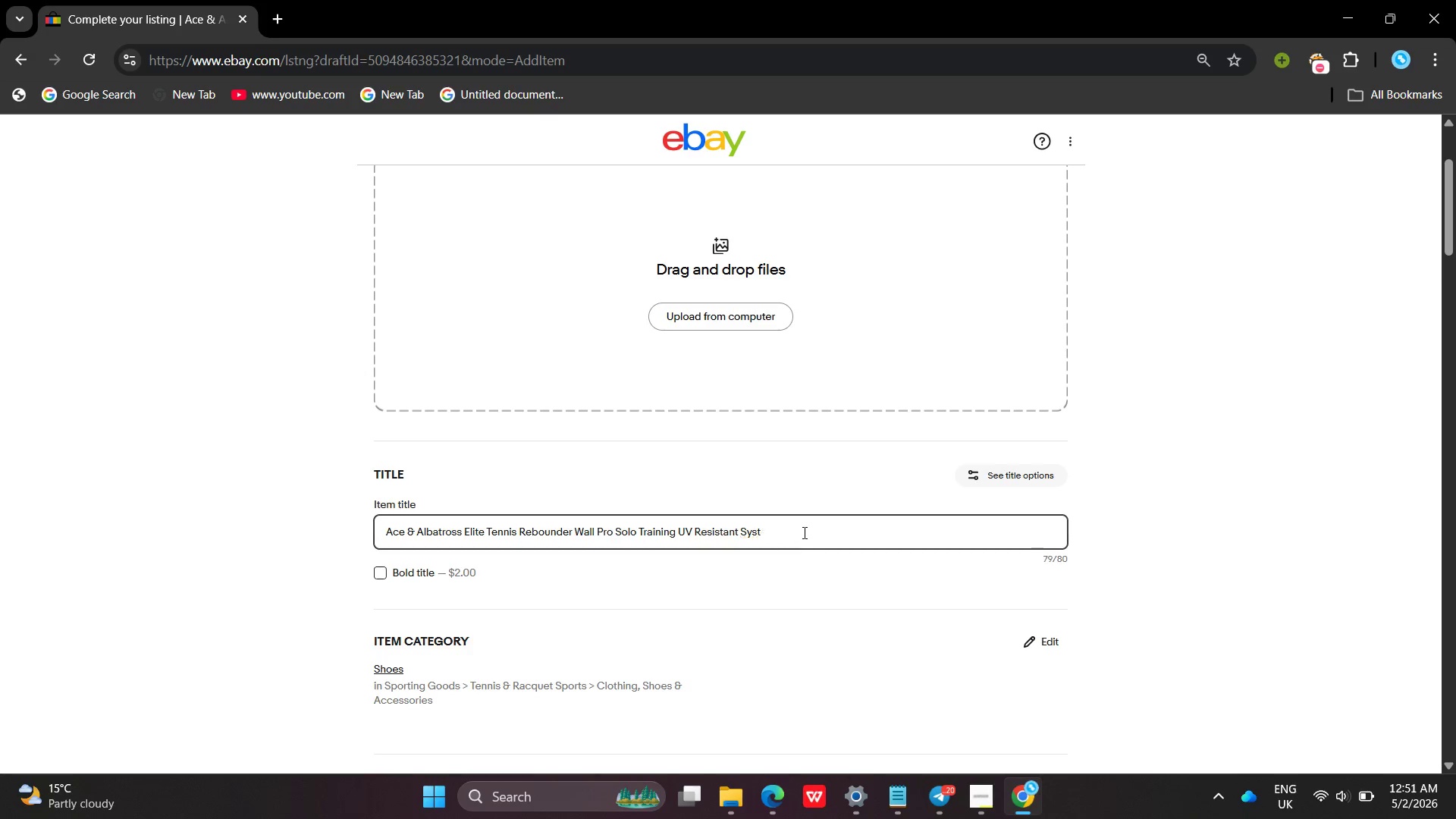 
key(Backspace)
 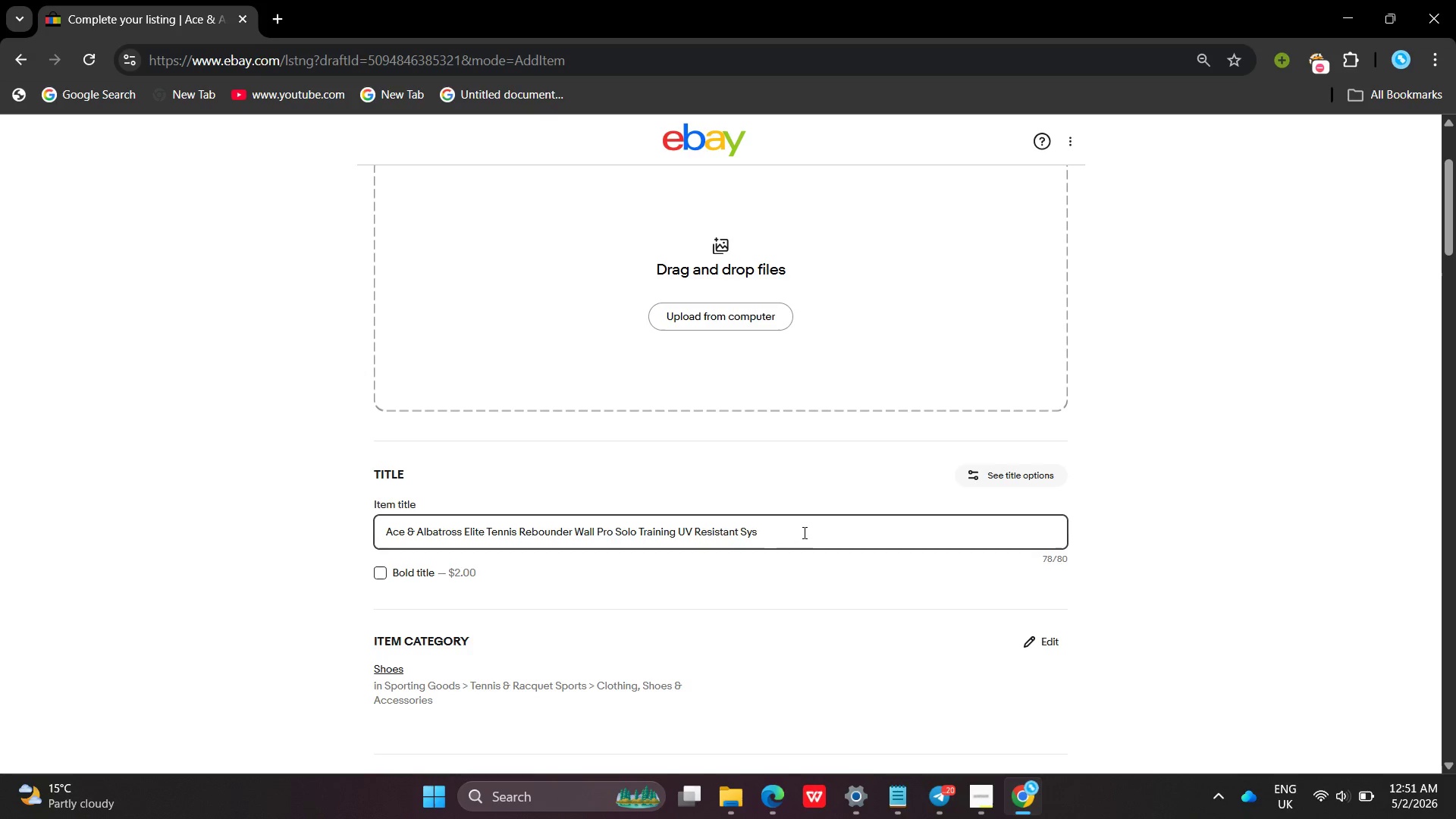 
key(Backspace)
 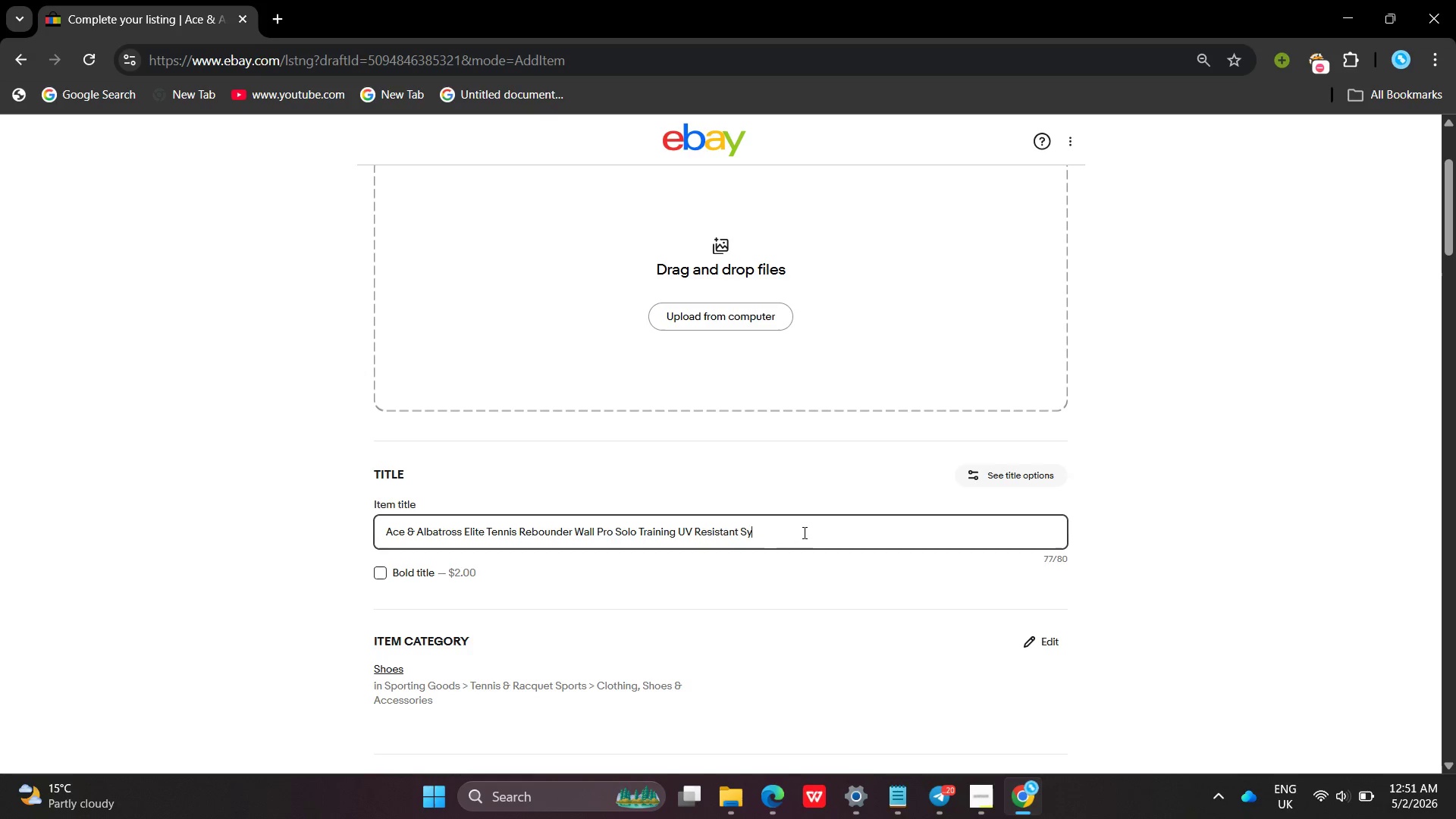 
key(Backspace)
 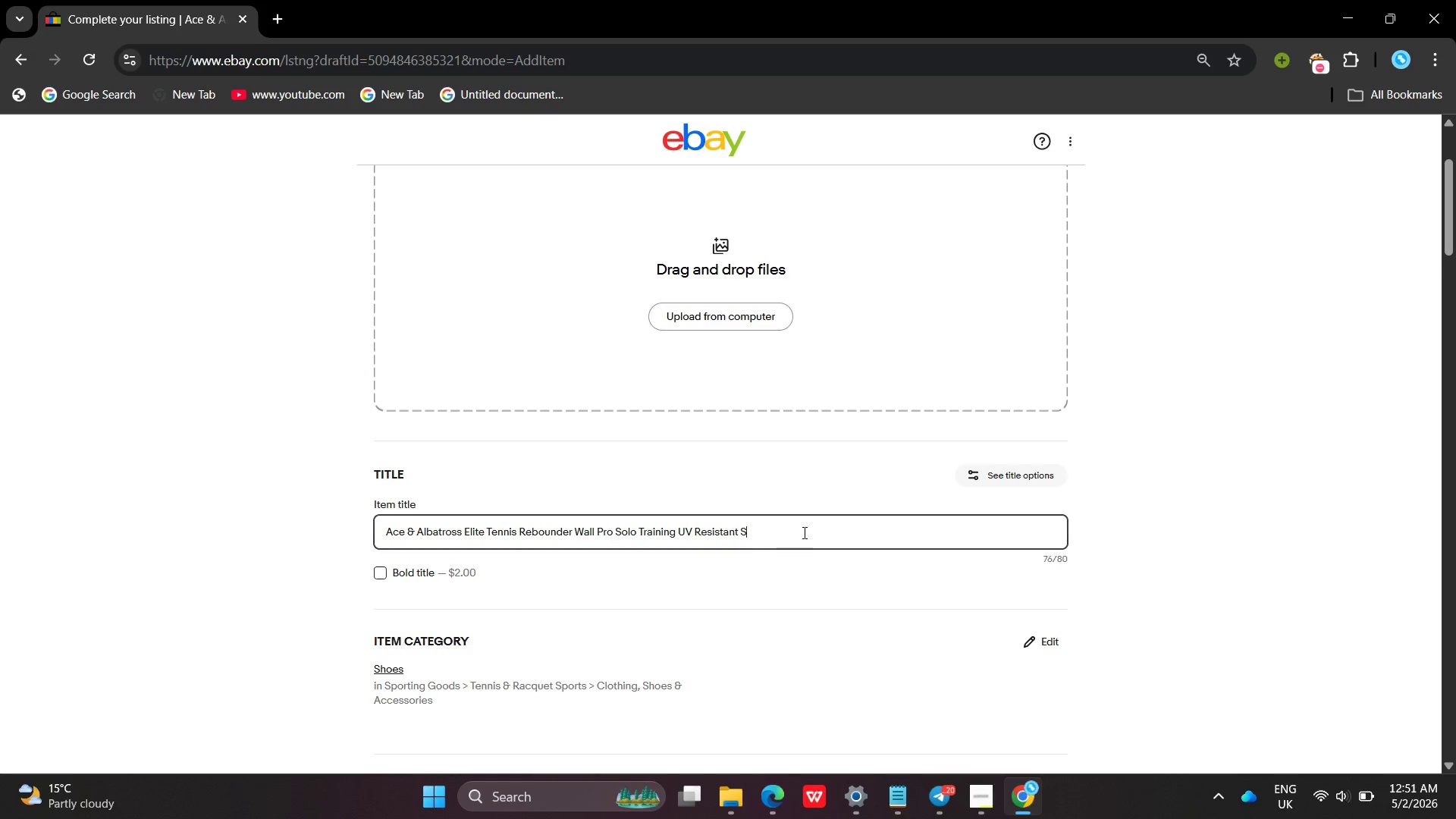 
key(Backspace)
 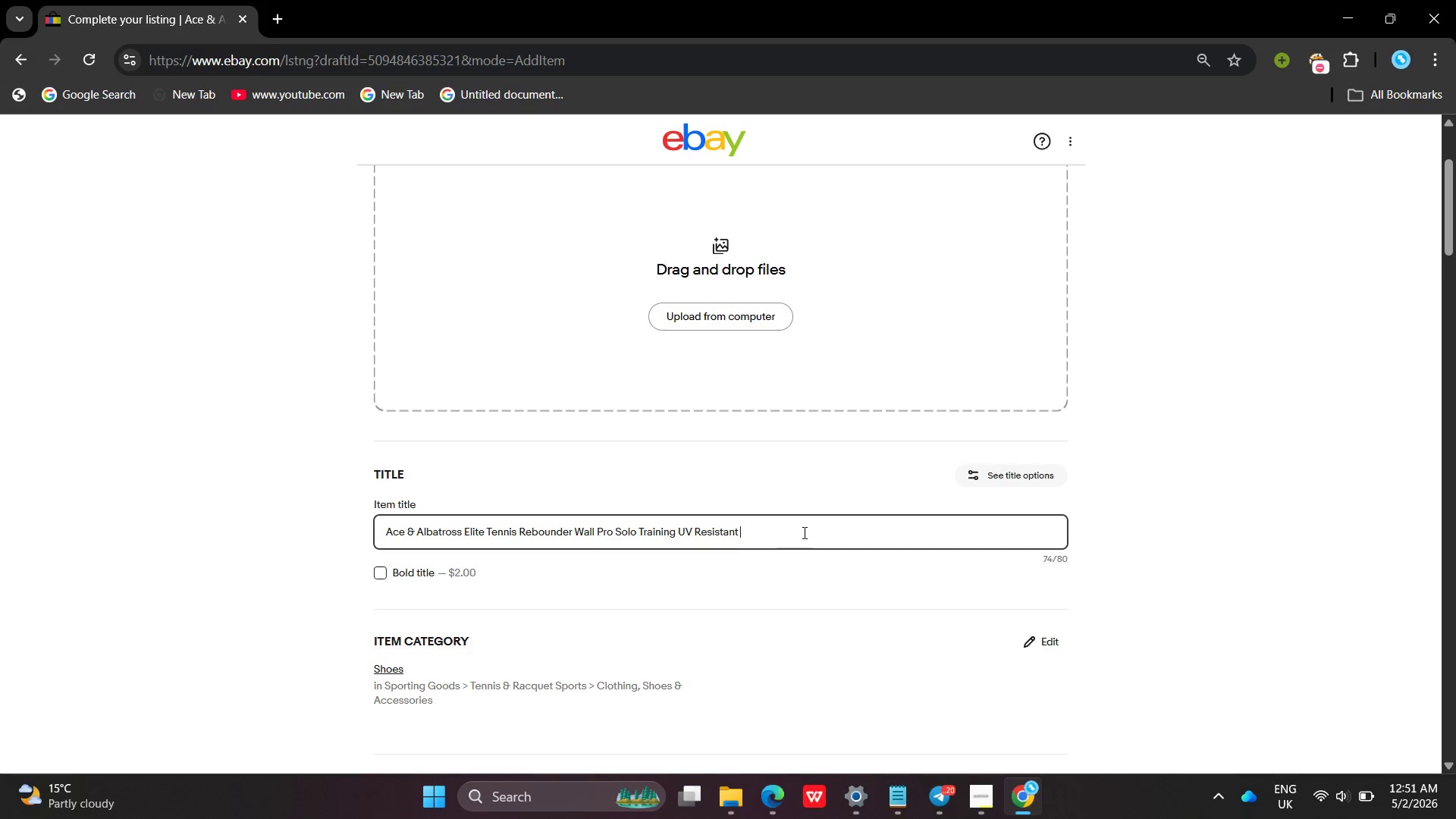 
key(Backspace)
 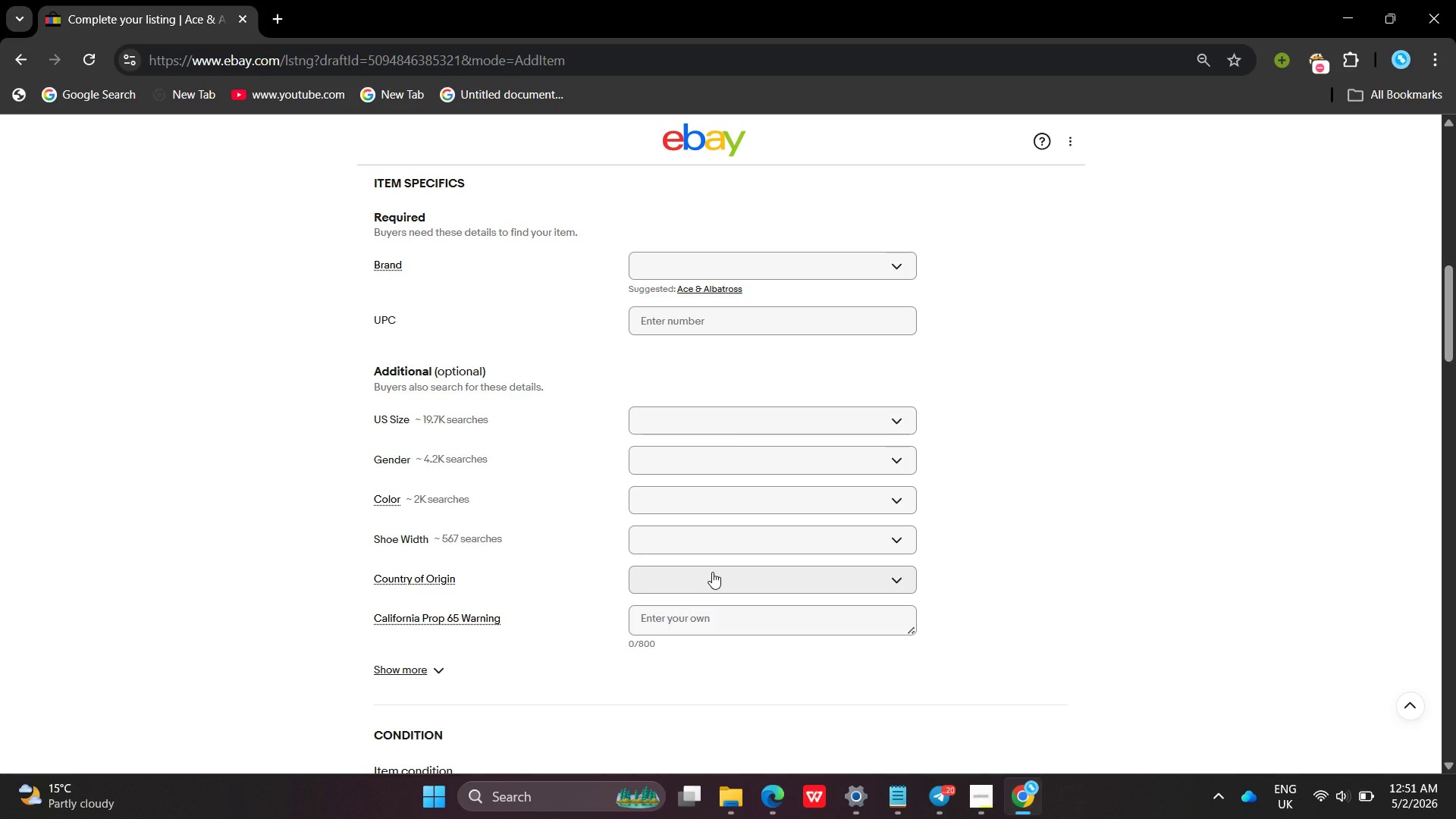 
right_click([712, 572])
 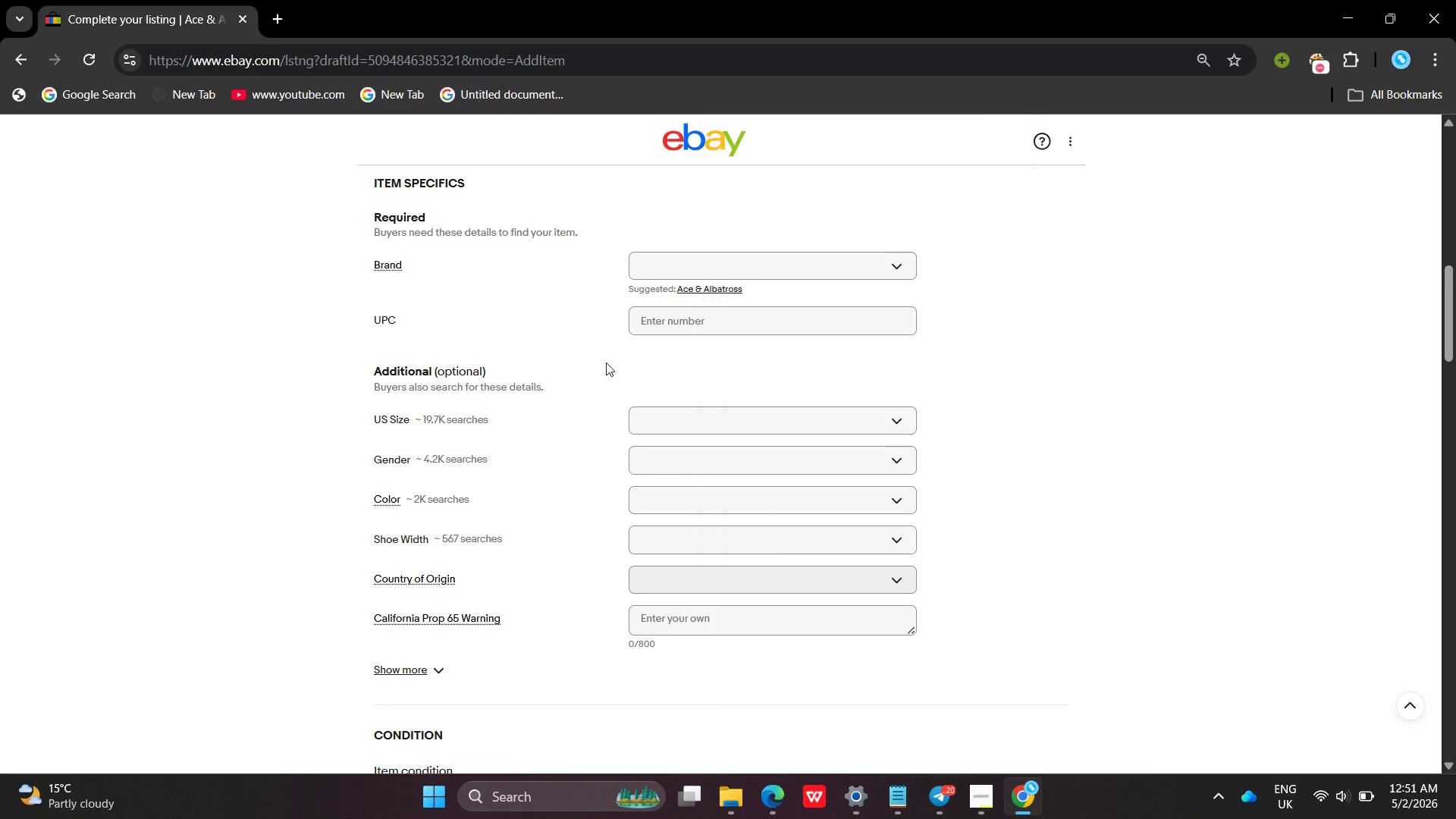 
left_click_drag(start_coordinate=[606, 362], to_coordinate=[698, 283])
 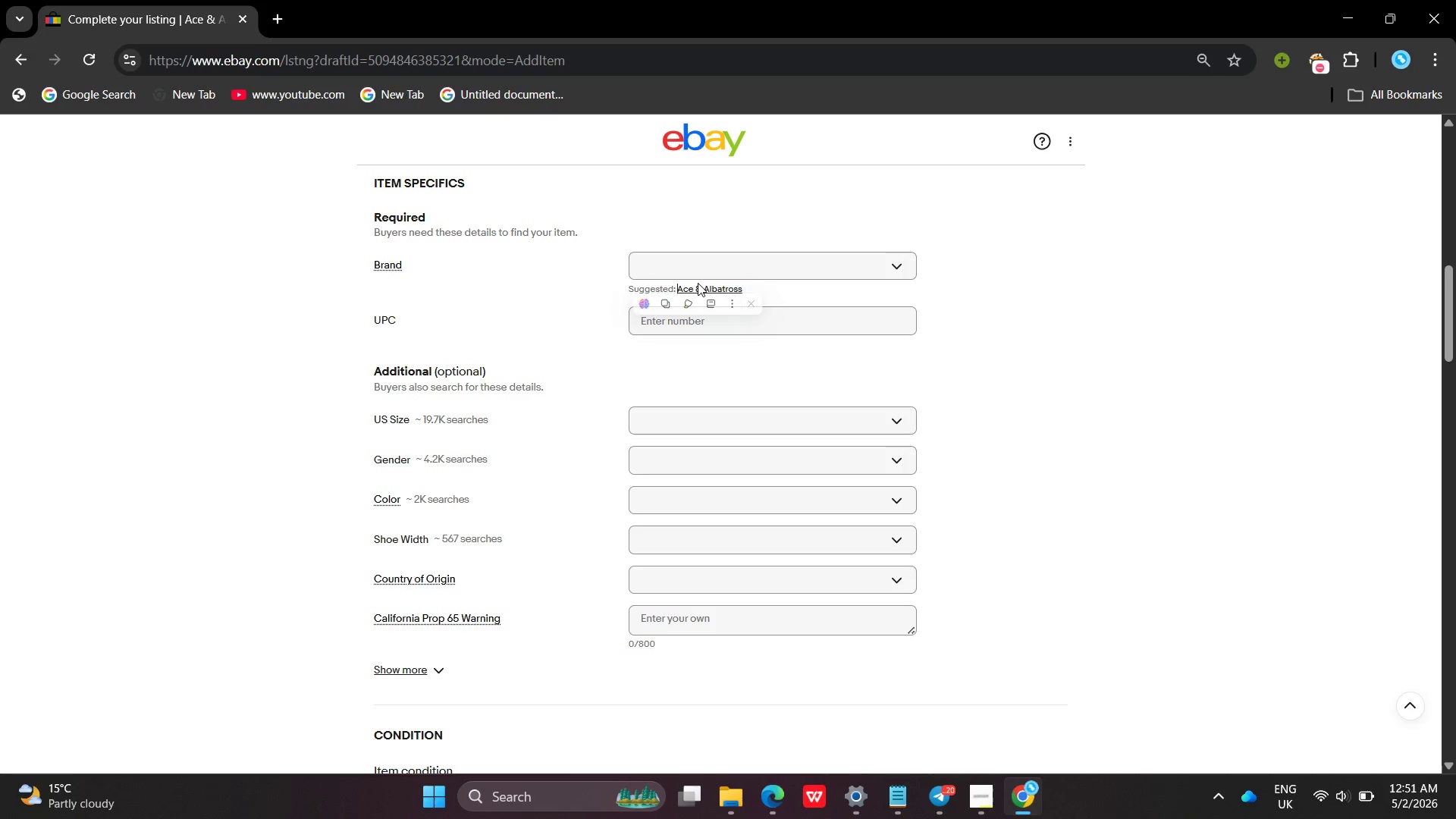 
left_click([698, 283])
 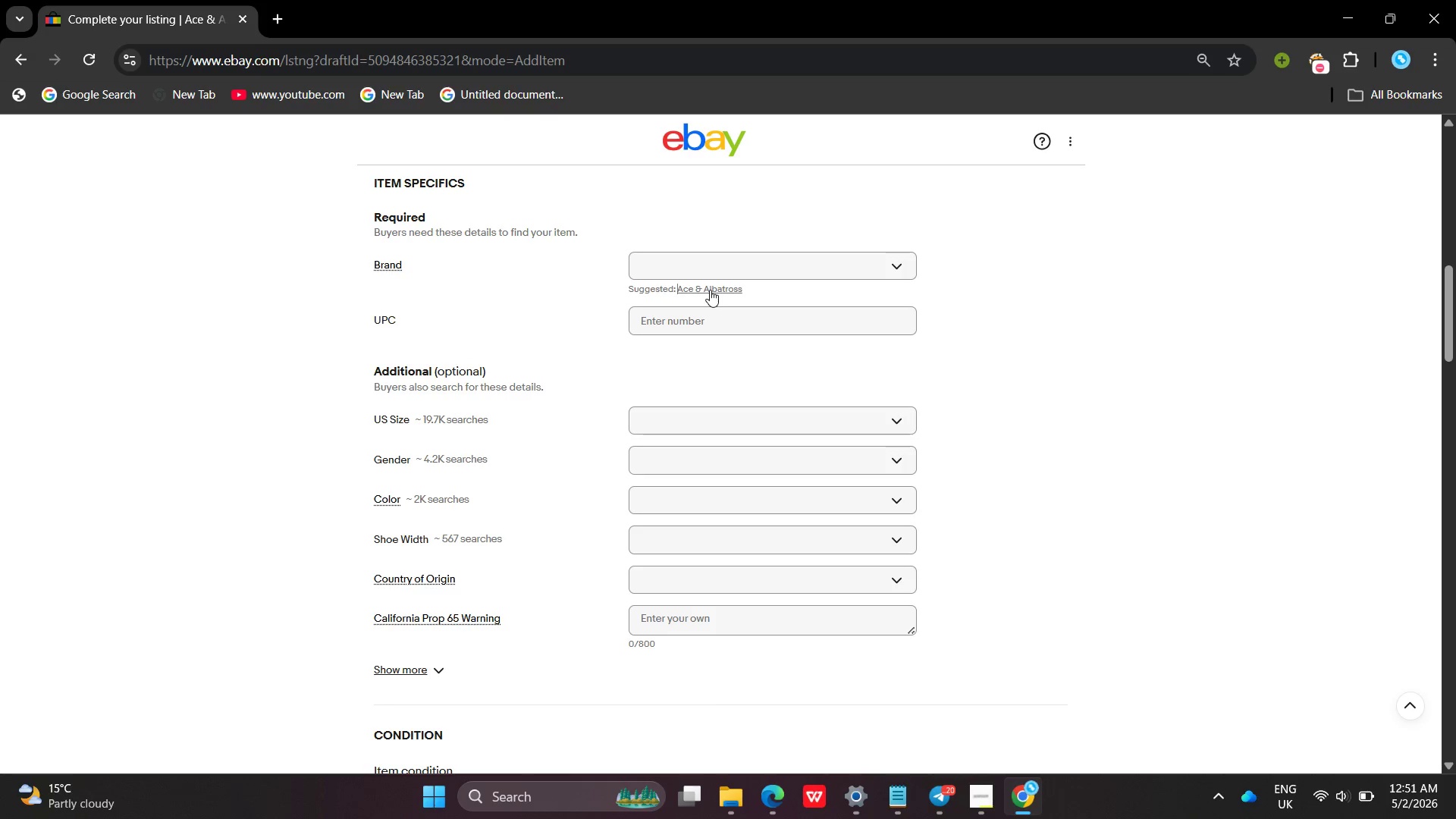 
left_click([710, 290])
 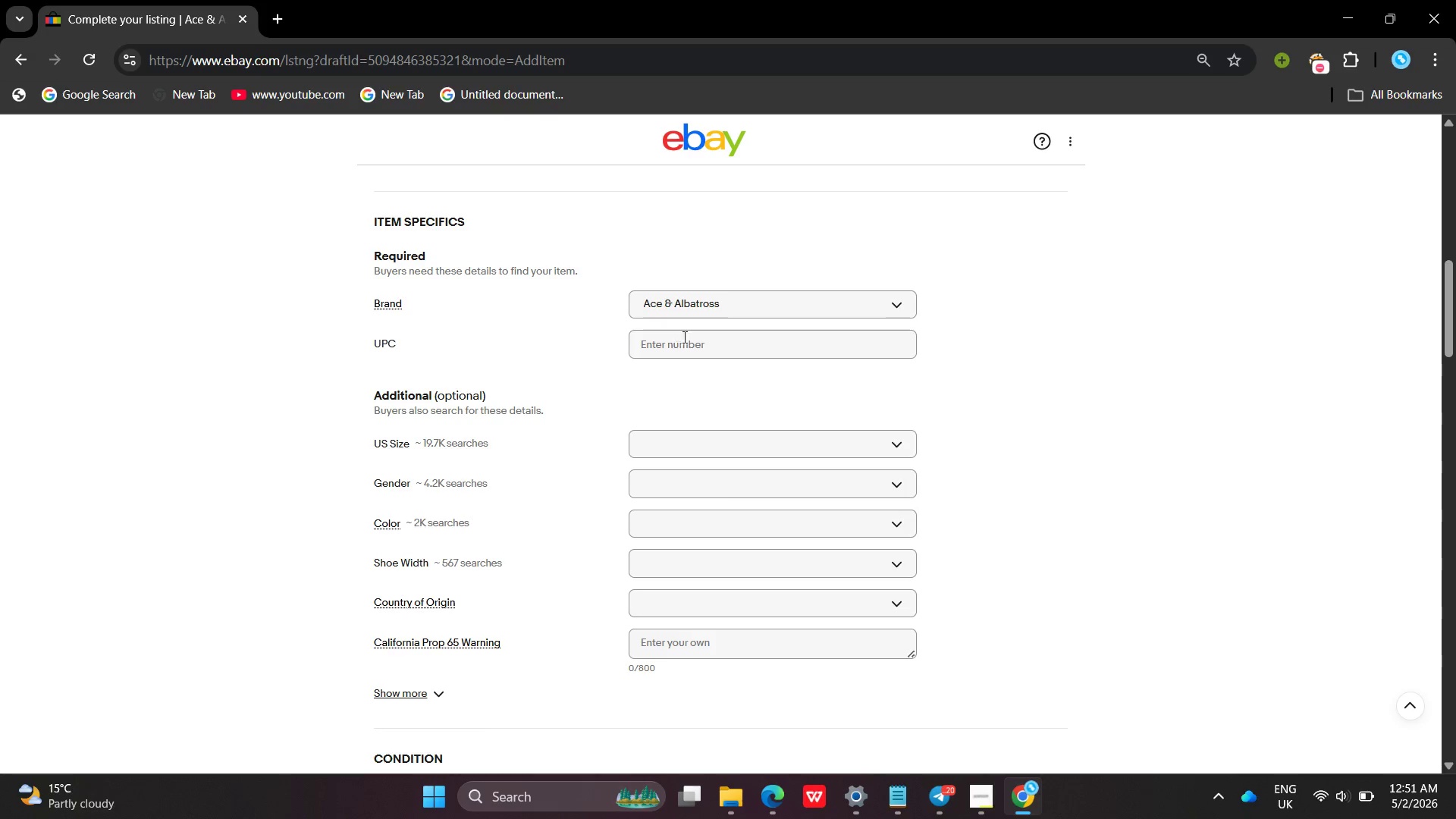 
left_click([686, 338])
 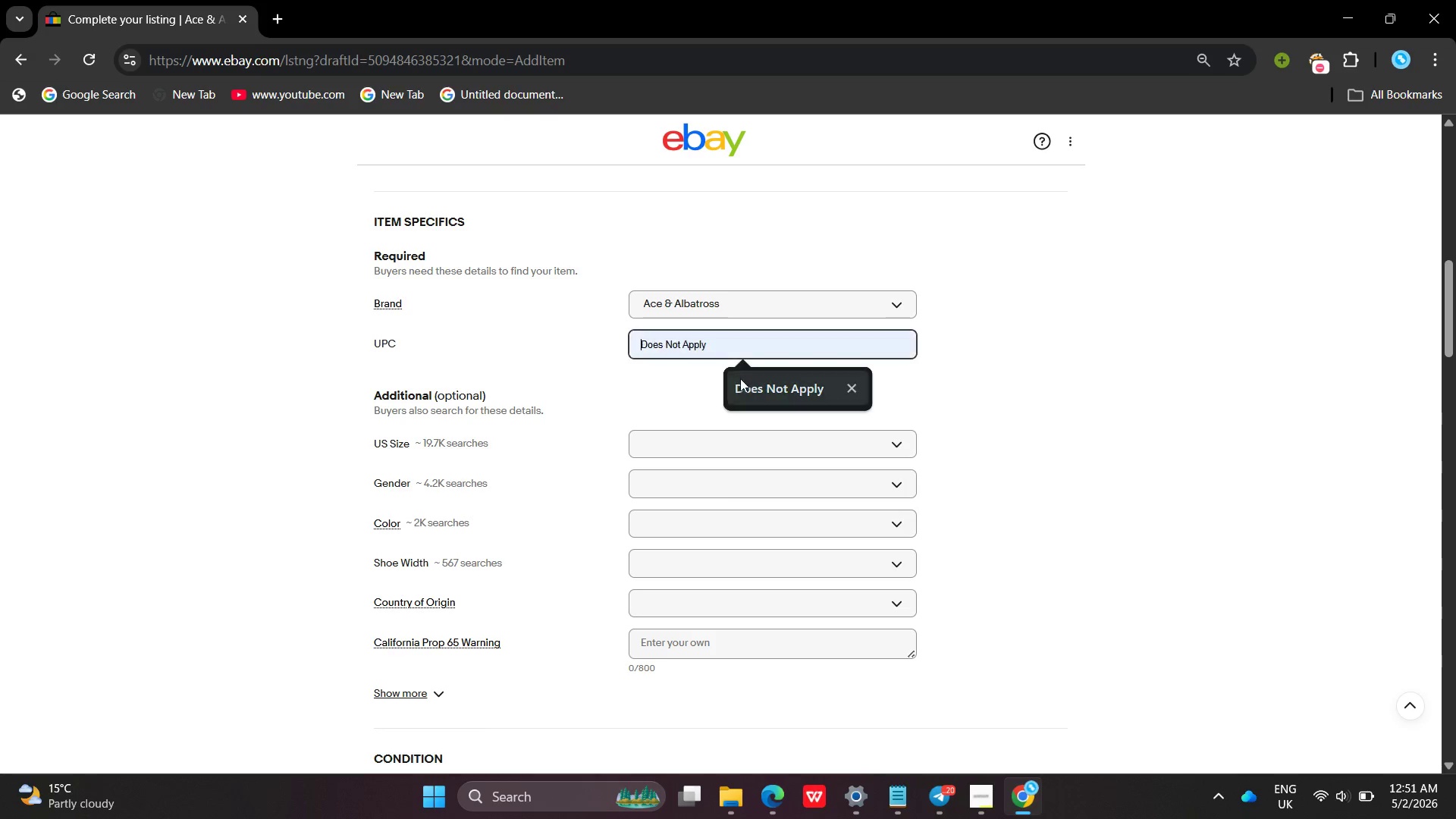 
left_click([740, 378])
 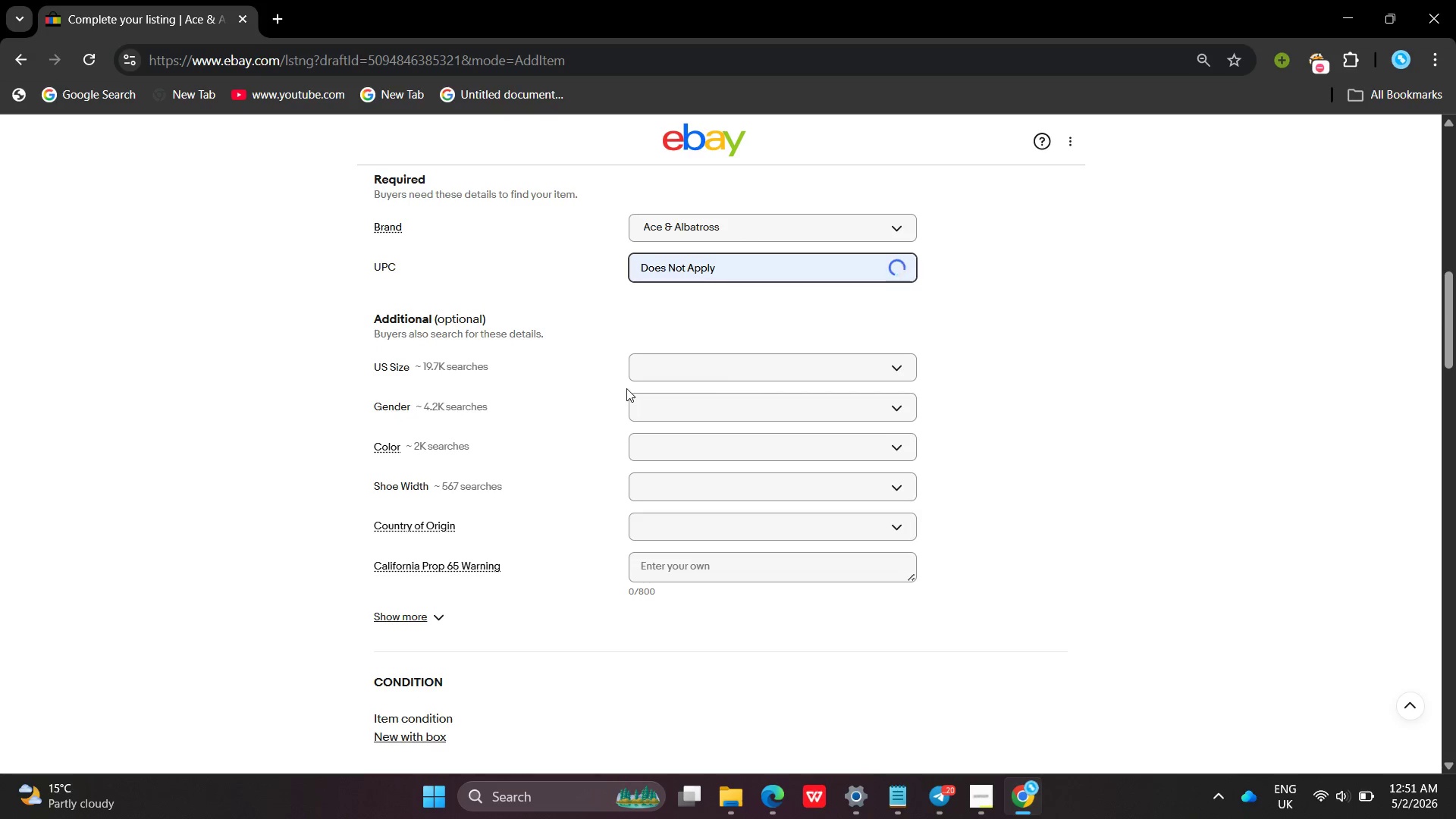 
left_click([643, 376])
 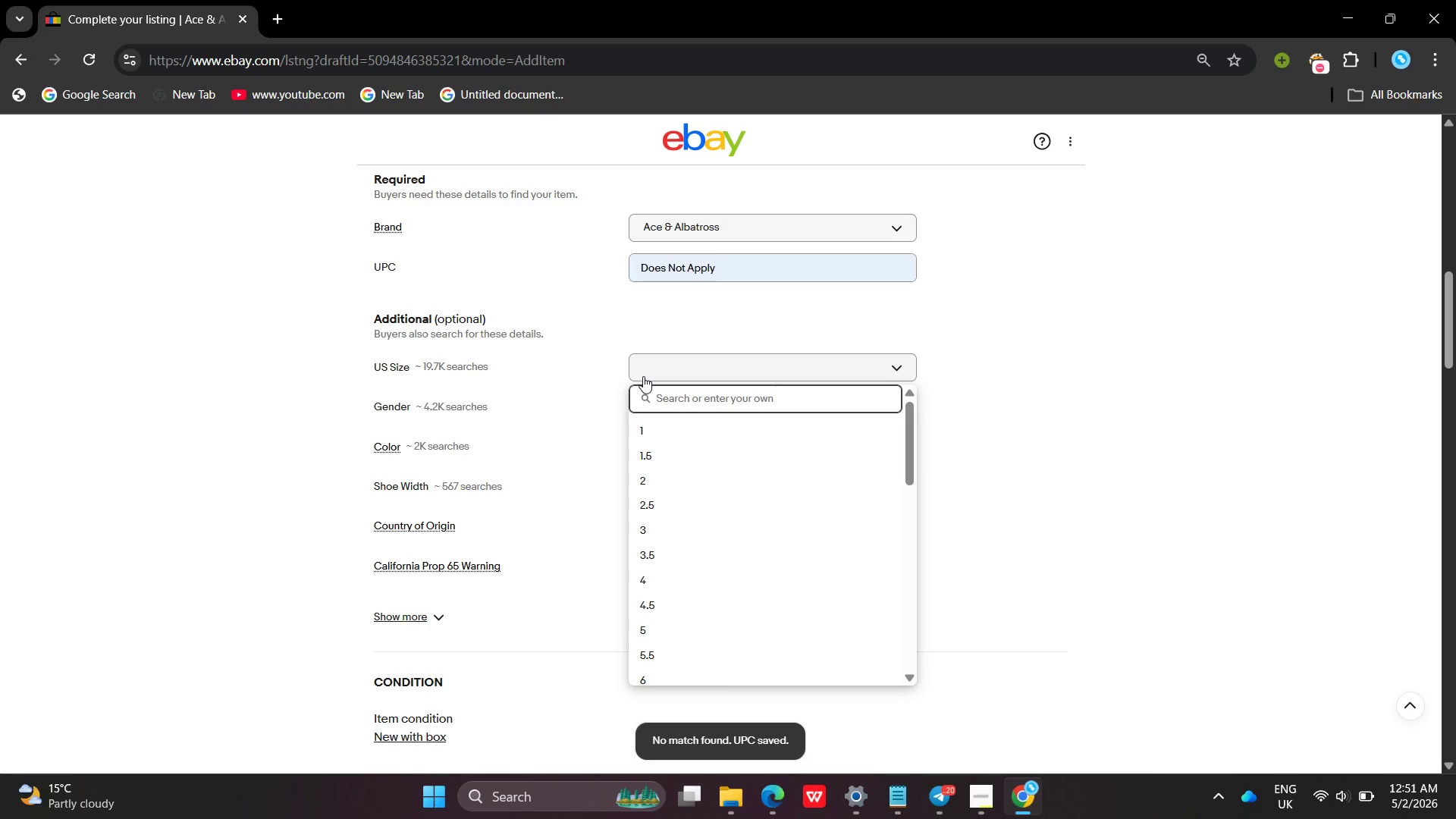 
wait(5.97)
 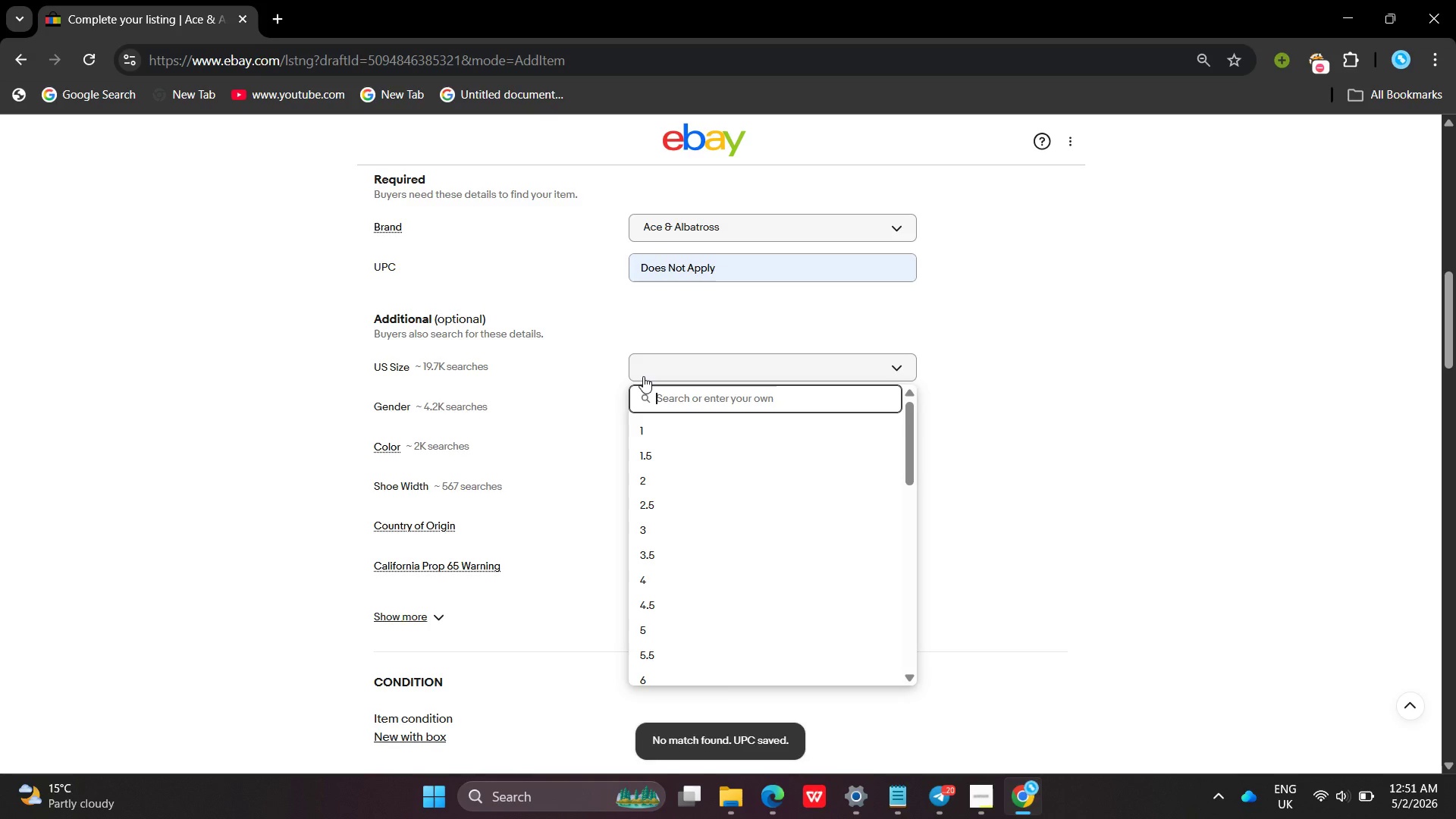 
type(&Ft)
key(Backspace)
key(Backspace)
key(Backspace)
key(Backspace)
type(7ft * &ft)
key(Backspace)
key(Backspace)
key(Backspace)
type(7ft)
 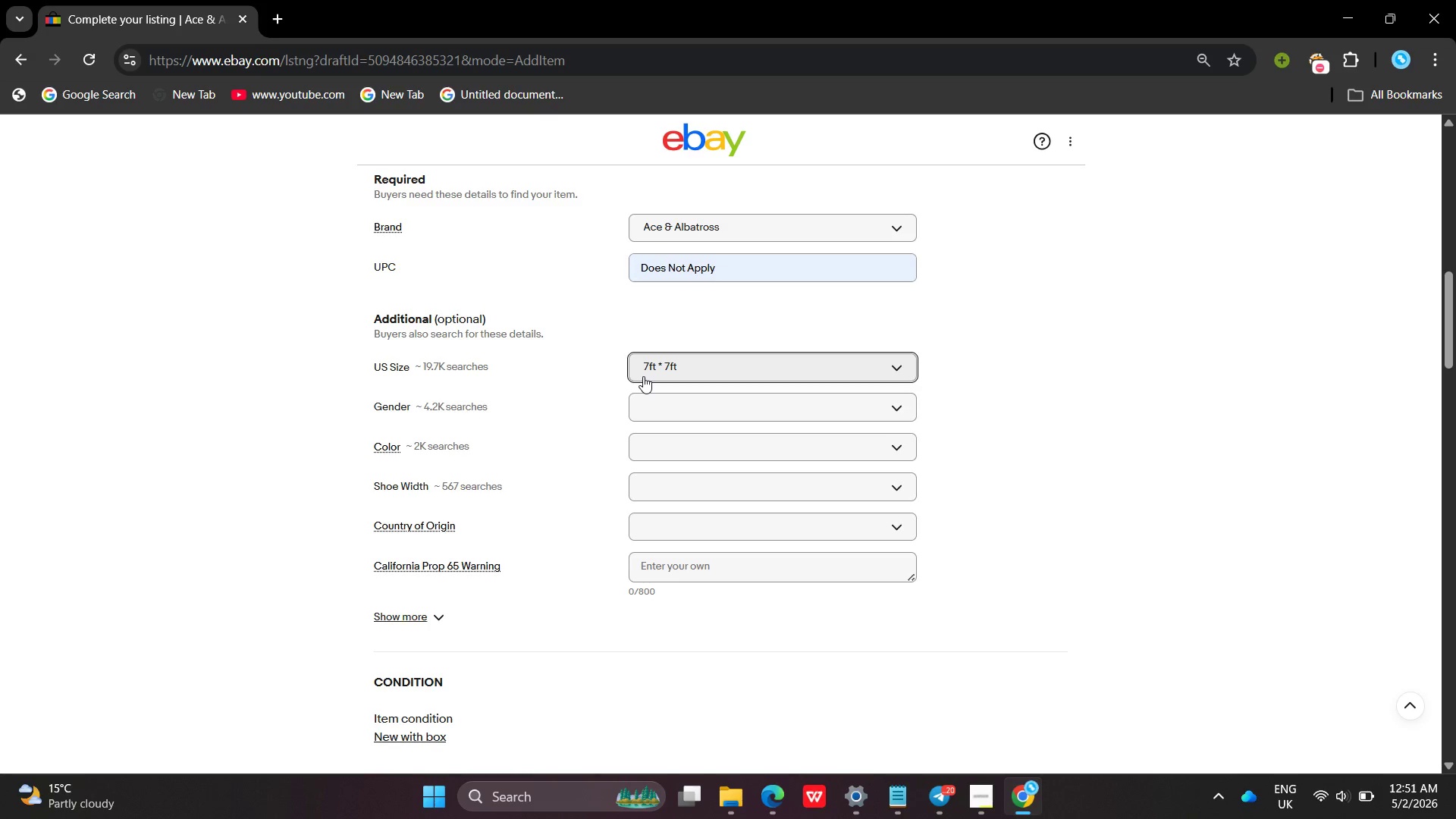 
 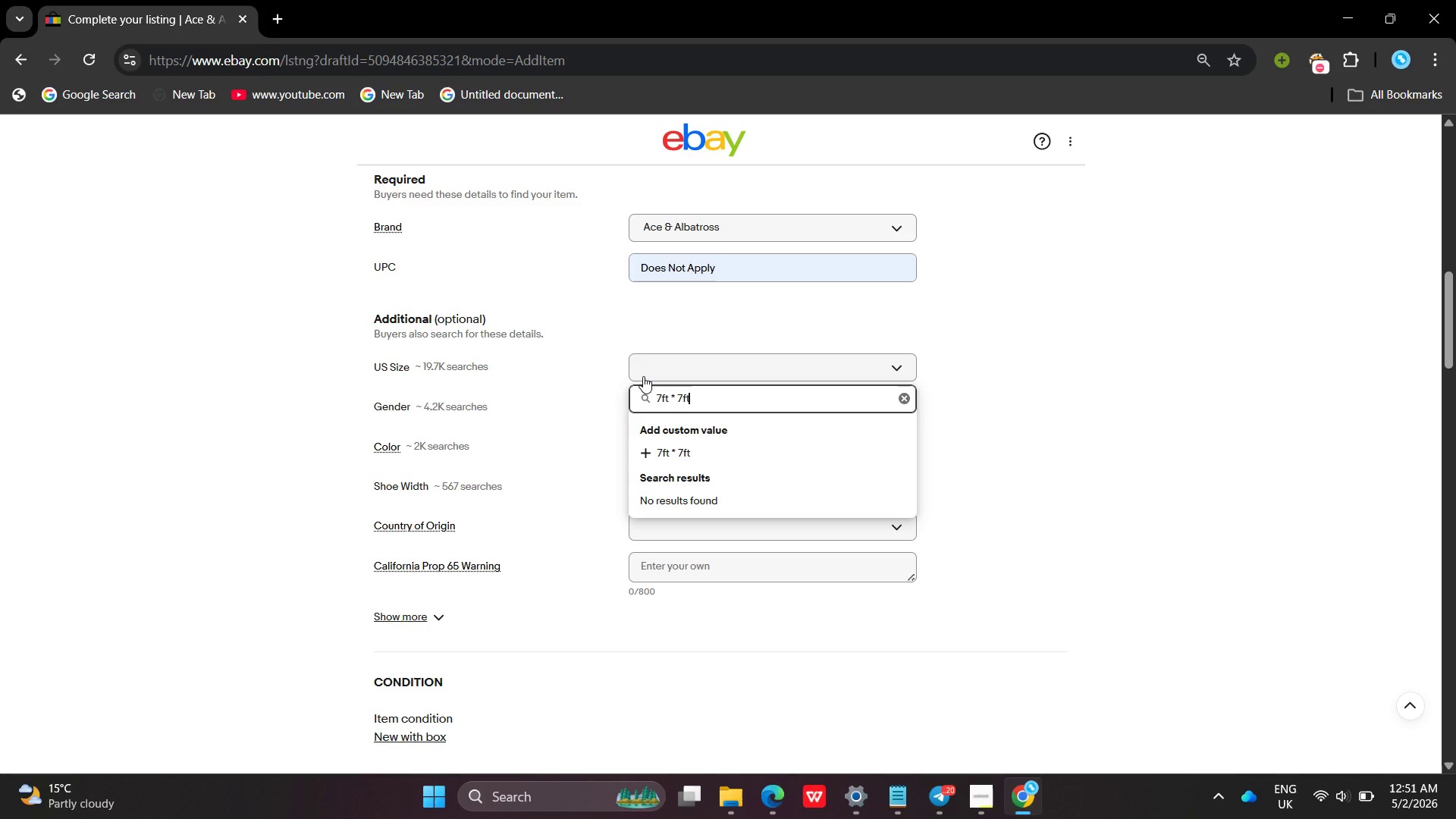 
key(Enter)
 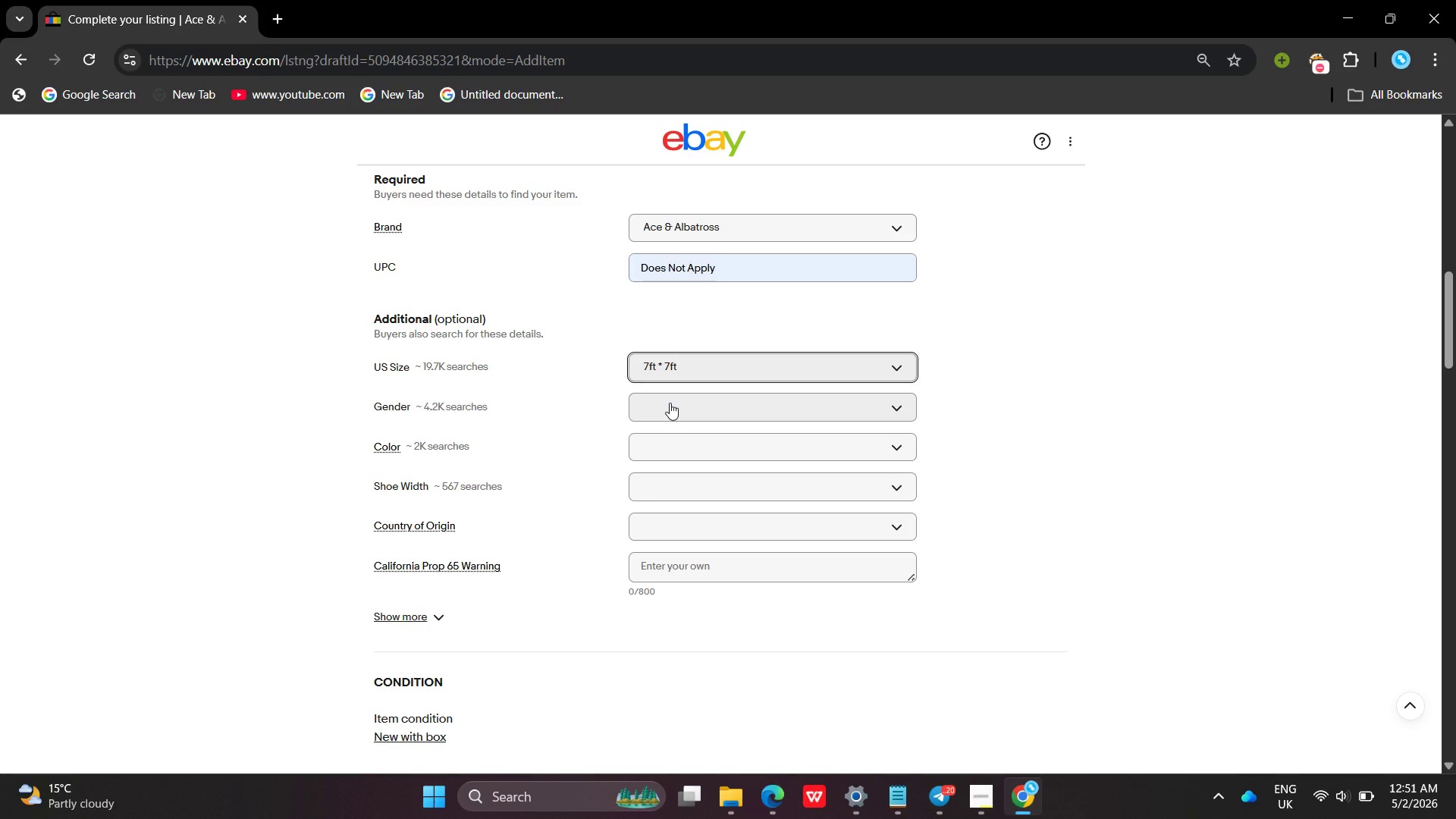 
left_click([670, 403])
 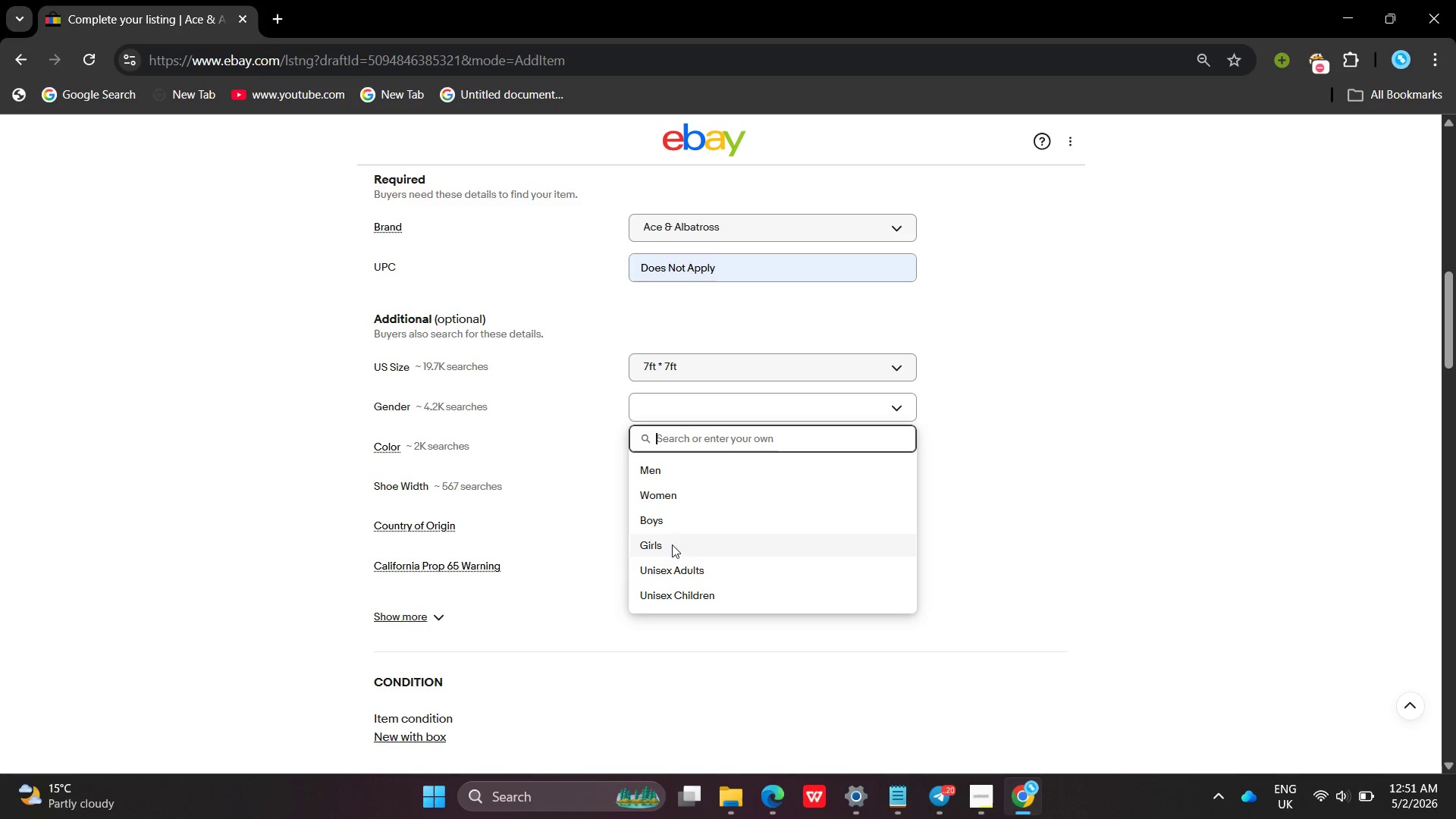 
left_click([669, 566])
 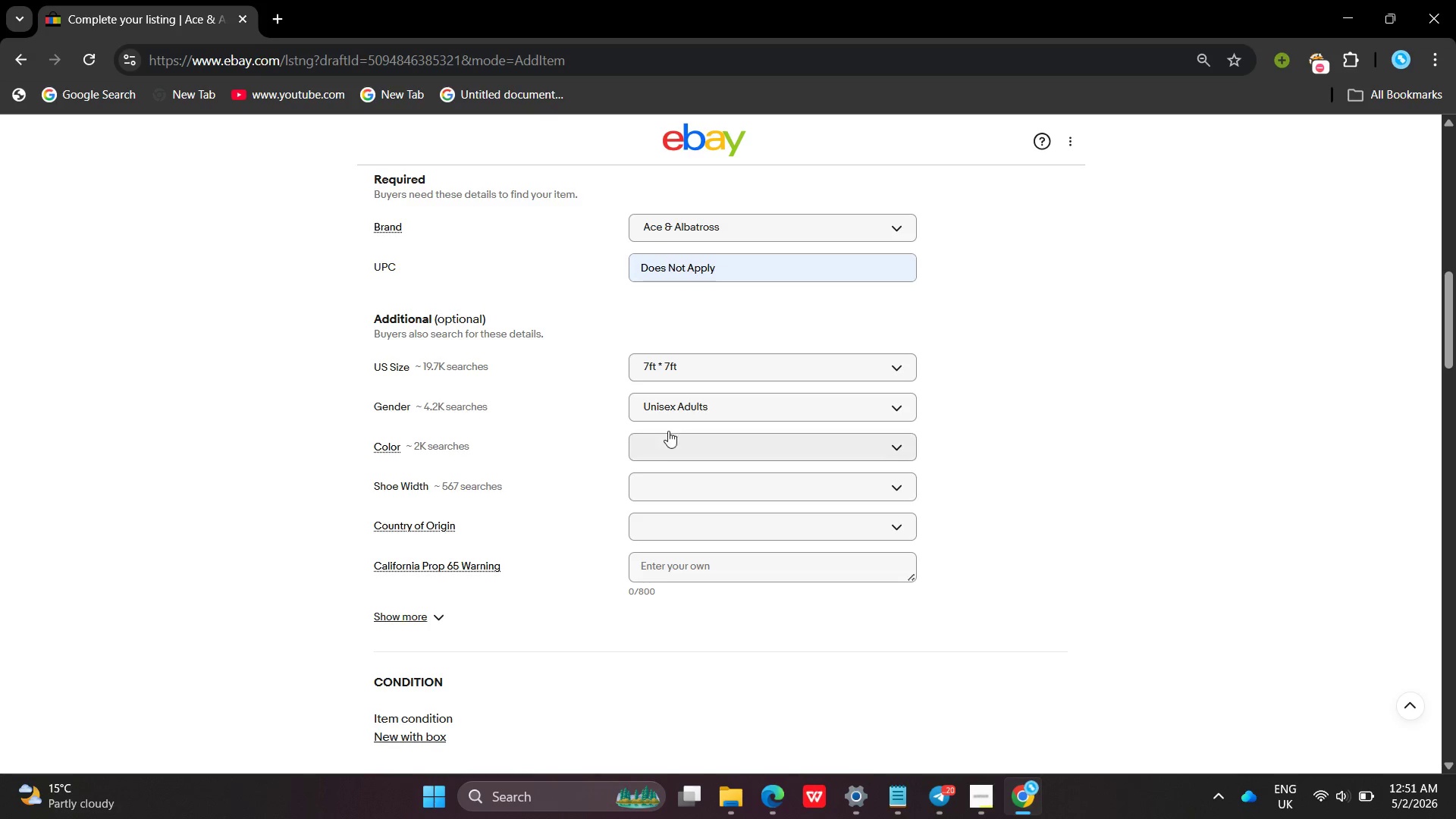 
left_click([668, 431])
 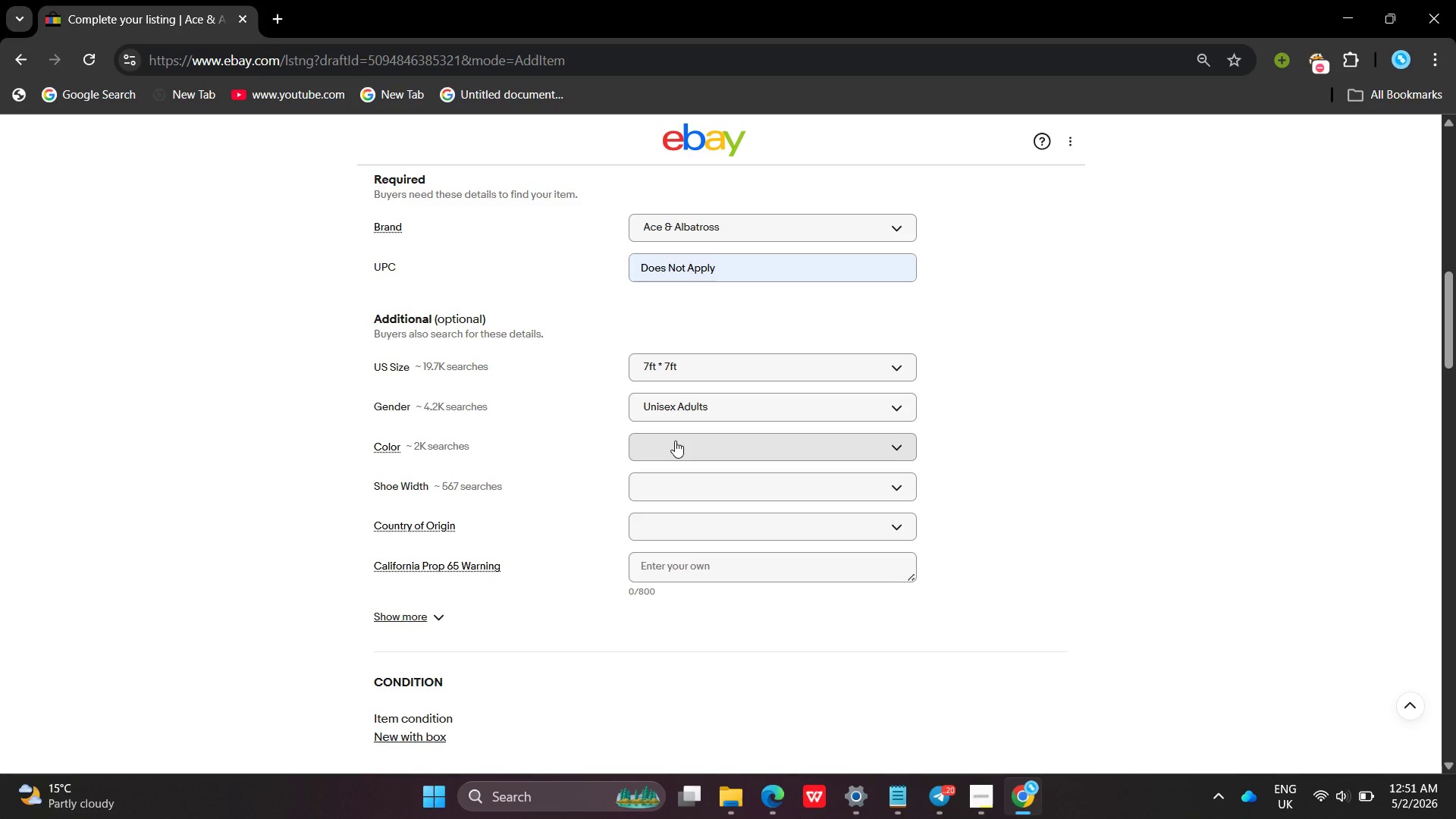 
left_click([675, 441])
 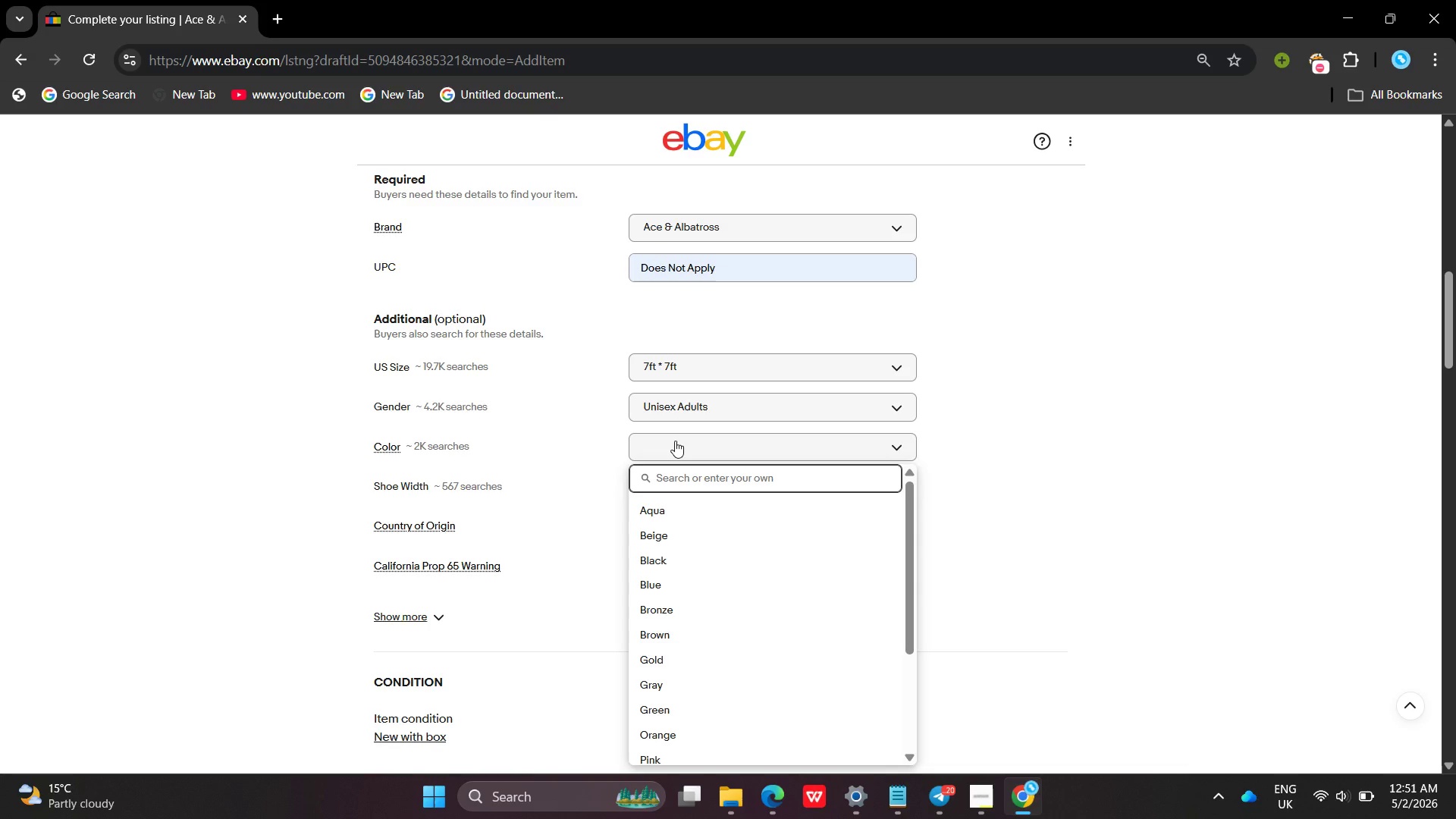 
wait(11.25)
 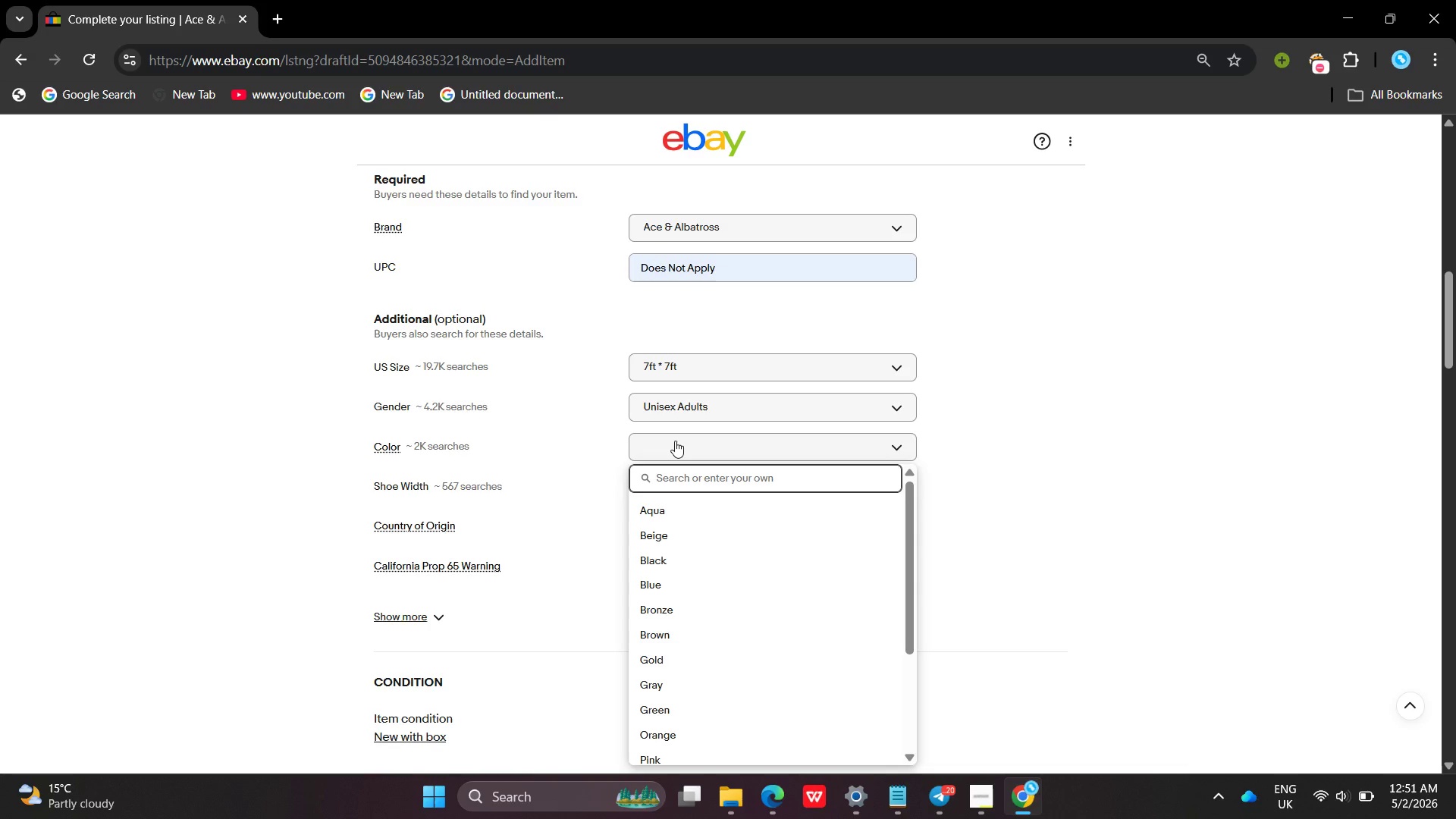 
type(Green/ Black)
key(Backspace)
 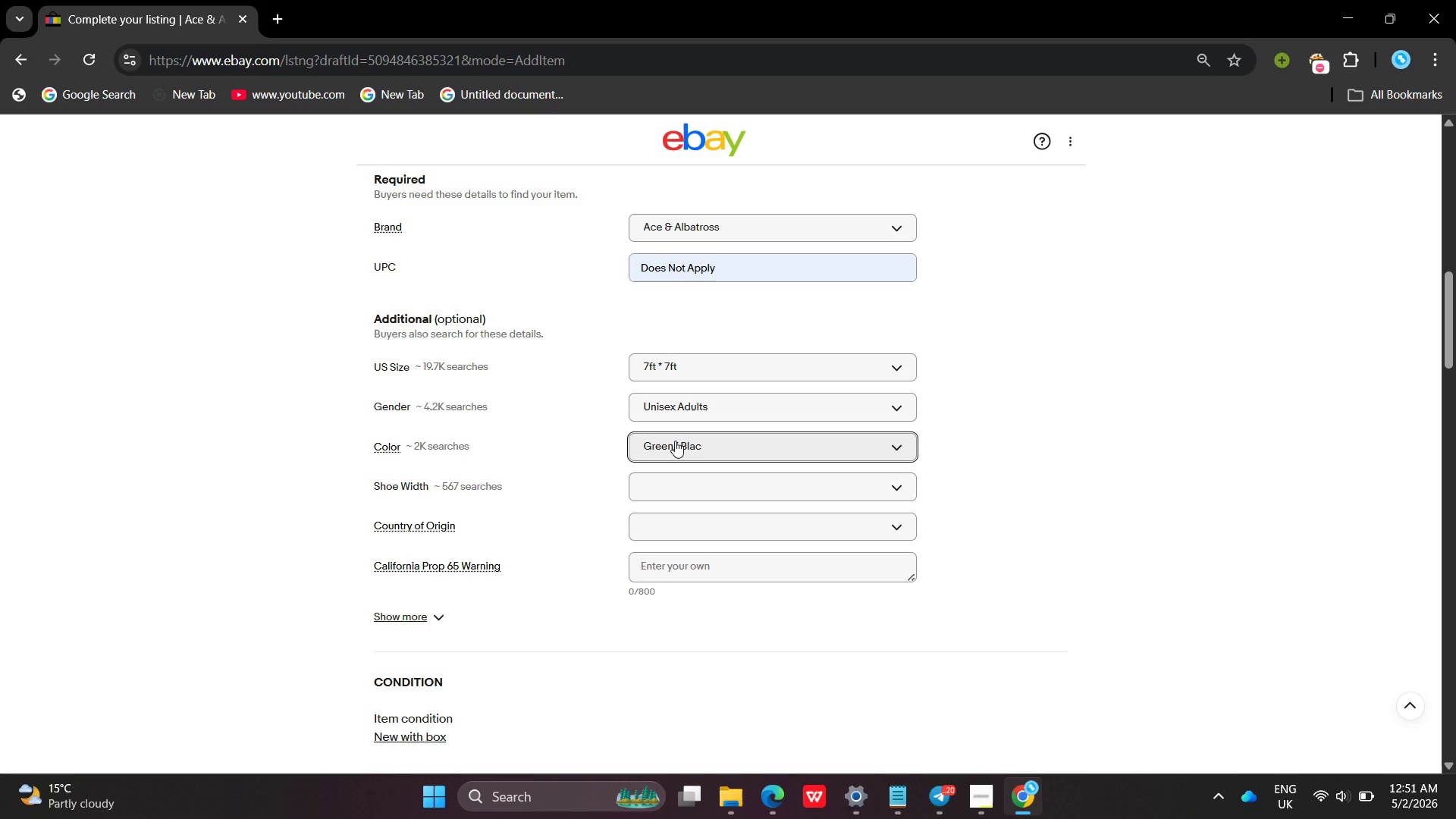 
key(Enter)
 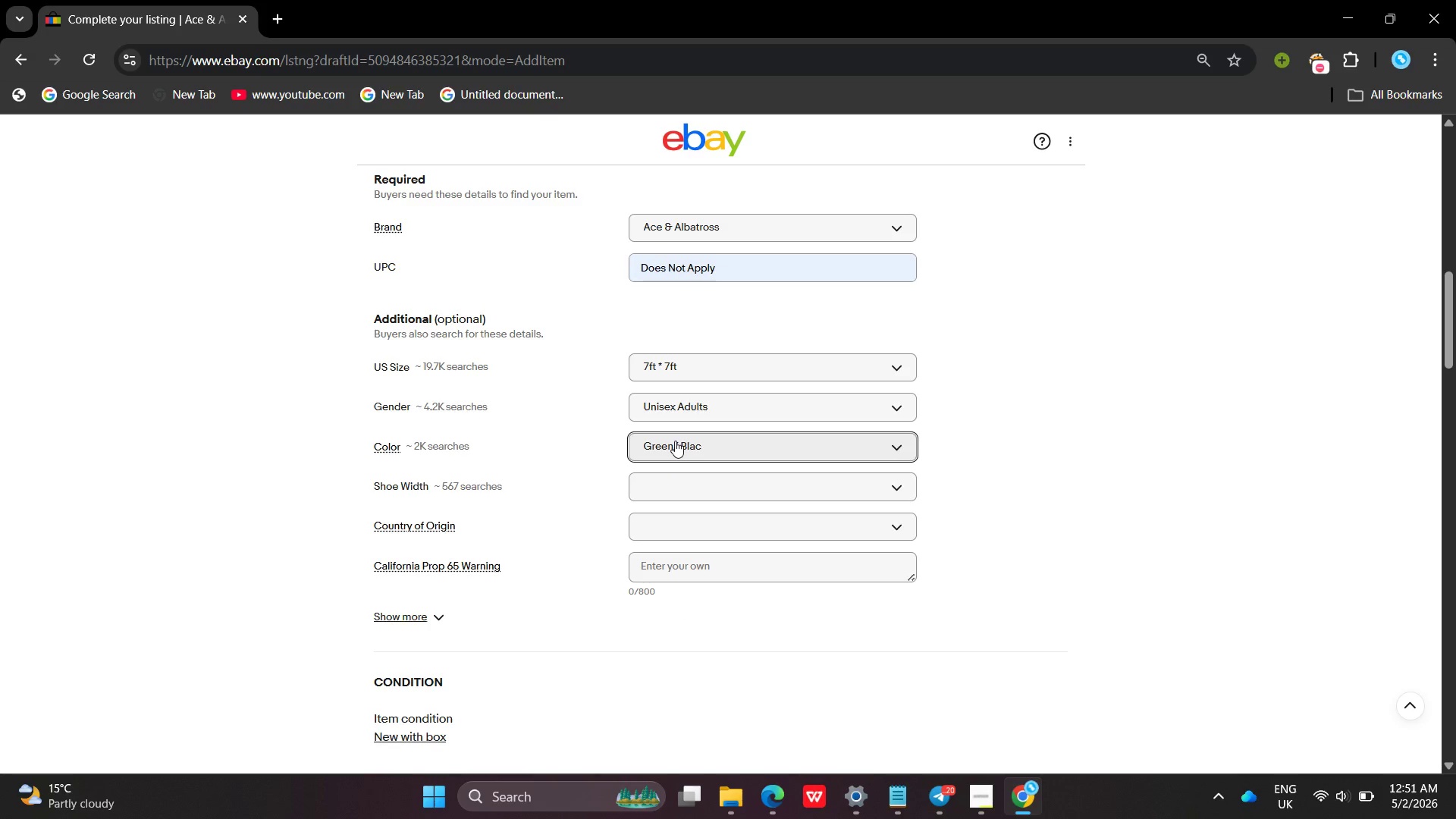 
left_click([675, 441])
 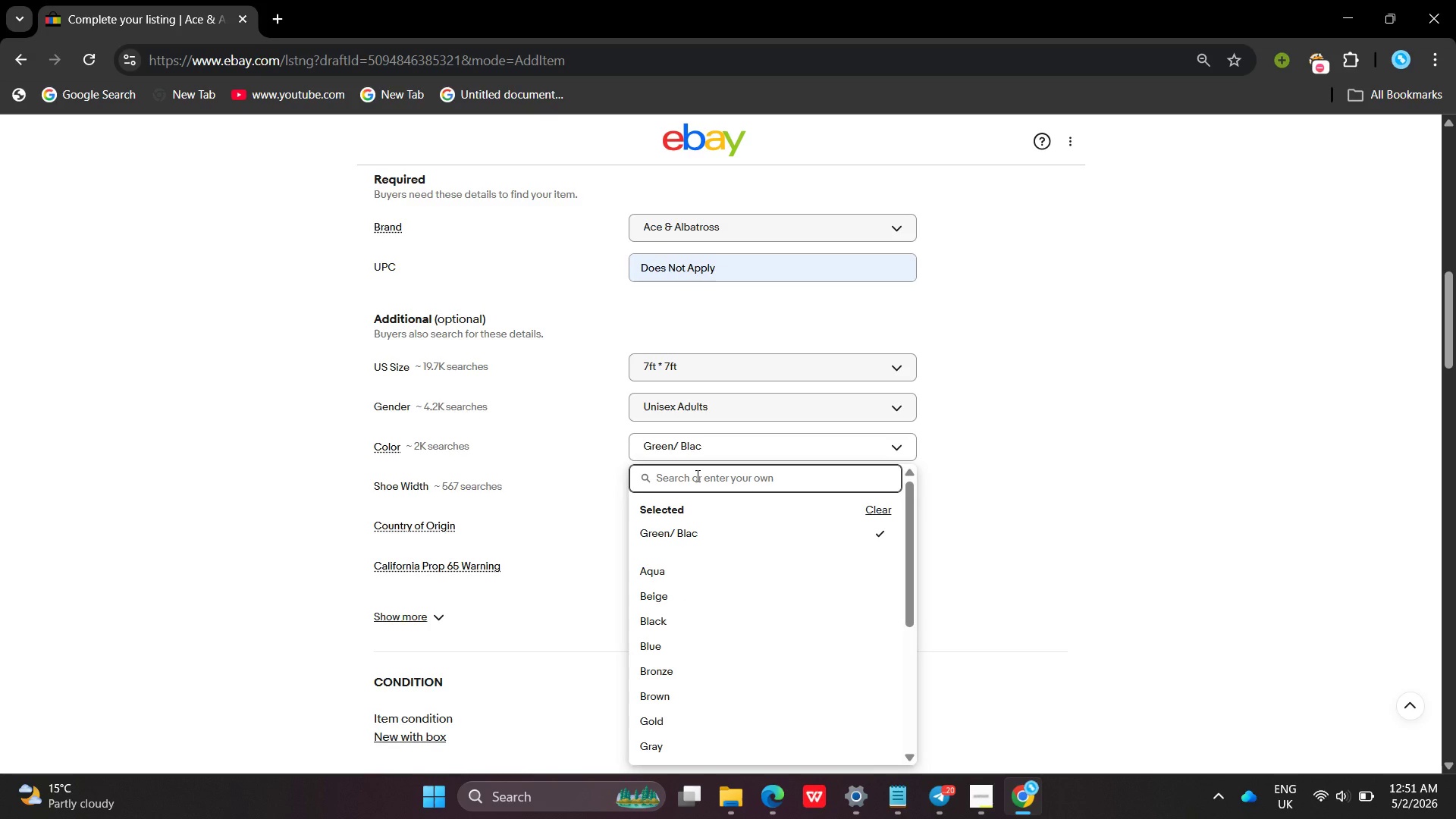 
type(Green/ Black)
 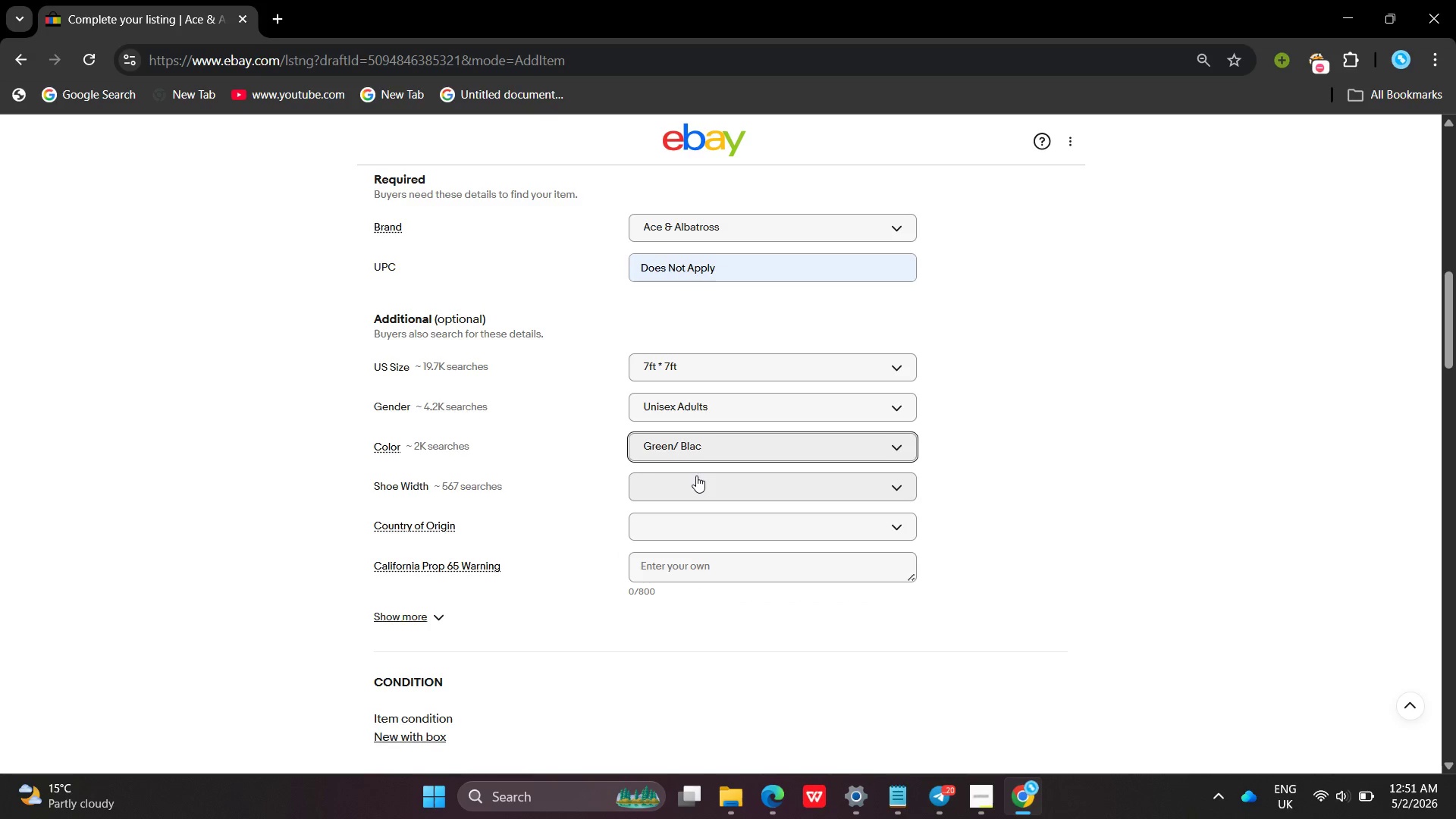 
key(Enter)
 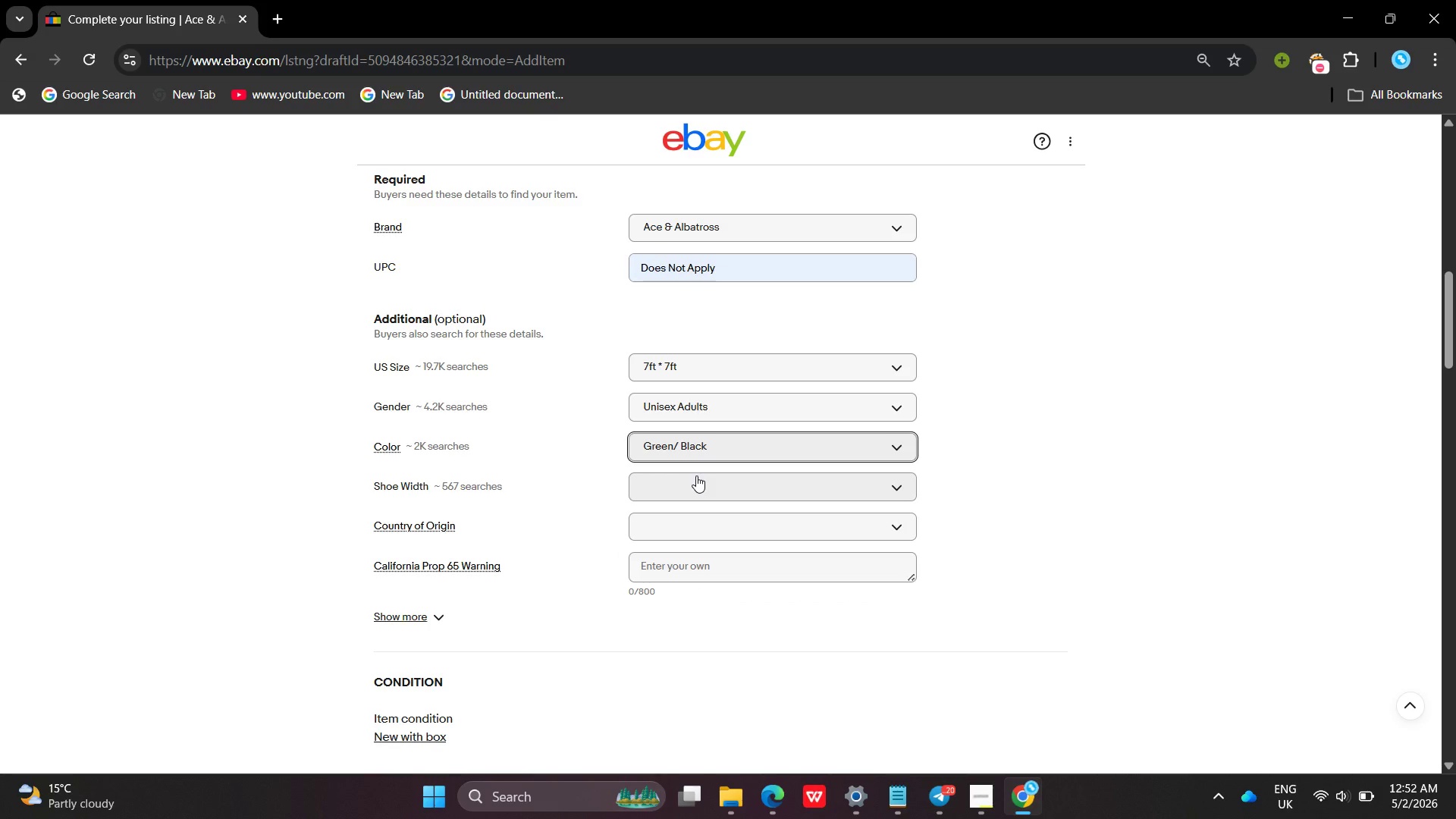 
left_click([696, 475])
 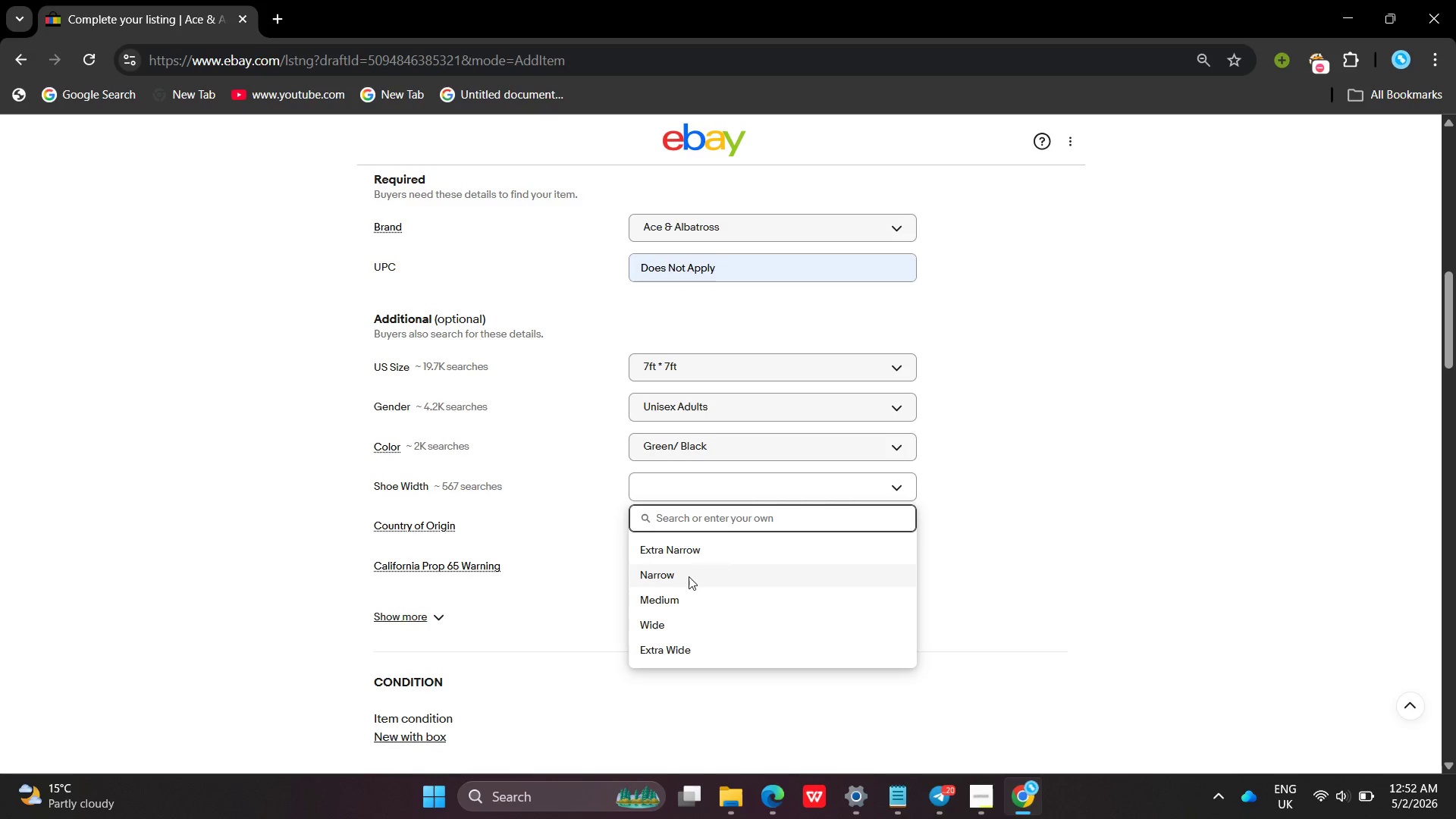 
left_click([686, 601])
 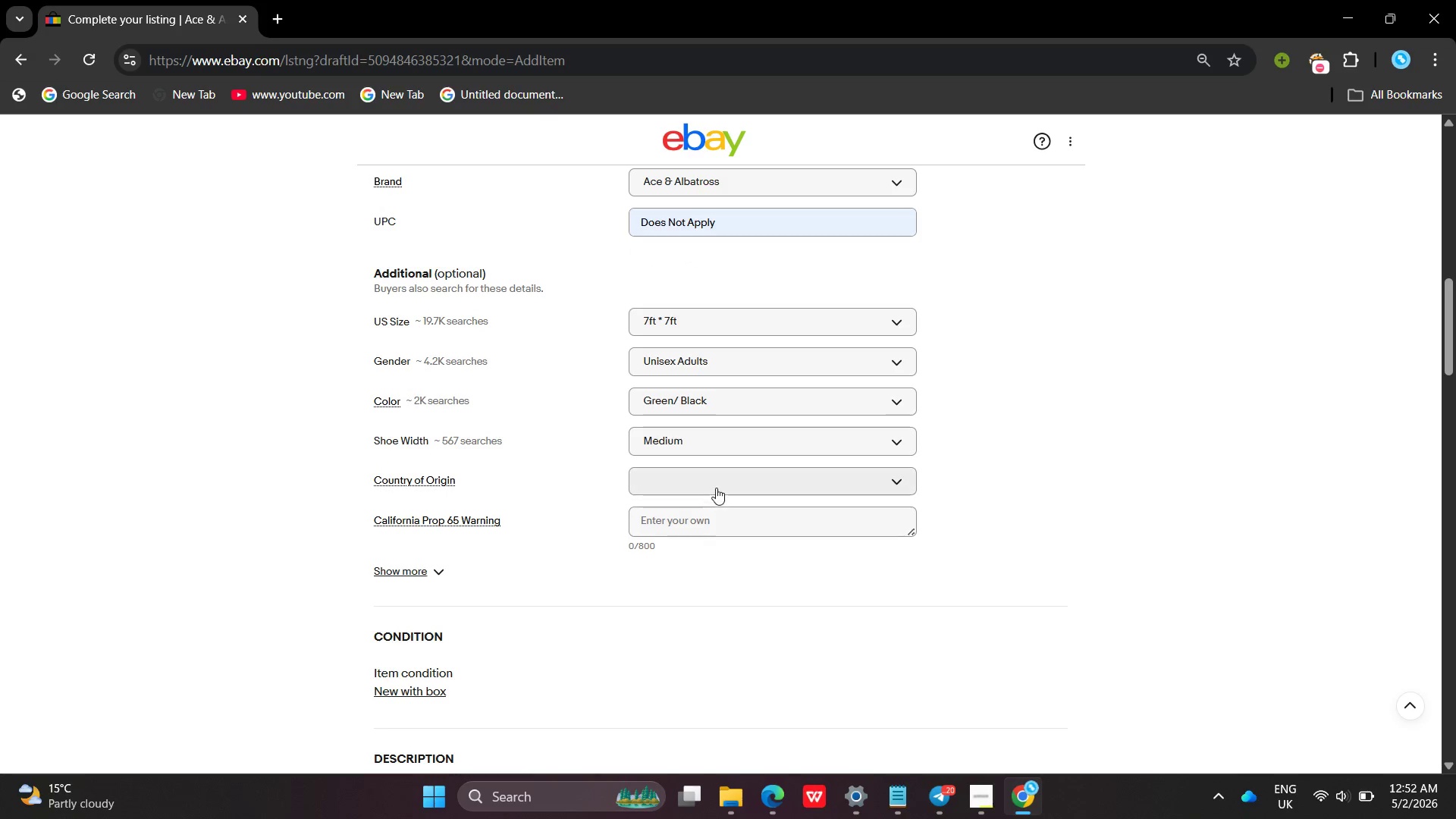 
left_click([716, 488])
 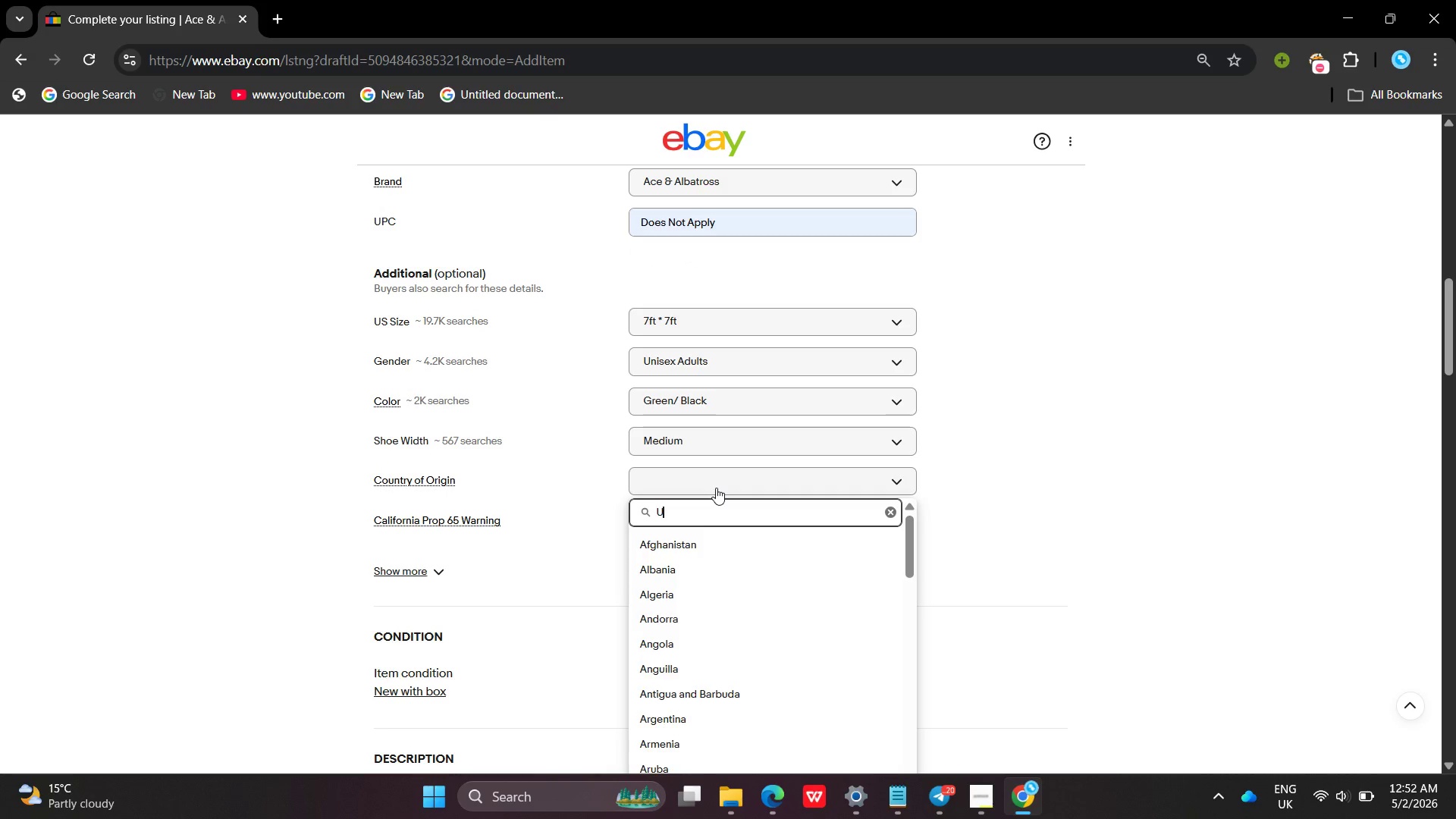 
type(USA)
 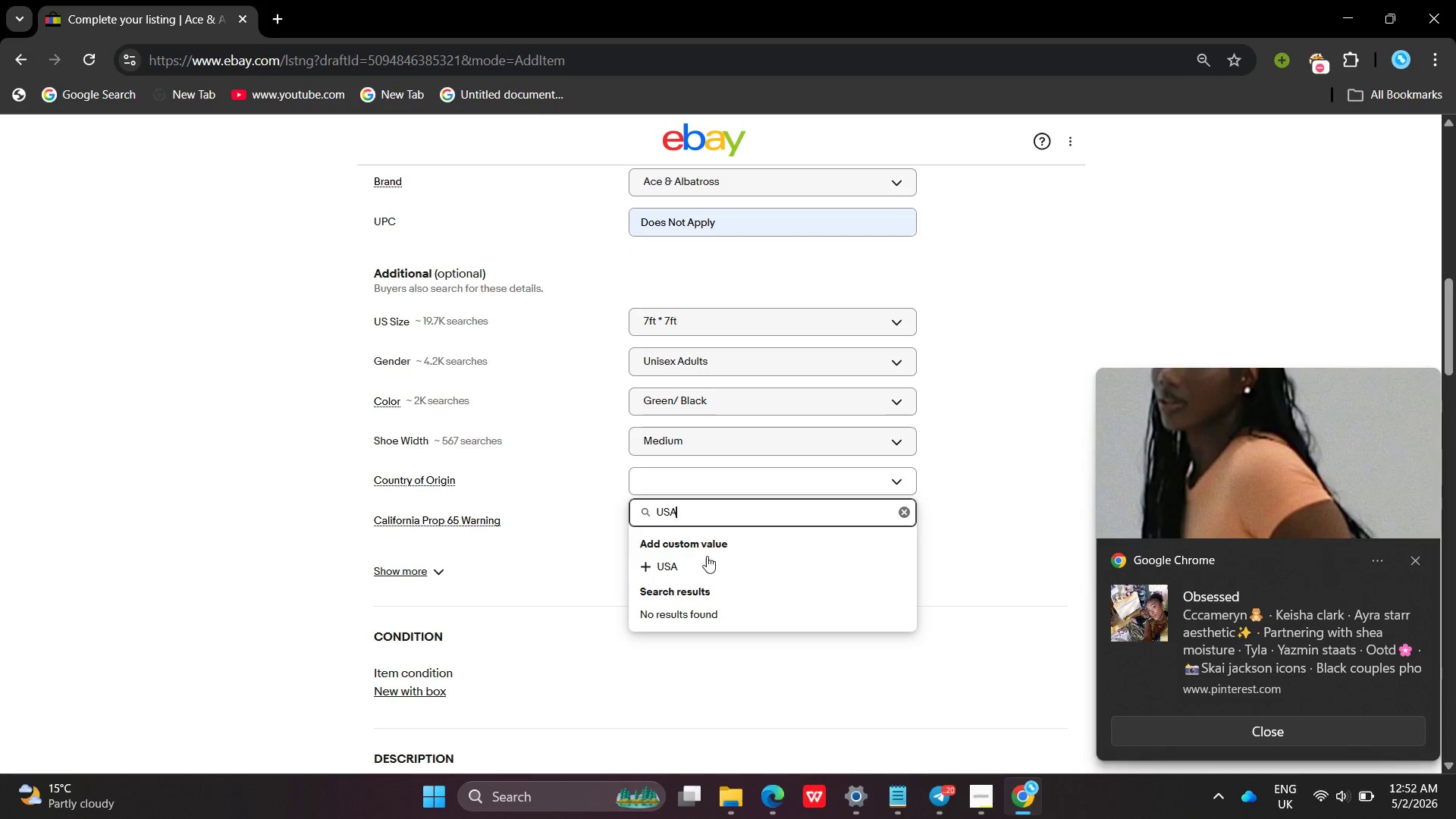 
left_click([707, 557])
 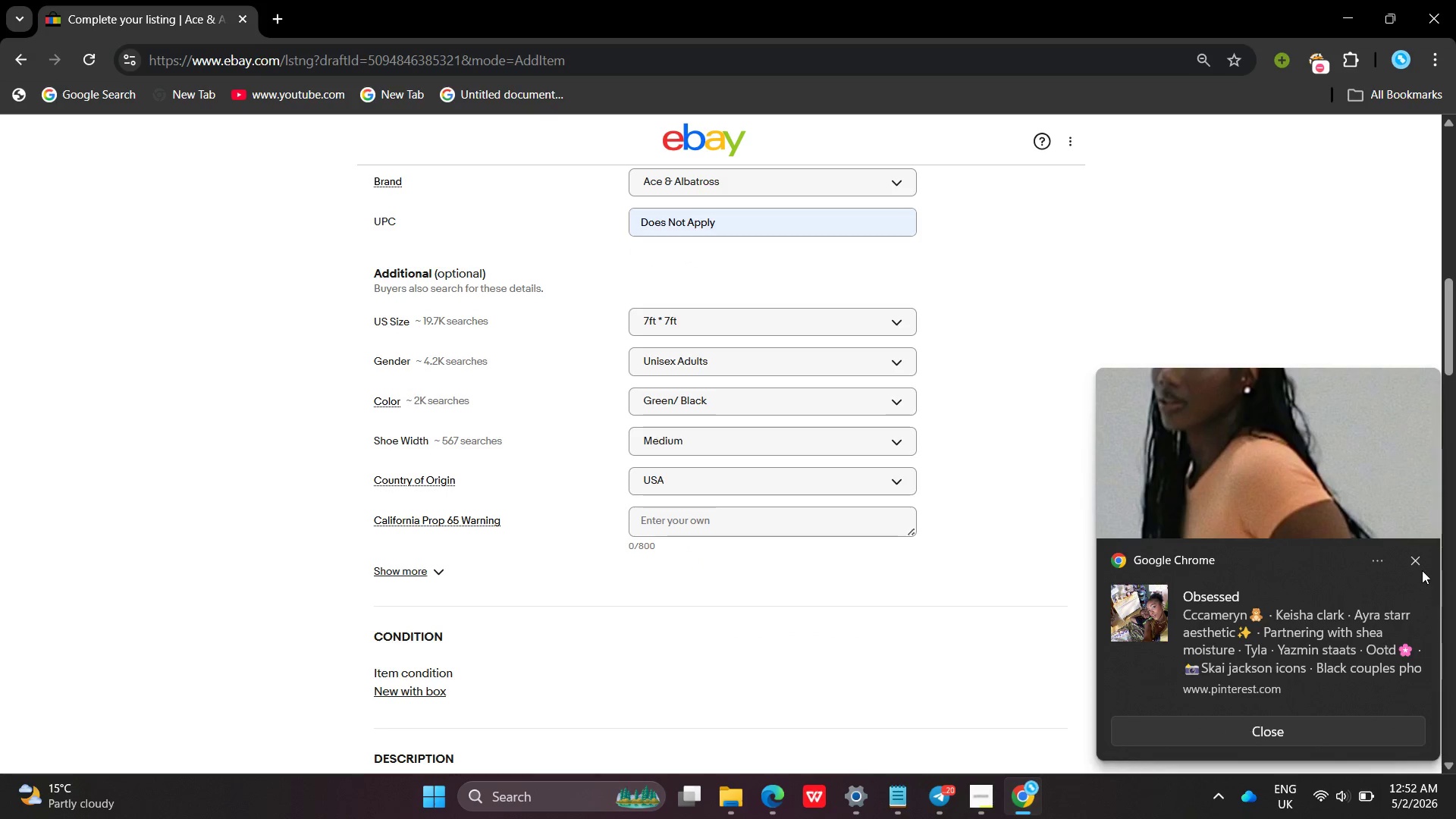 
left_click([1412, 563])
 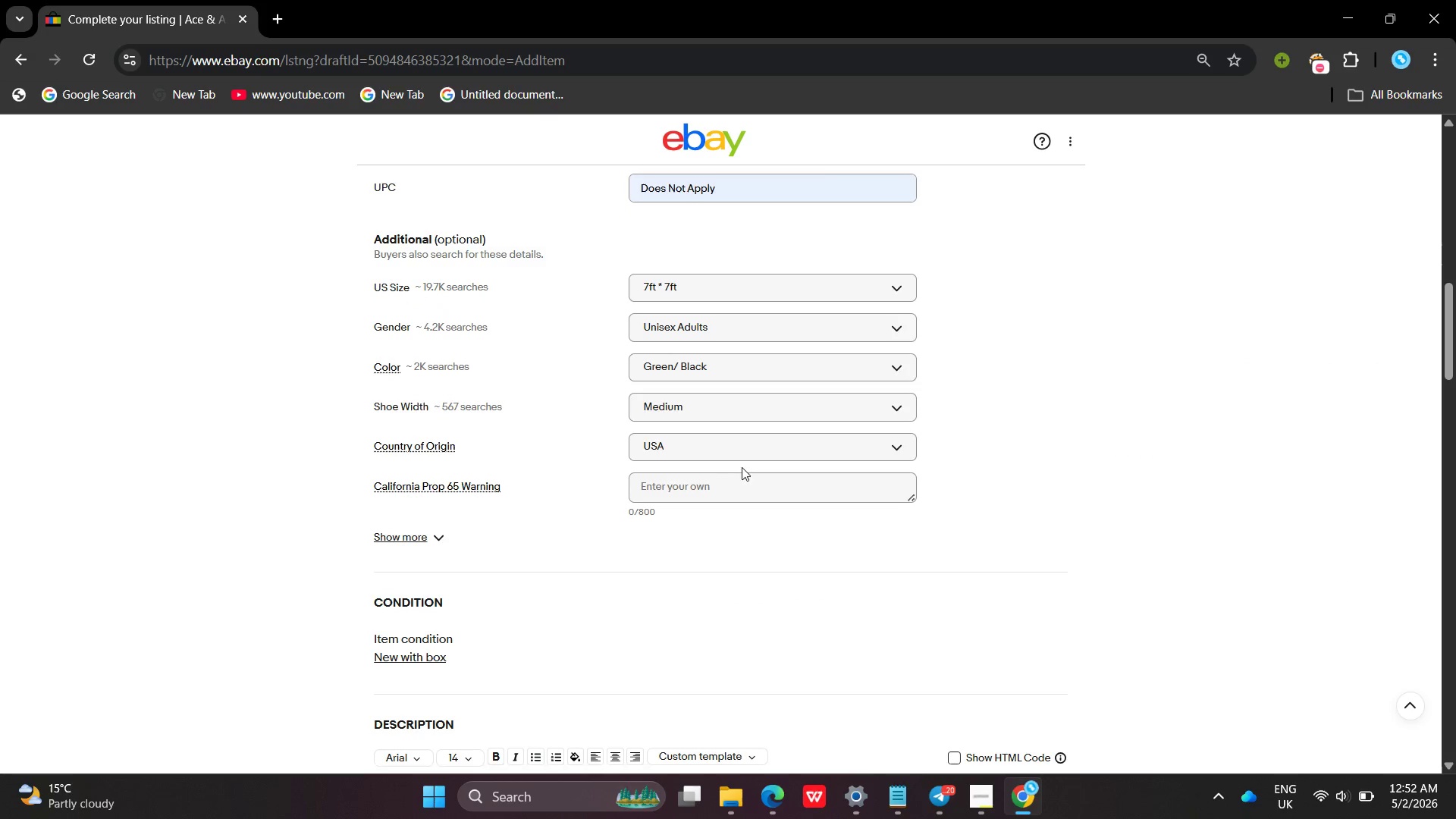 
left_click([742, 482])
 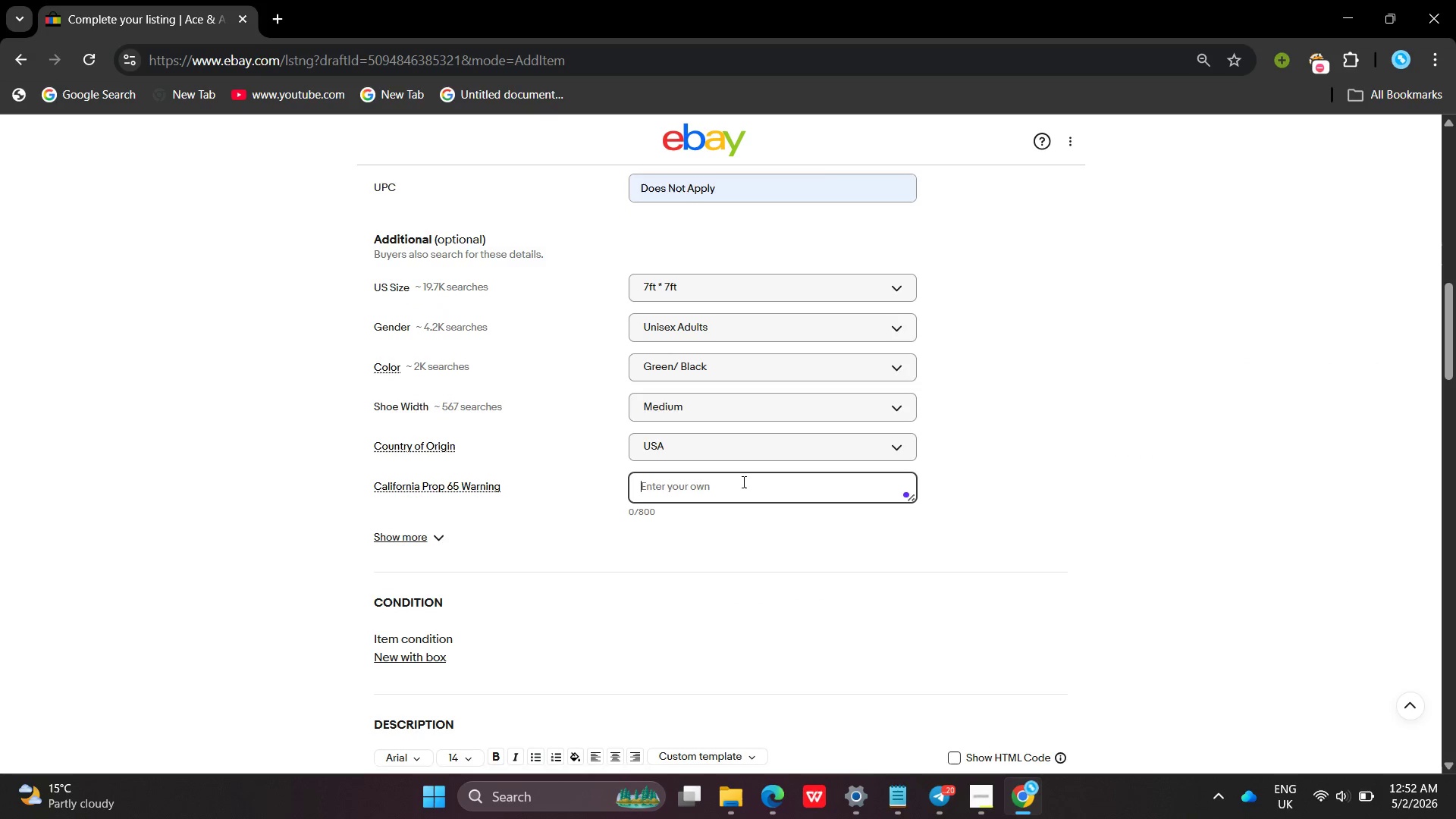 
type(Doesnot )
key(Backspace)
key(Backspace)
key(Backspace)
key(Backspace)
type( not apply)
 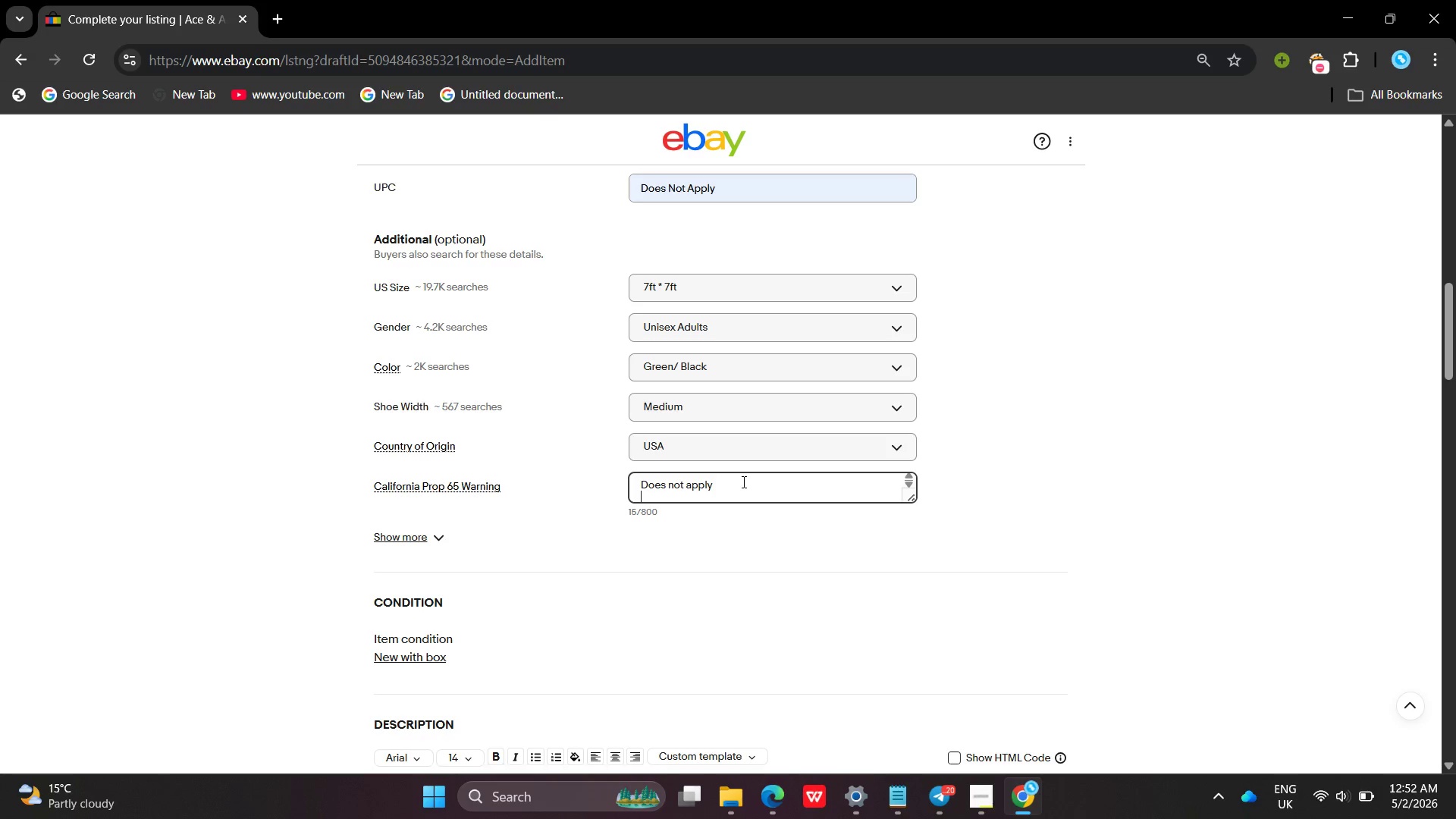 
key(Enter)
 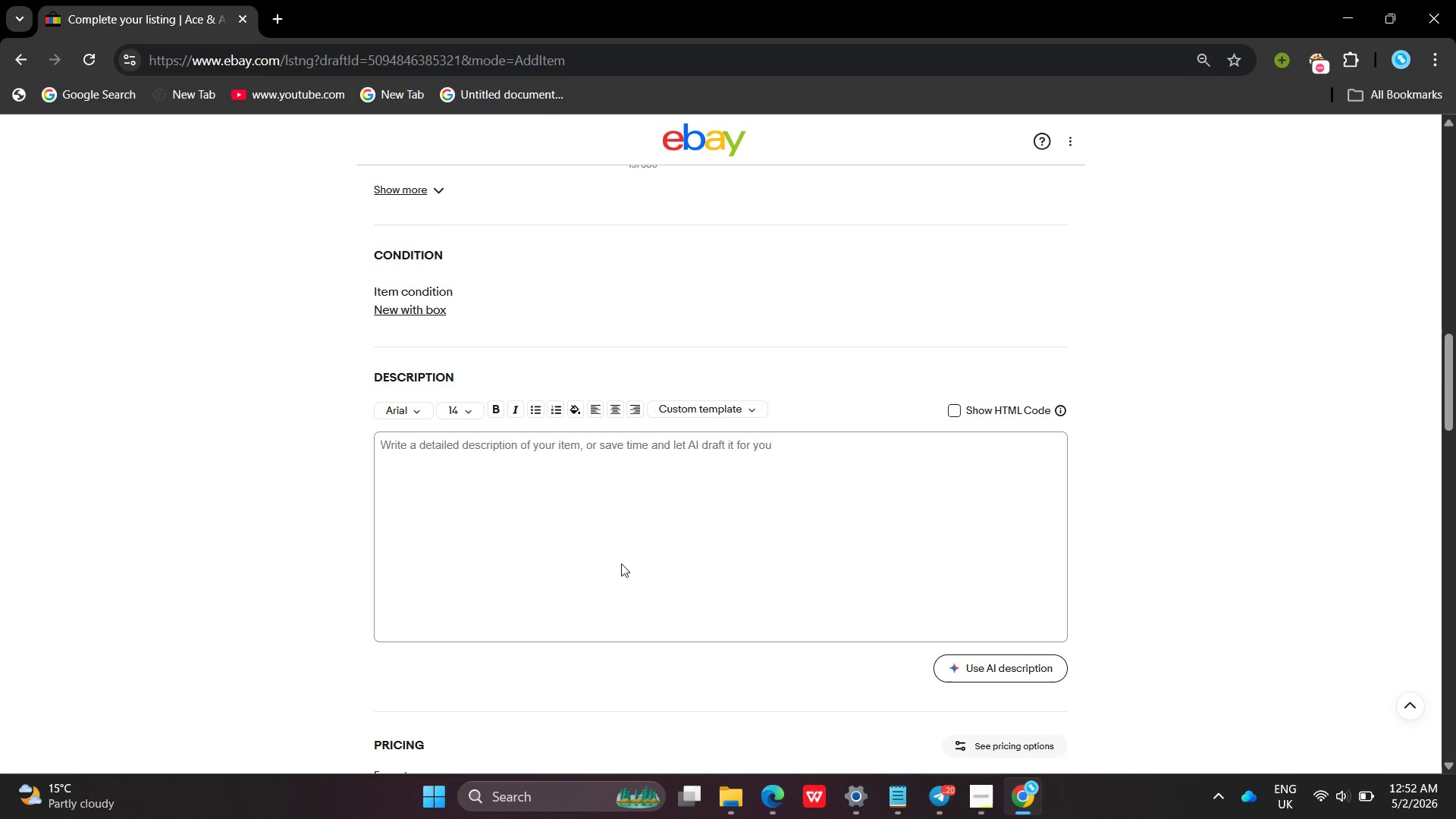 
left_click([557, 485])
 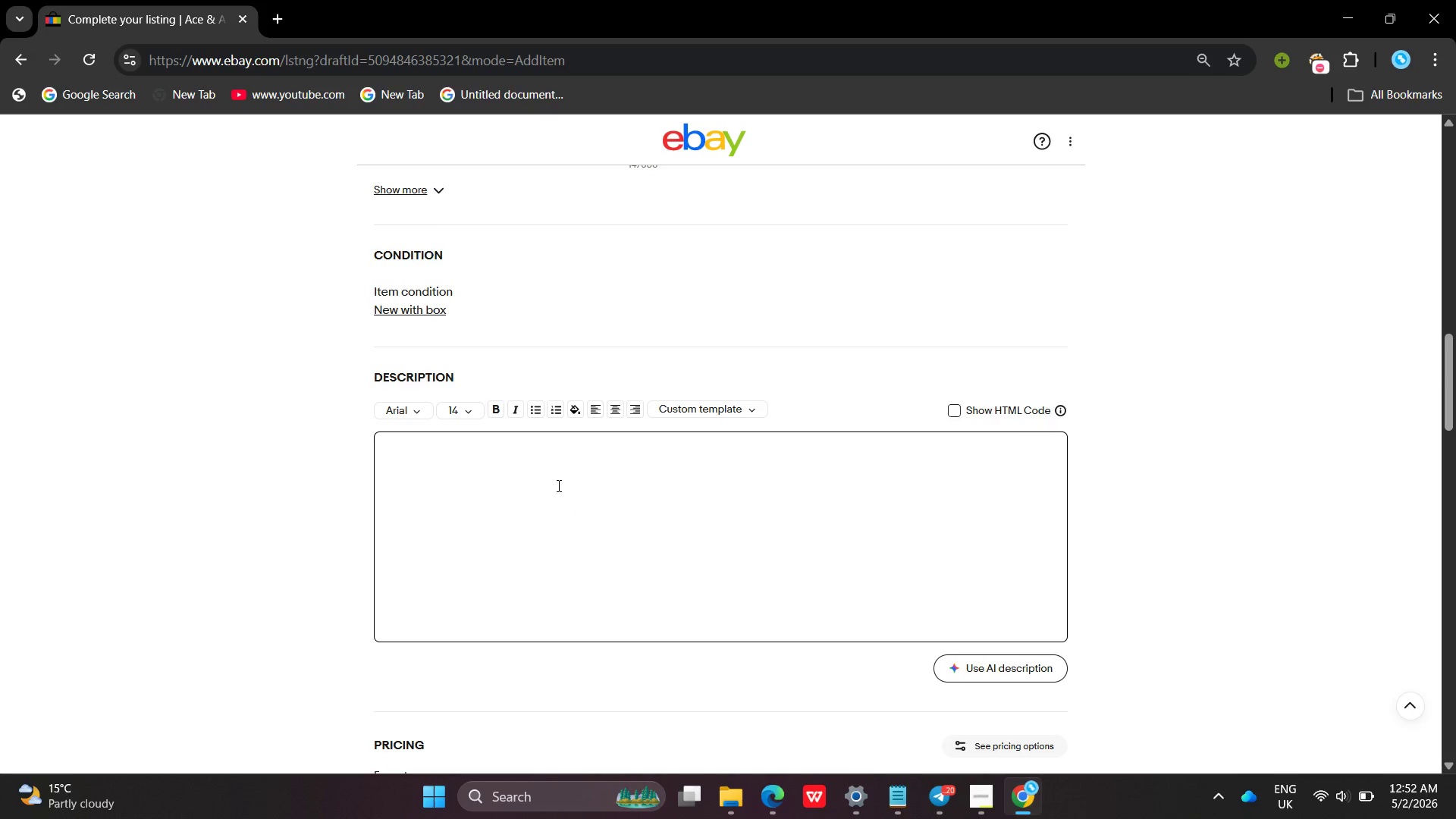 
type(Solo t)
key(Backspace)
type(tennis reboyndr )
key(Backspace)
key(Backspace)
key(Backspace)
key(Backspace)
key(Backspace)
key(Backspace)
type(under wall designed for o)
key(Backspace)
type(consistent train)
key(Backspace)
type(ning and durability in all consi)
key(Backspace)
key(Backspace)
type(i)
key(Backspace)
type(dition )
 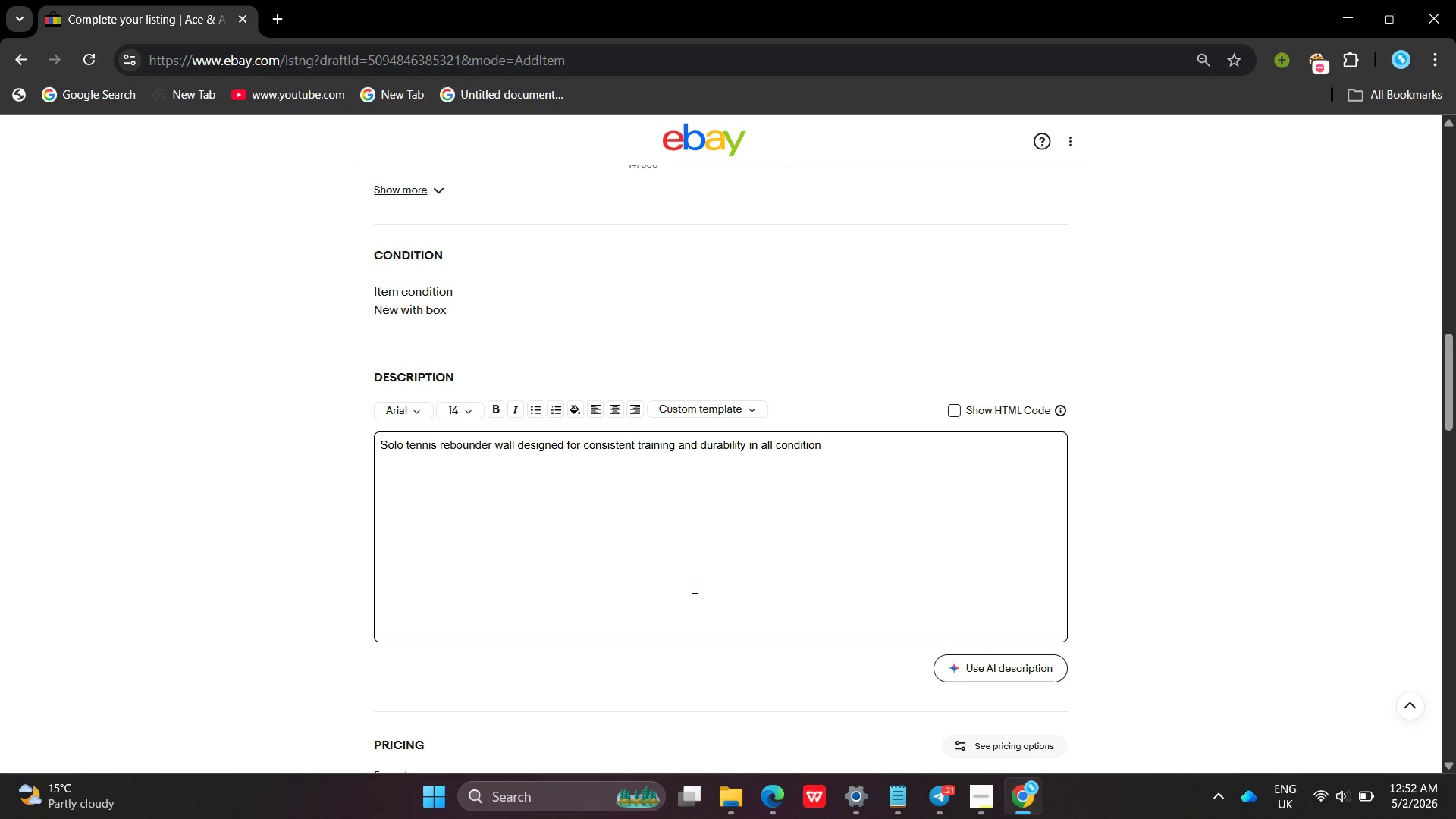 
left_click([772, 805])
 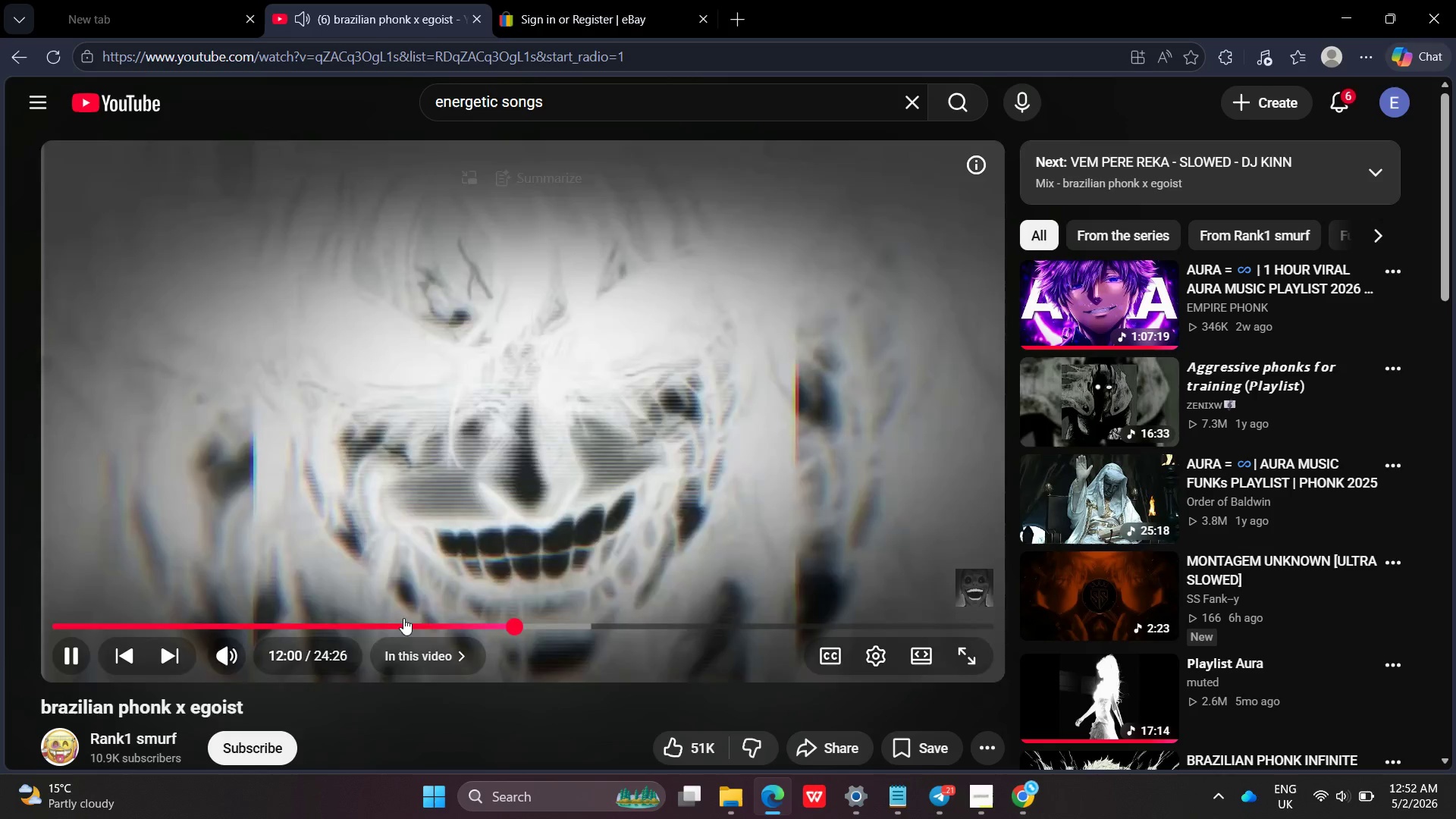 
left_click([389, 620])
 